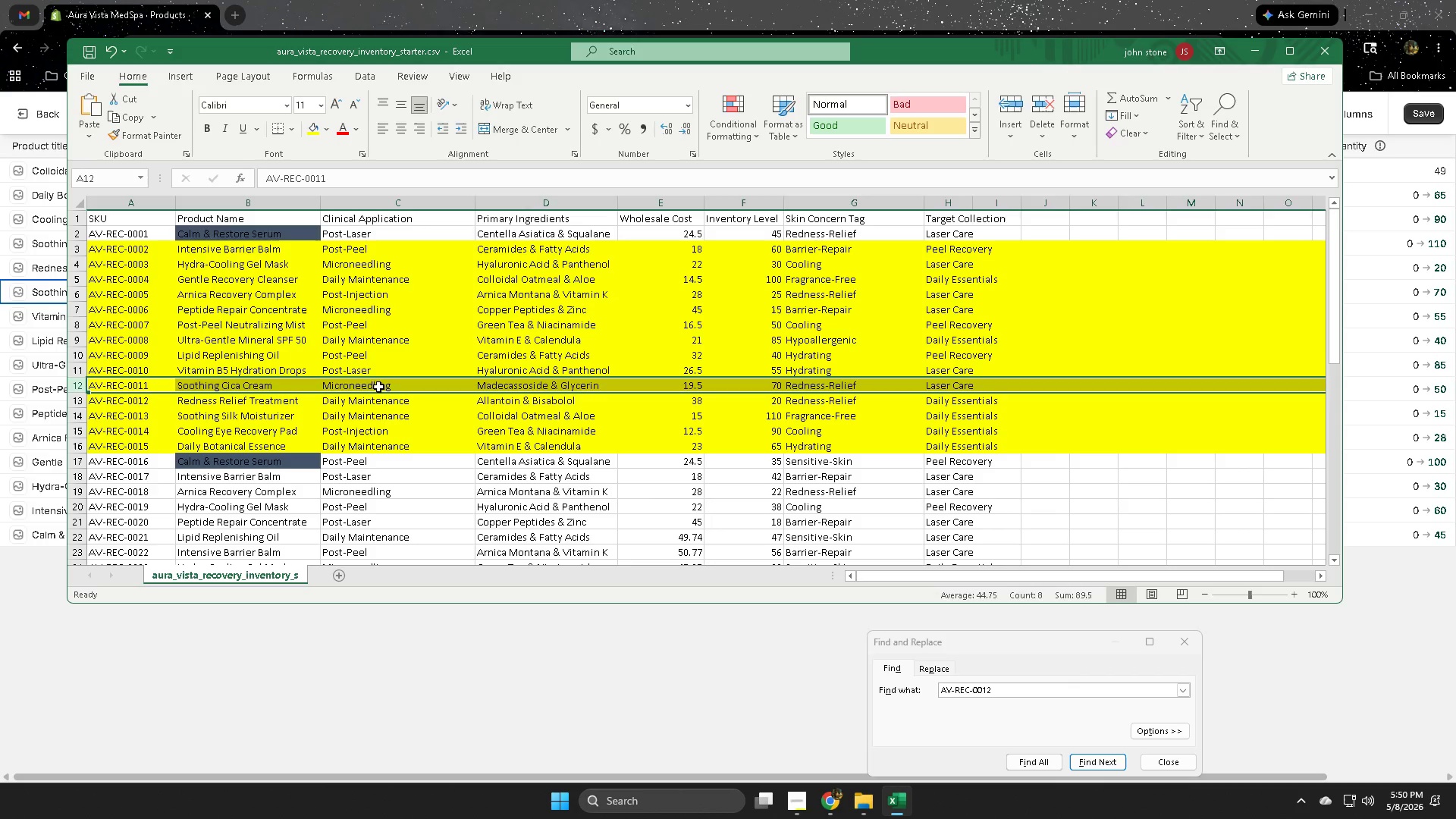 
double_click([378, 387])
 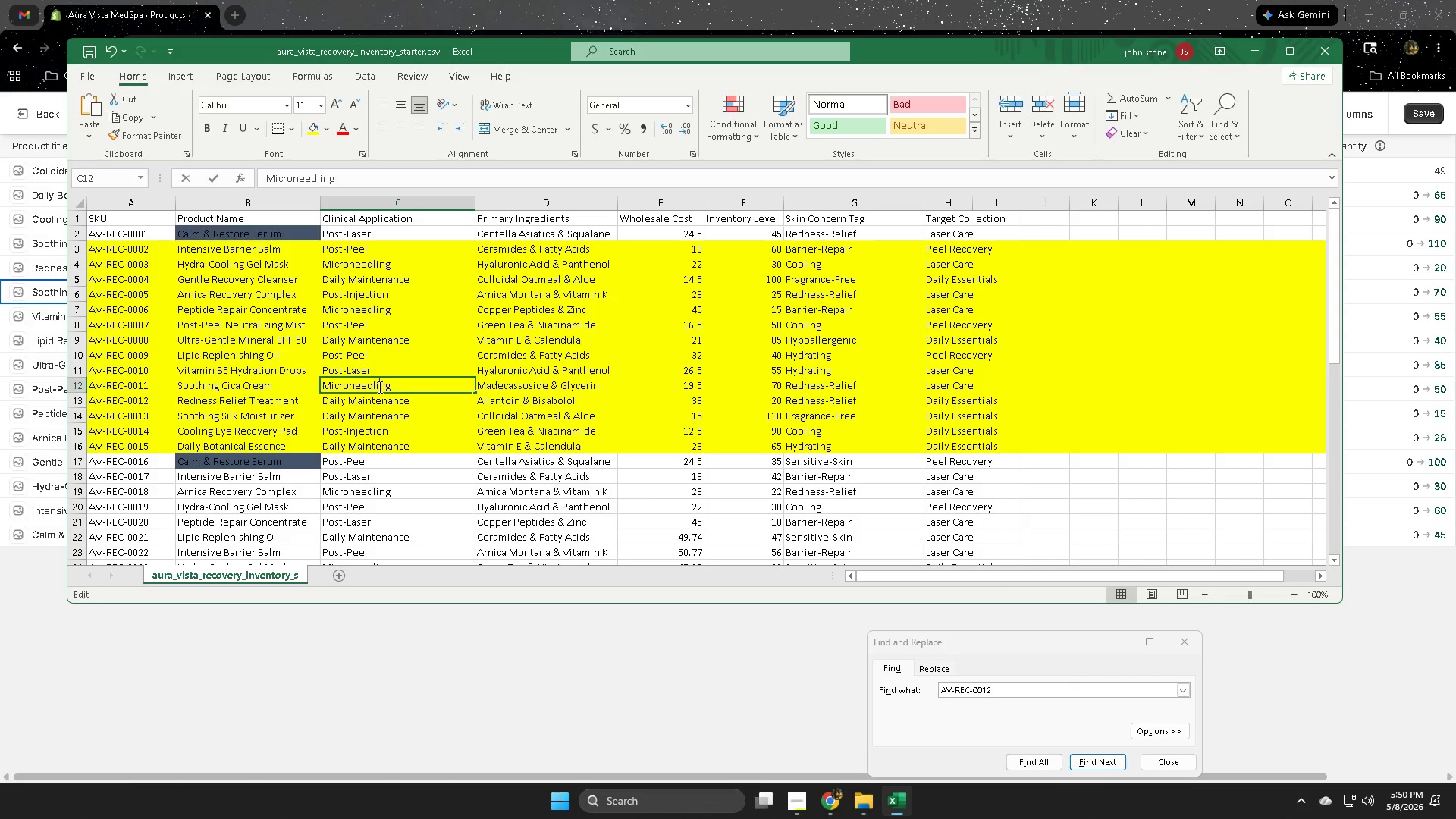 
triple_click([378, 387])
 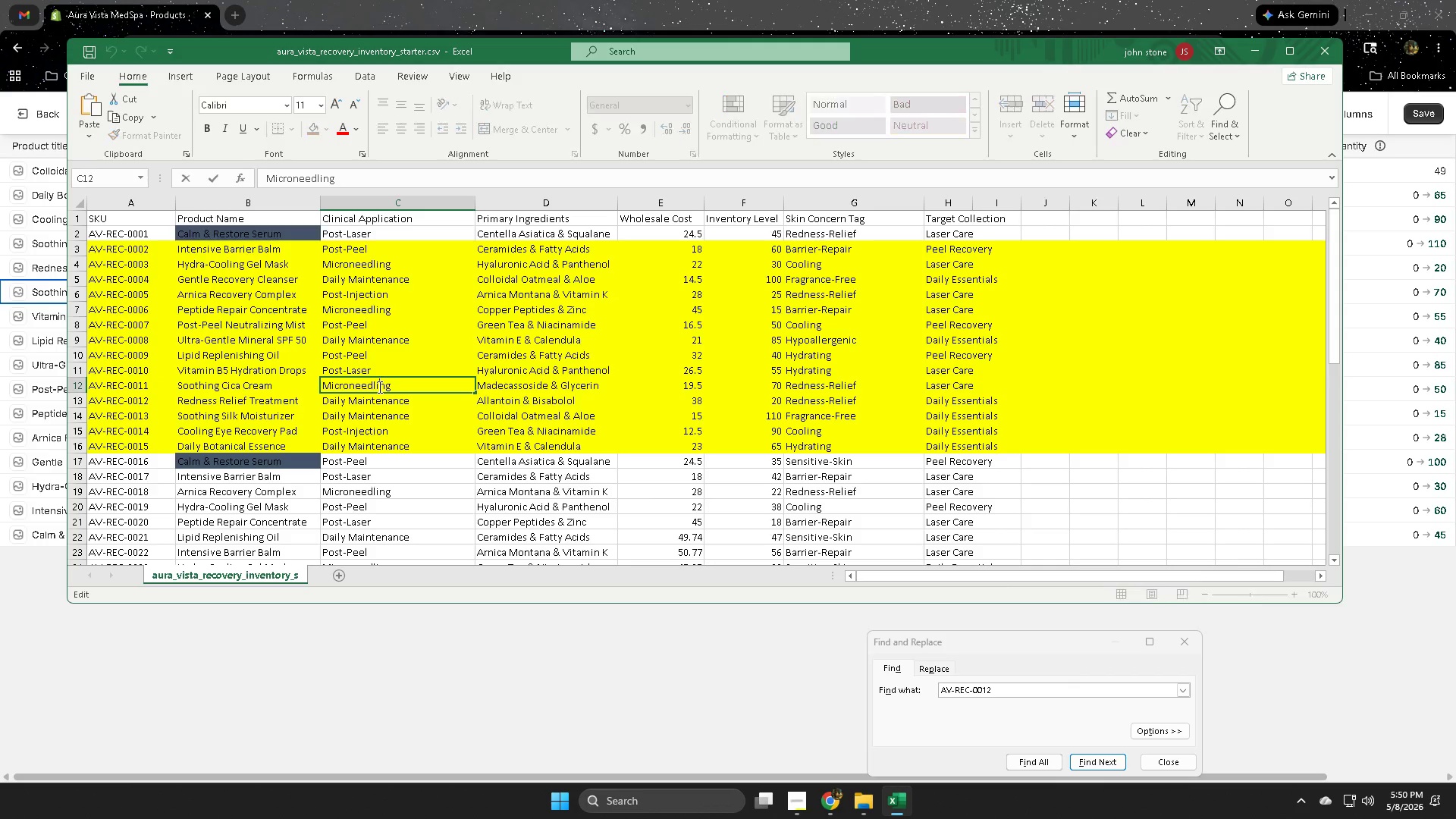 
triple_click([378, 387])
 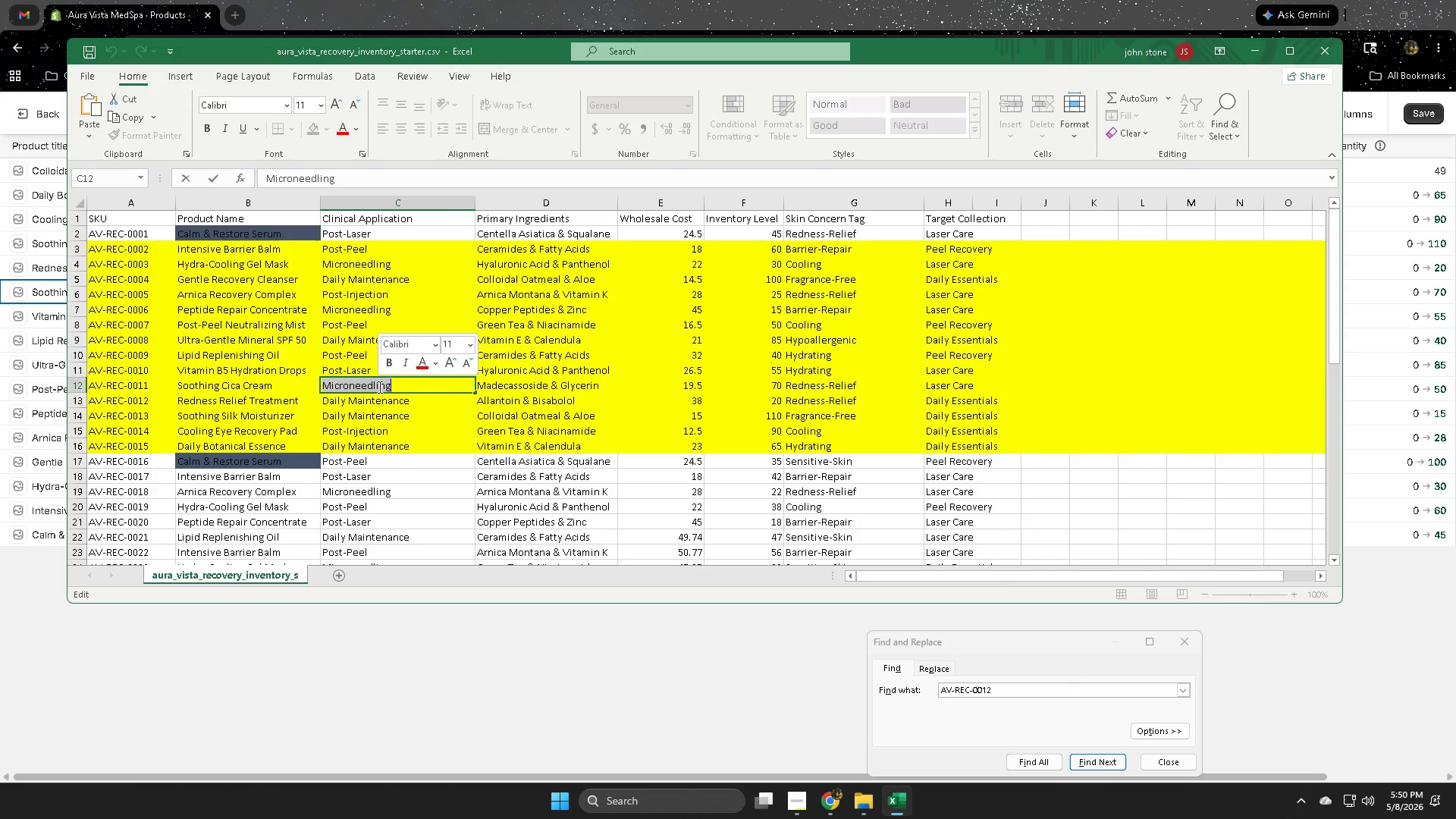 
triple_click([378, 387])
 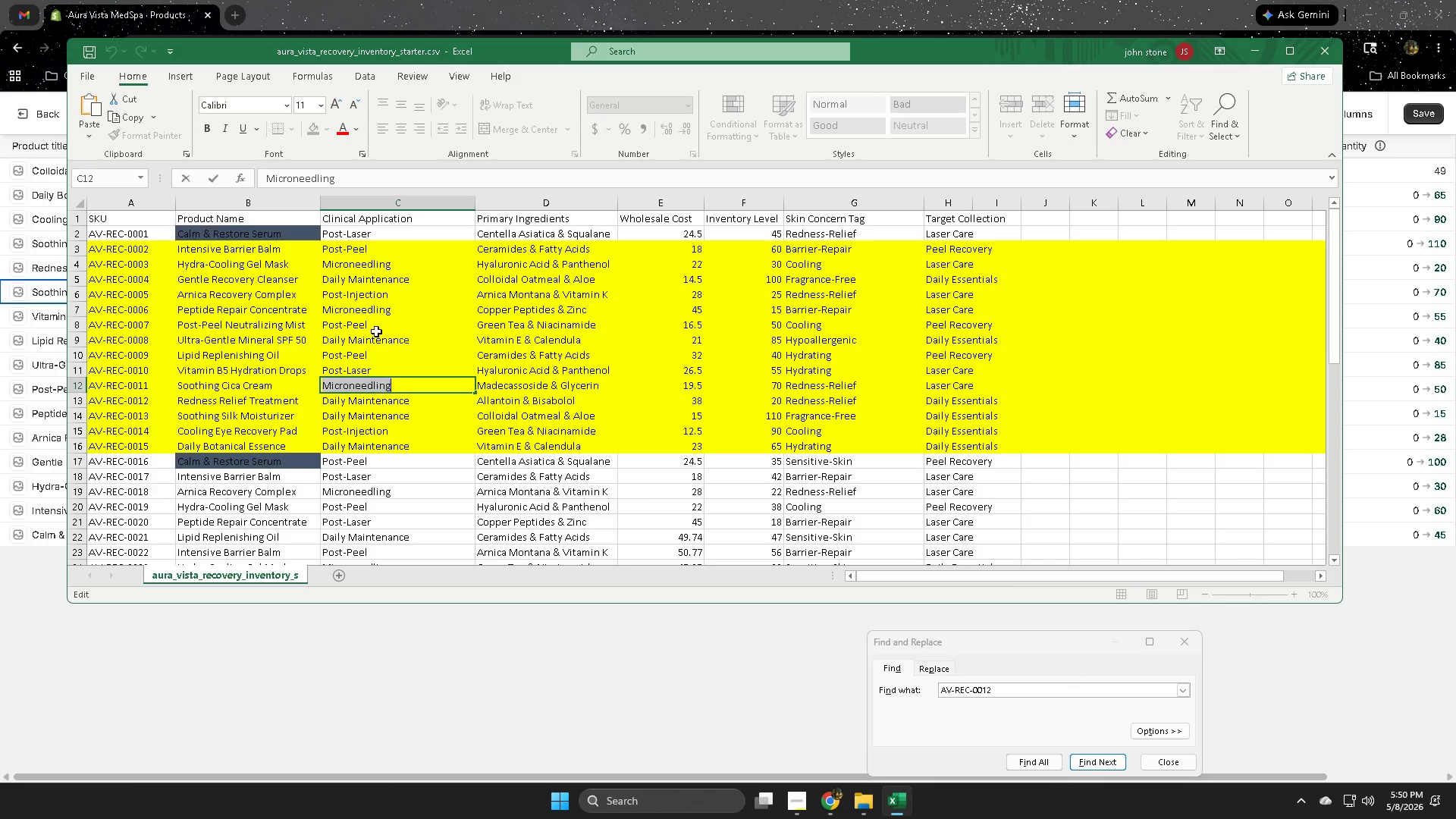 
key(Control+ControlLeft)
 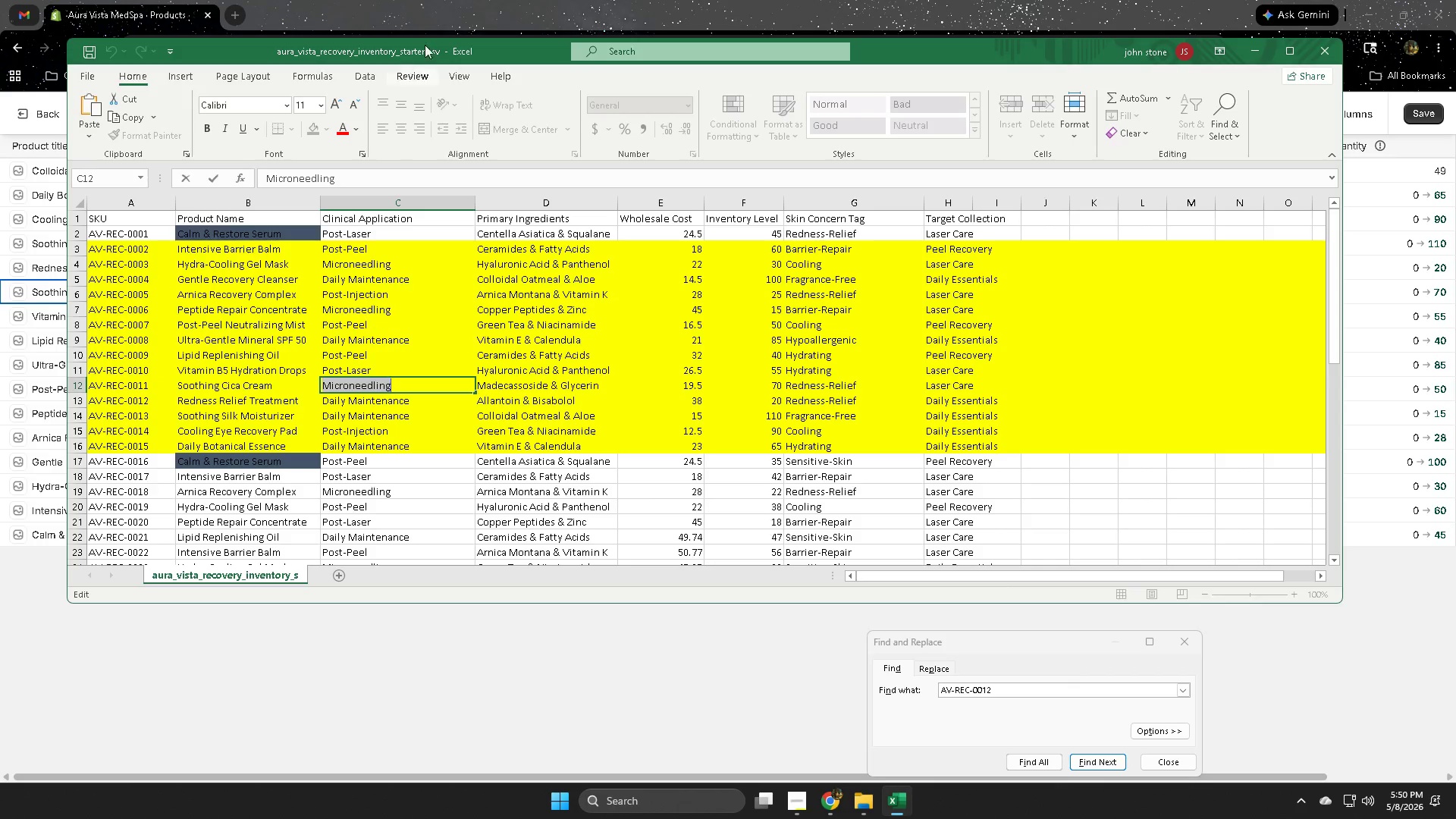 
key(Control+C)
 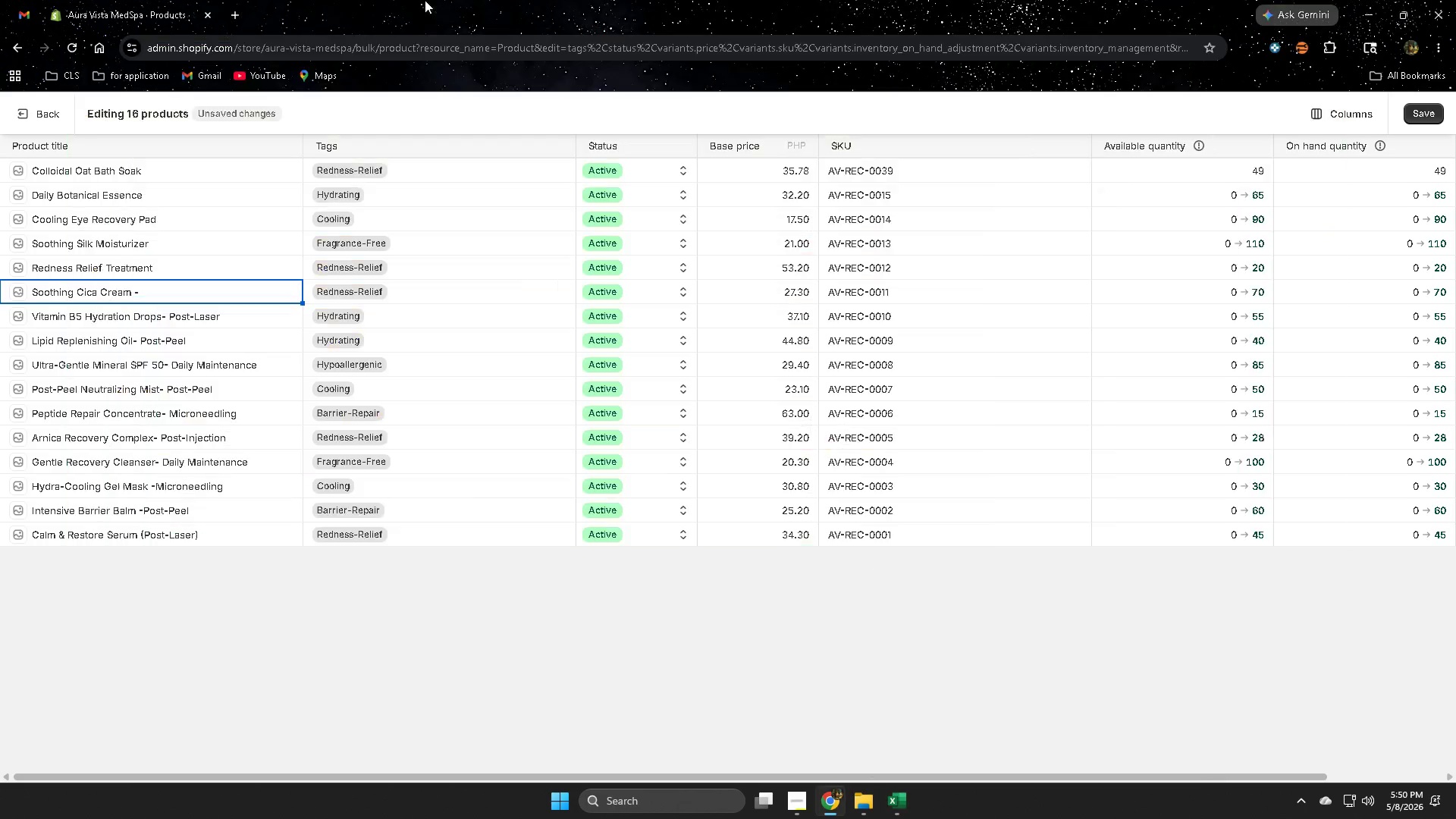 
left_click([425, 0])
 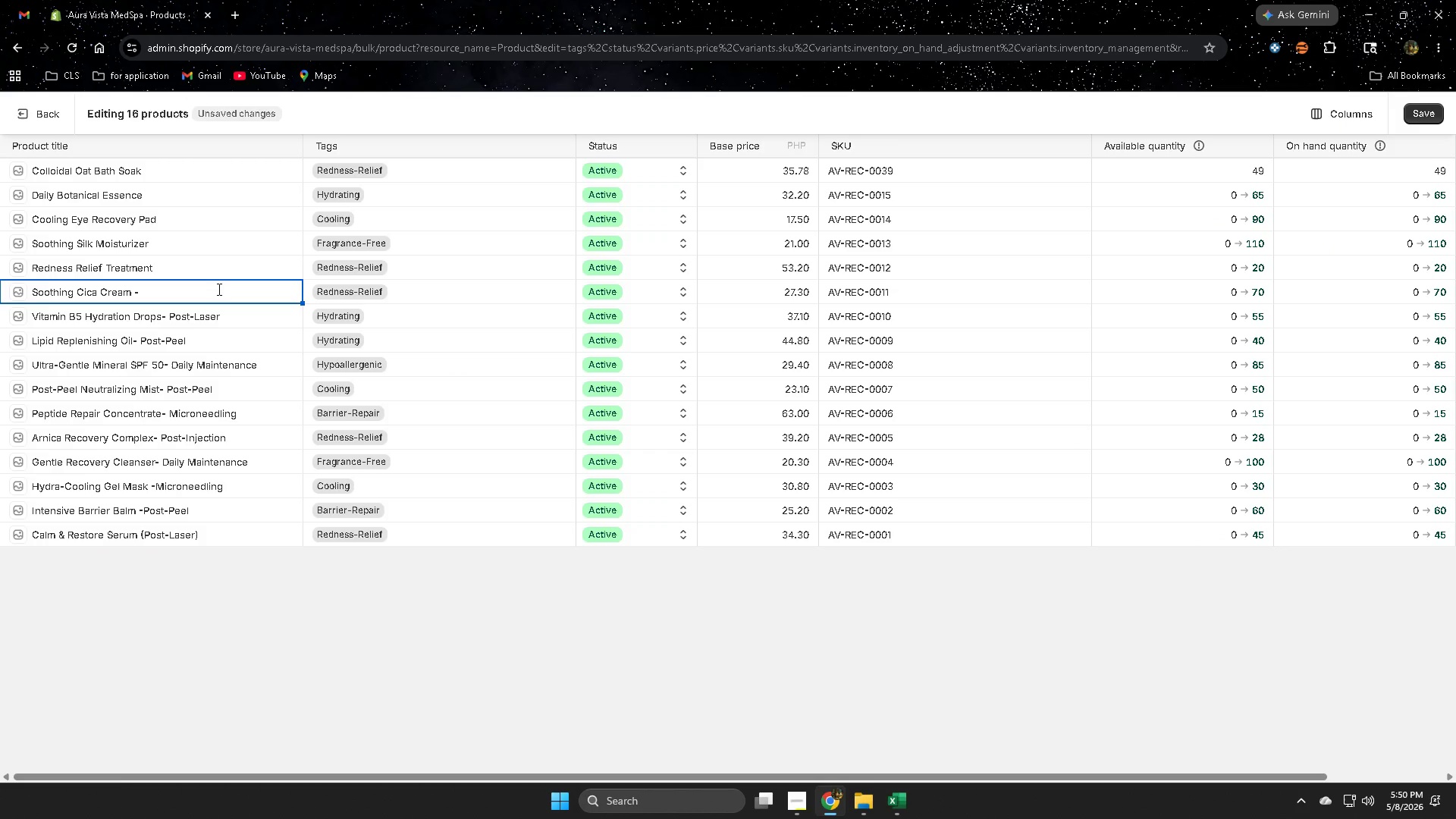 
key(Space)
 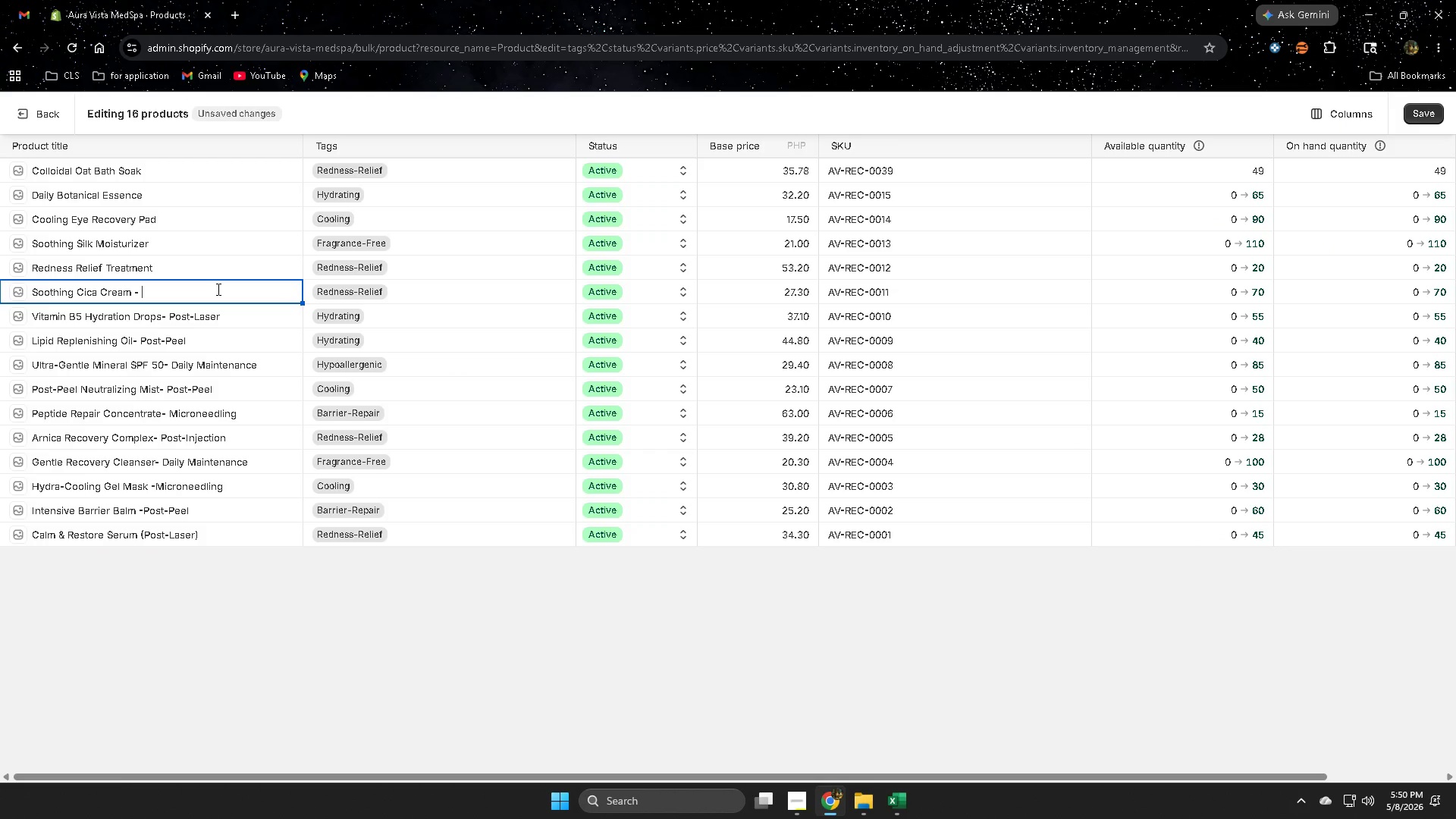 
key(Control+ControlLeft)
 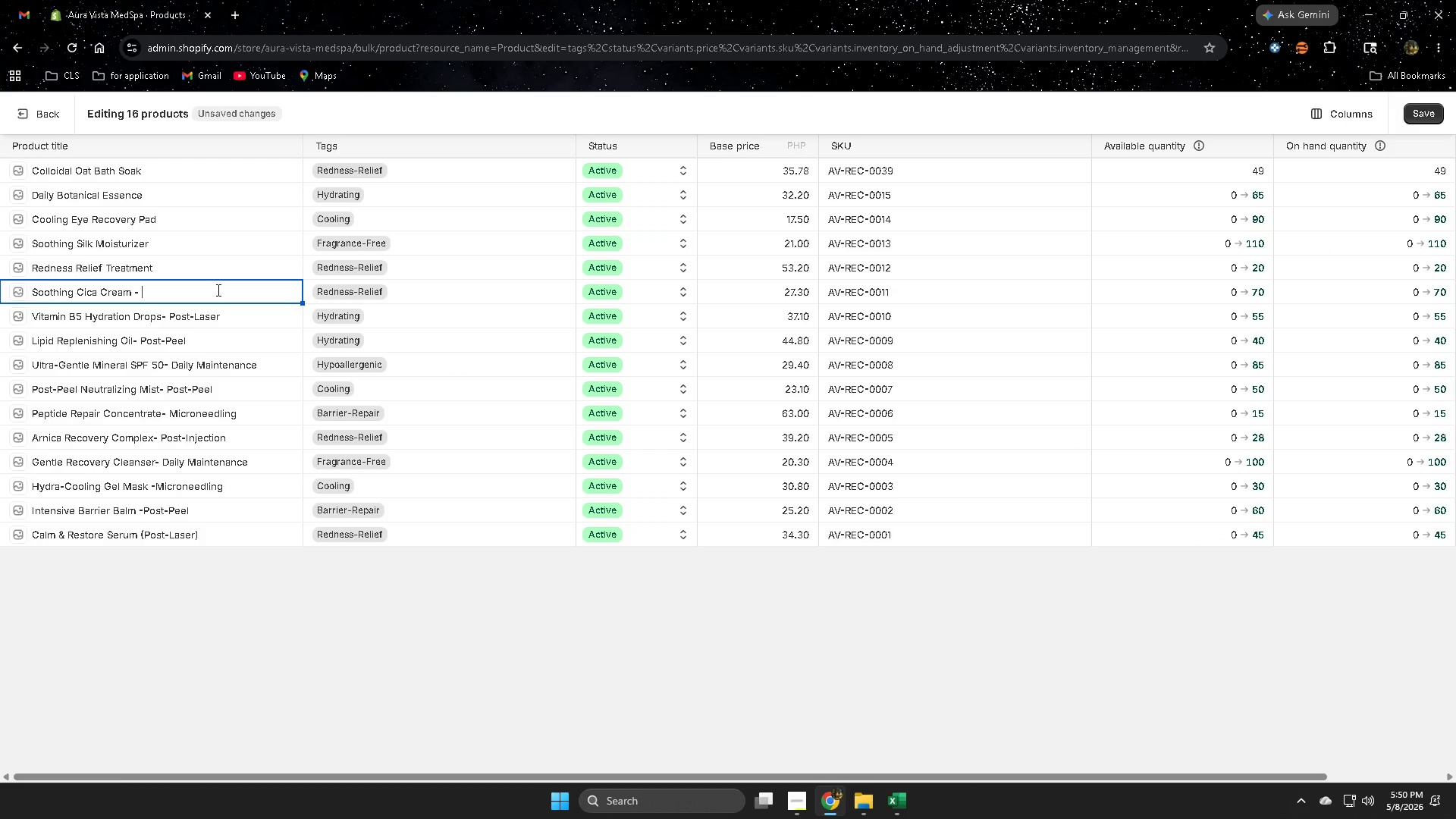 
key(Control+ControlLeft)
 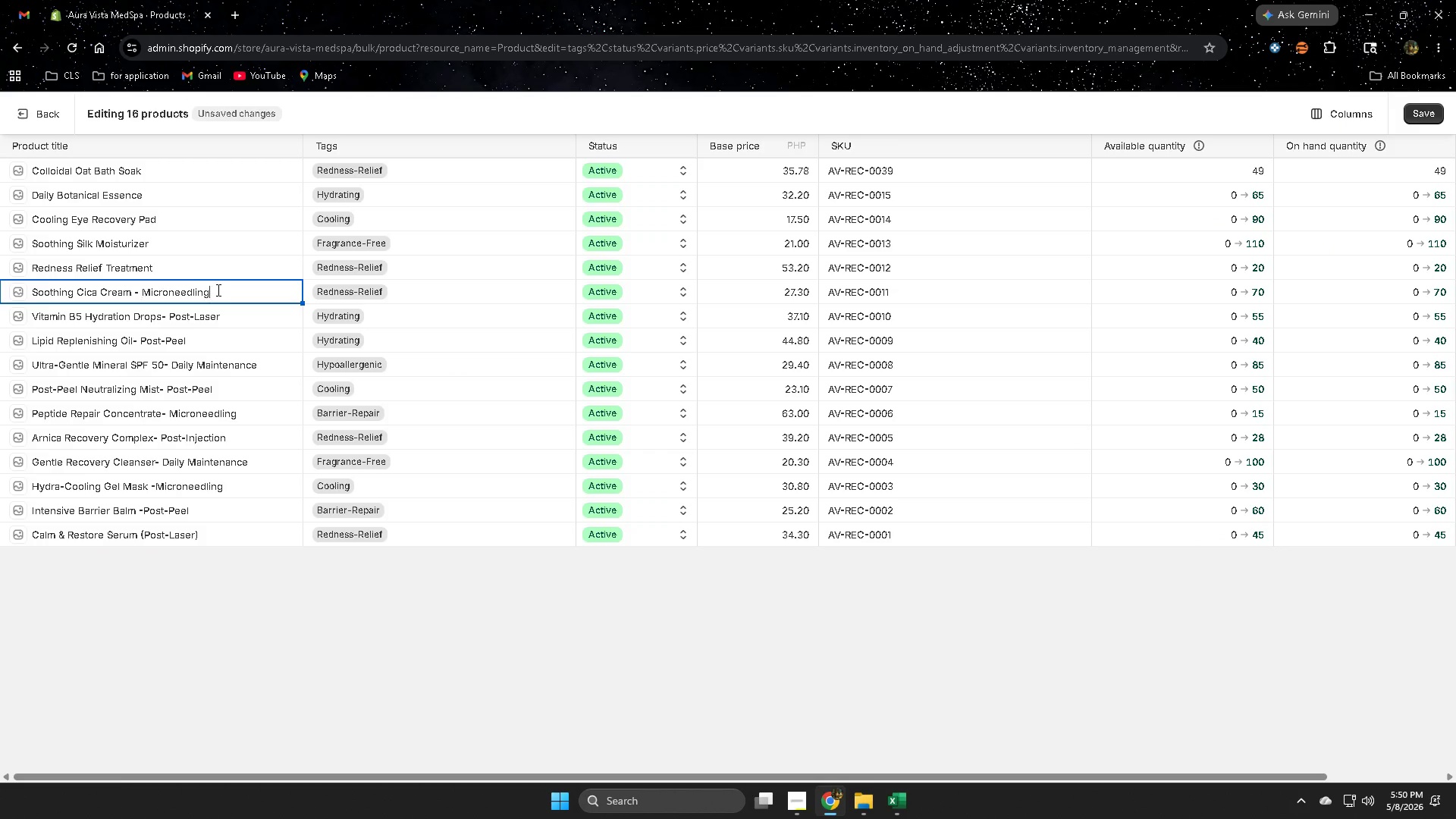 
key(Control+V)
 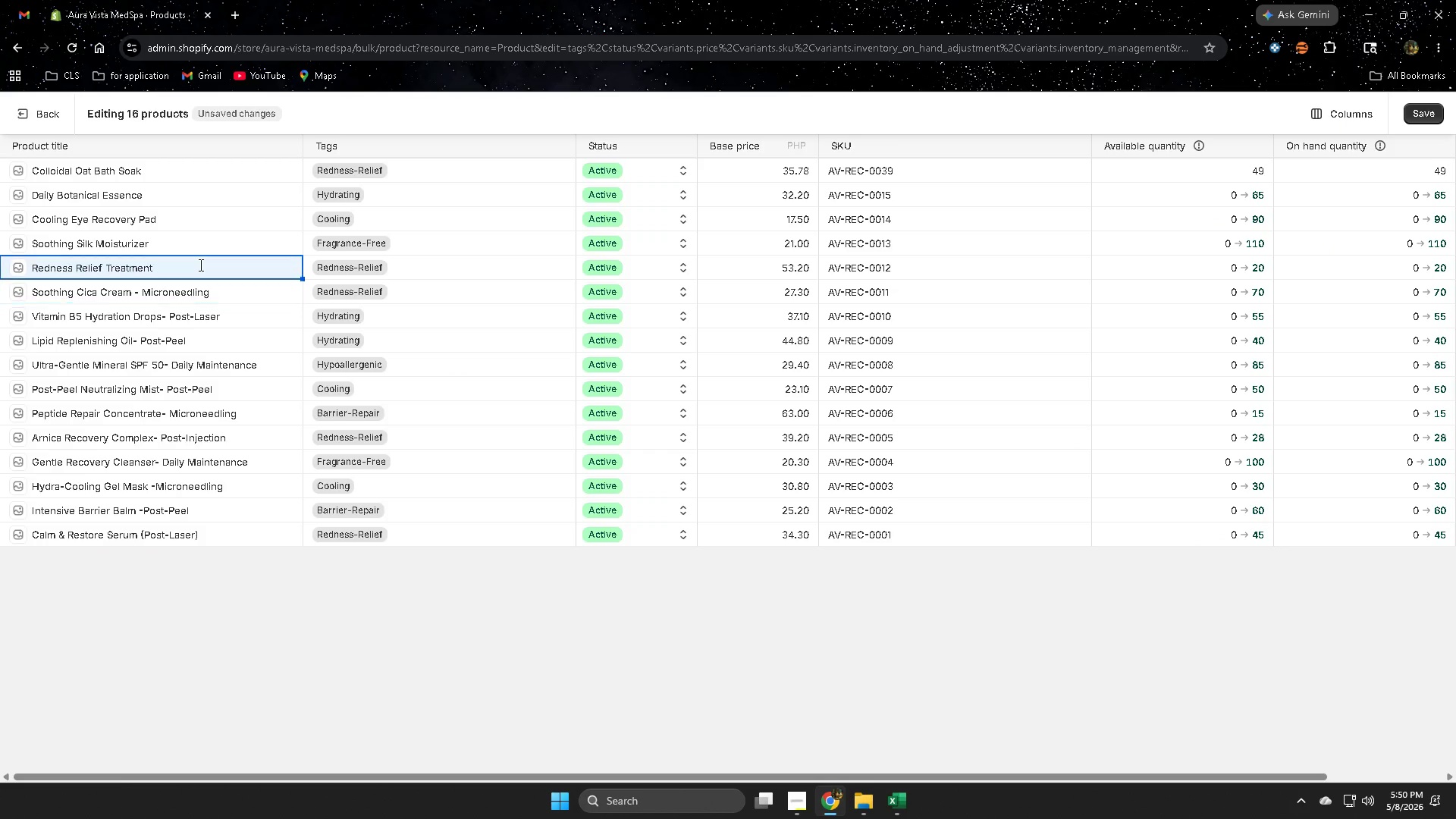 
double_click([199, 265])
 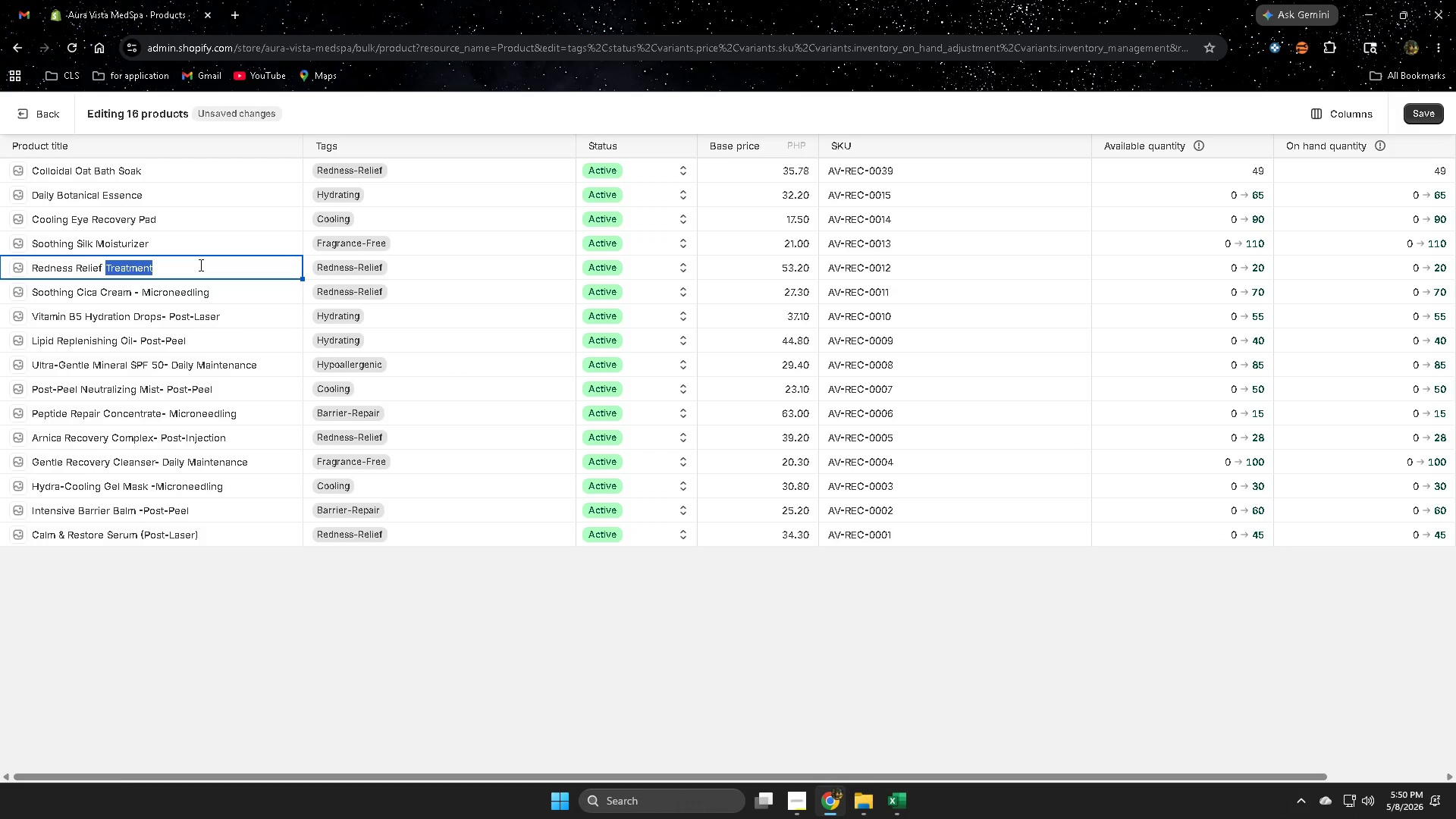 
key(ArrowRight)
 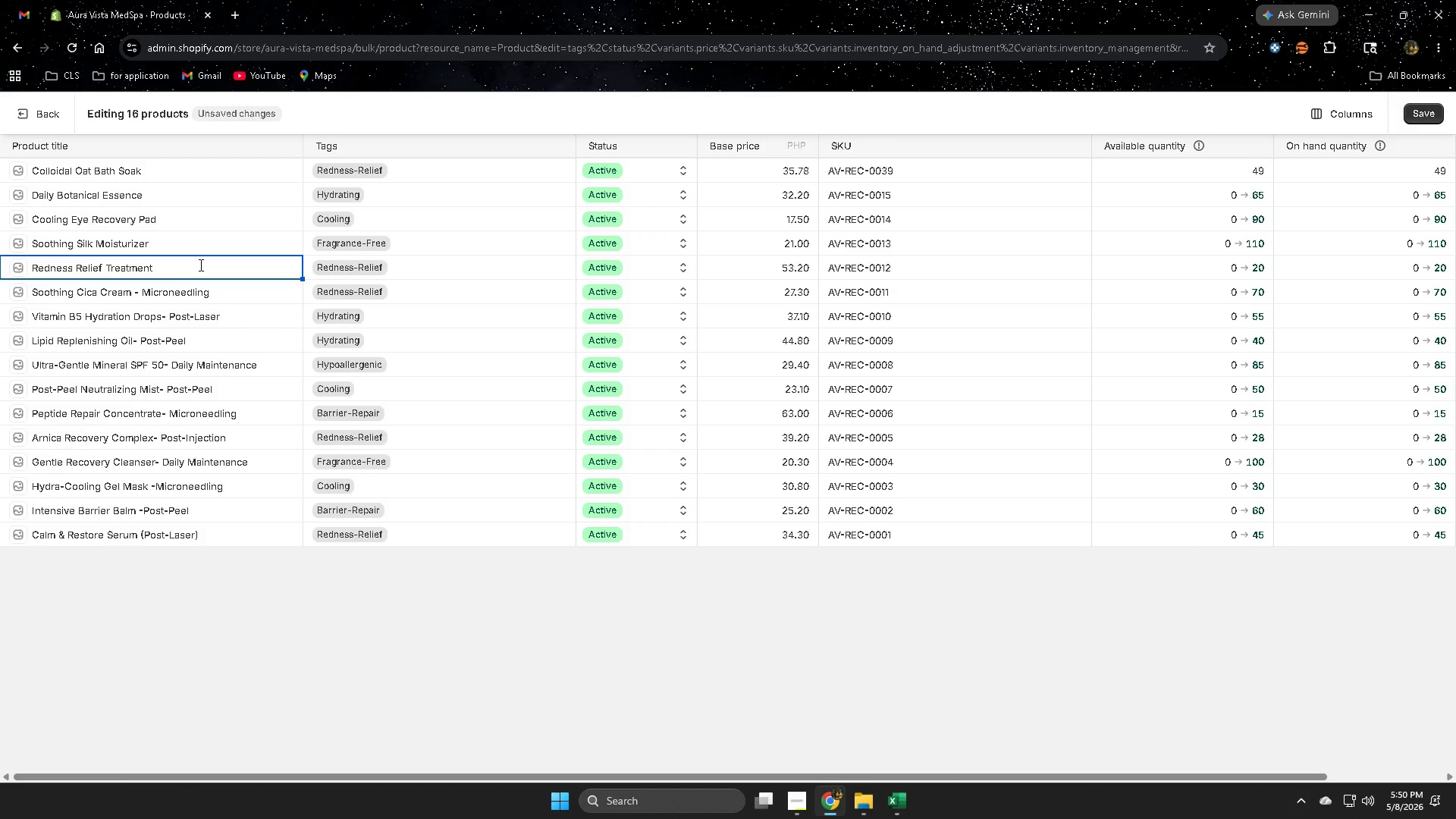 
key(Minus)
 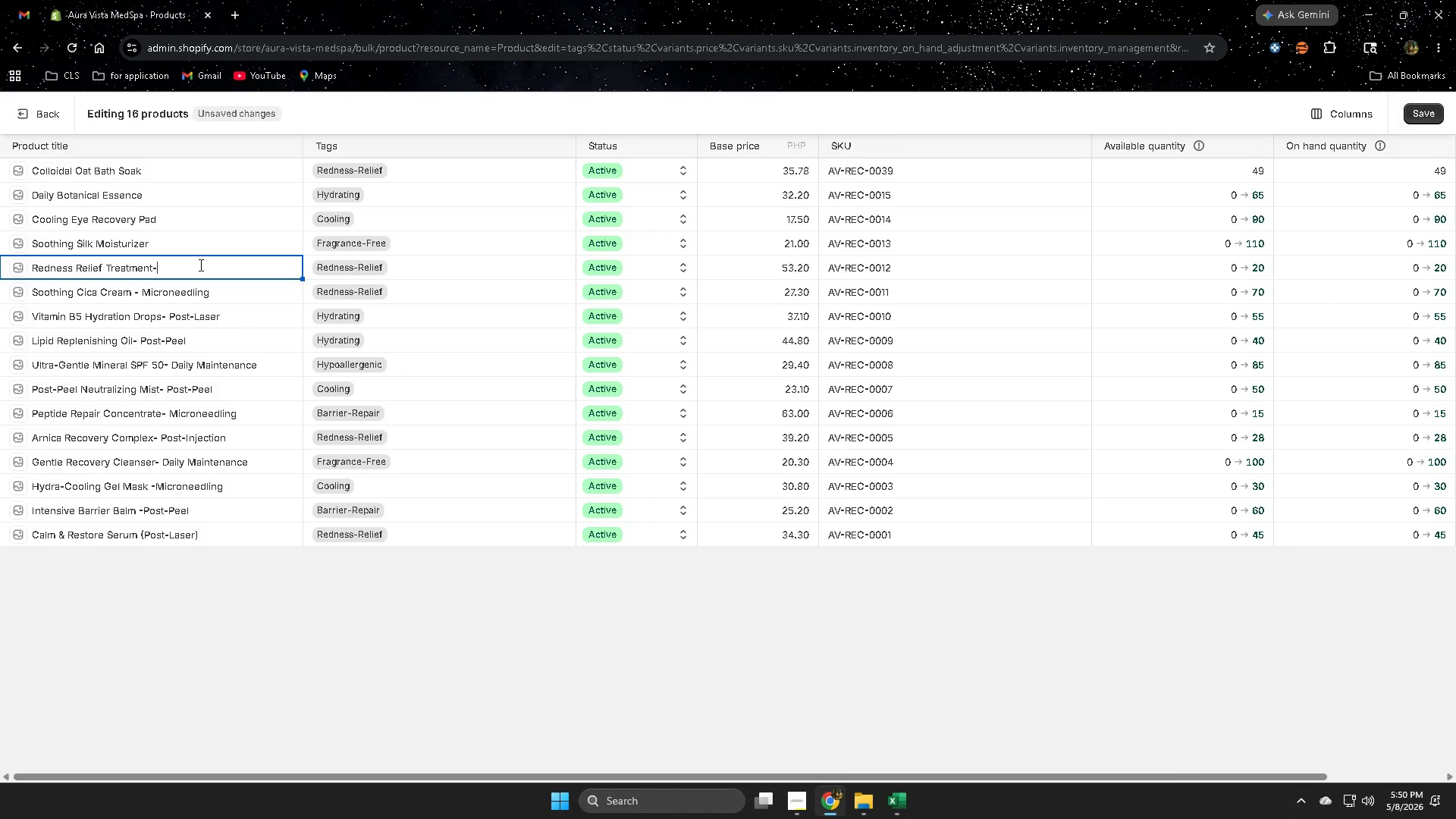 
key(Space)
 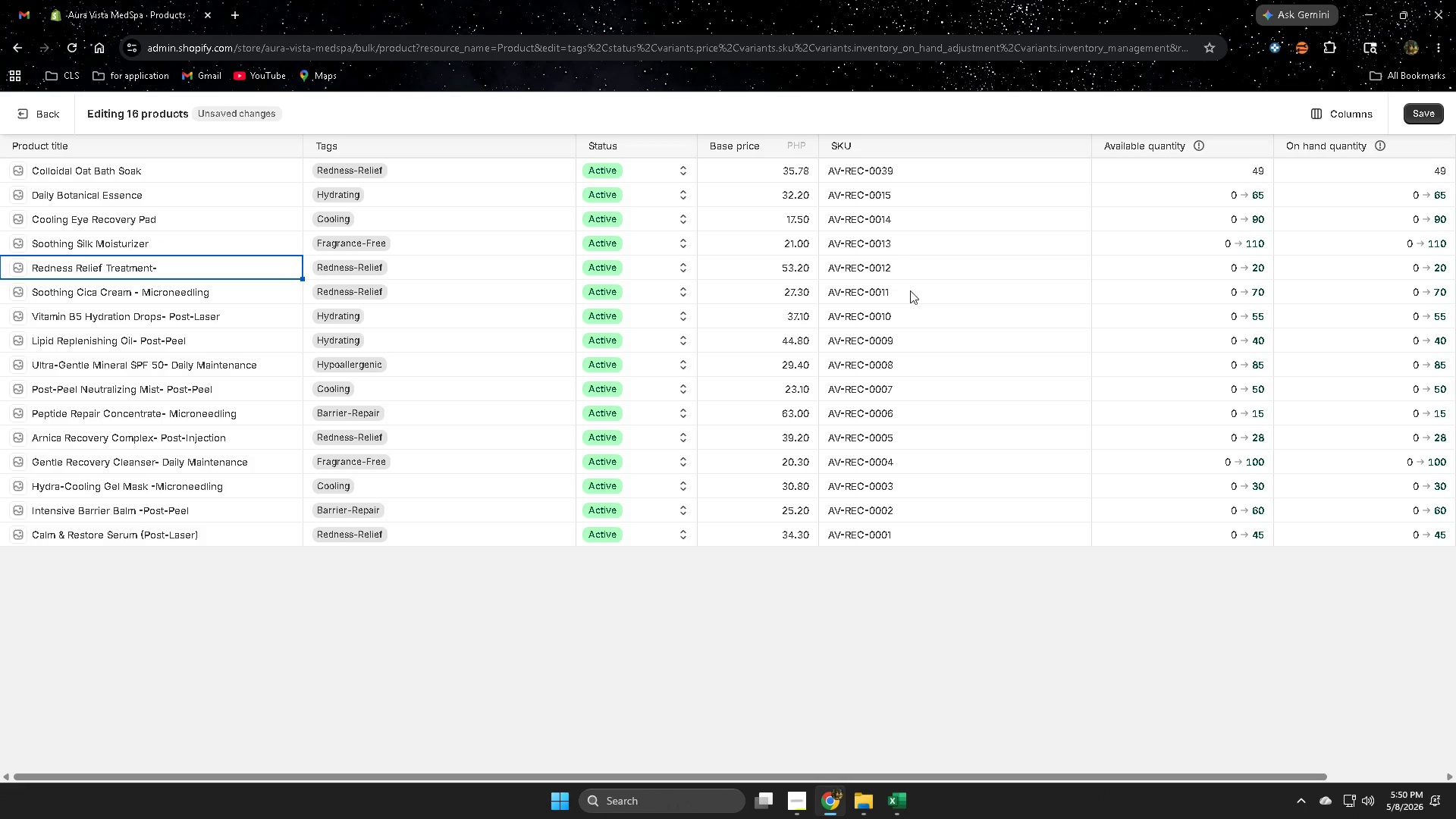 
left_click([896, 797])
 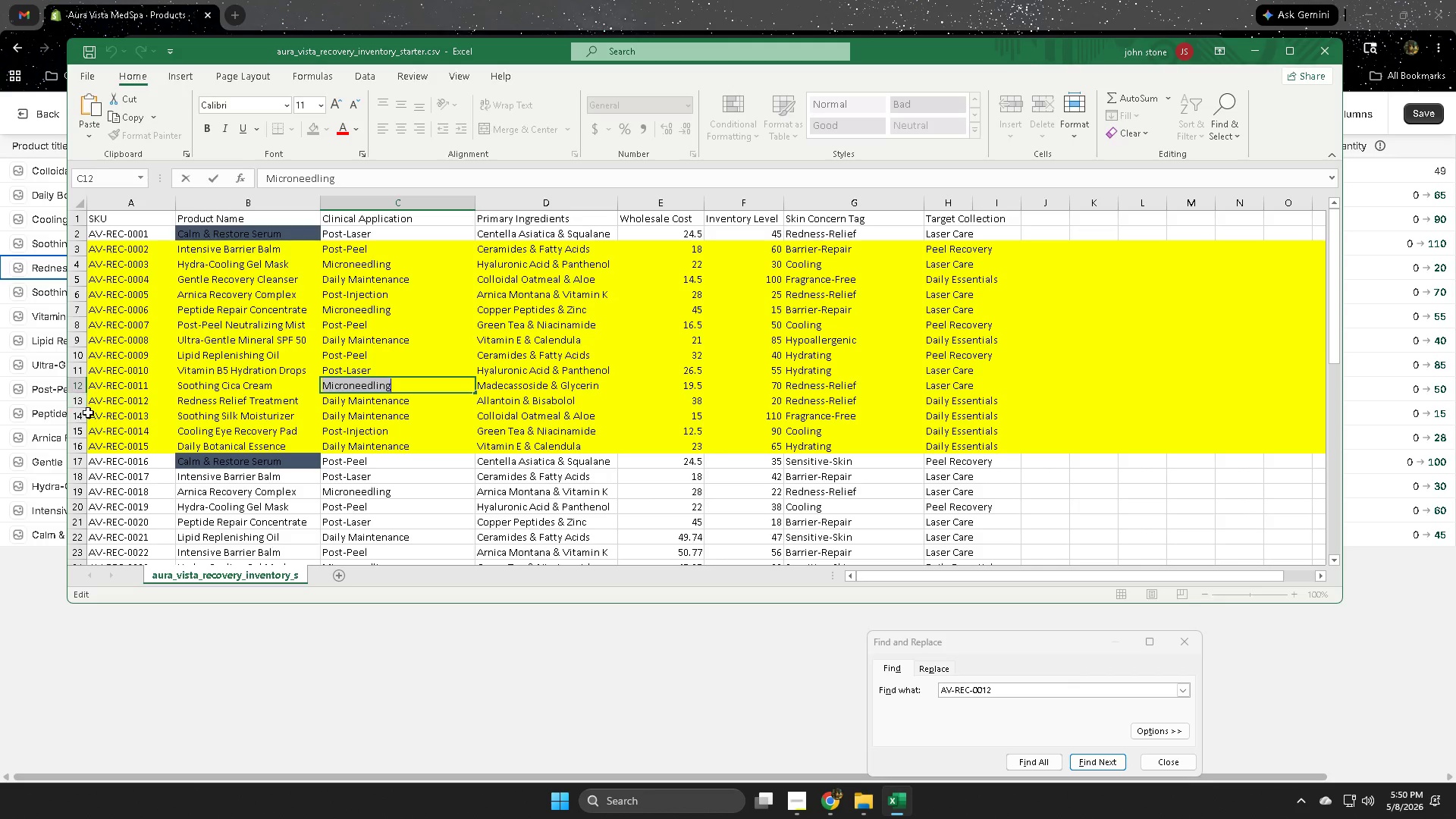 
left_click([83, 400])
 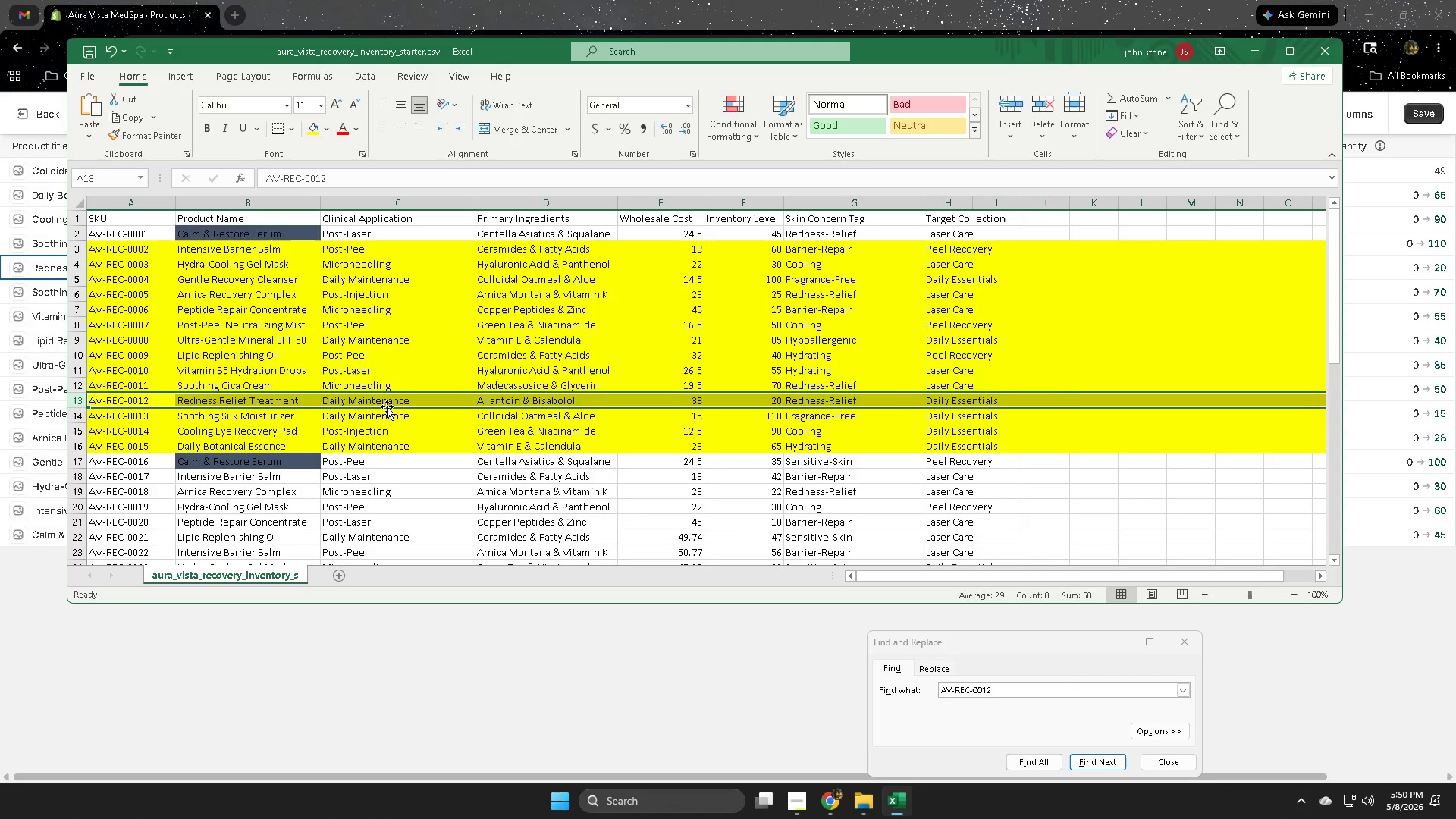 
double_click([388, 404])
 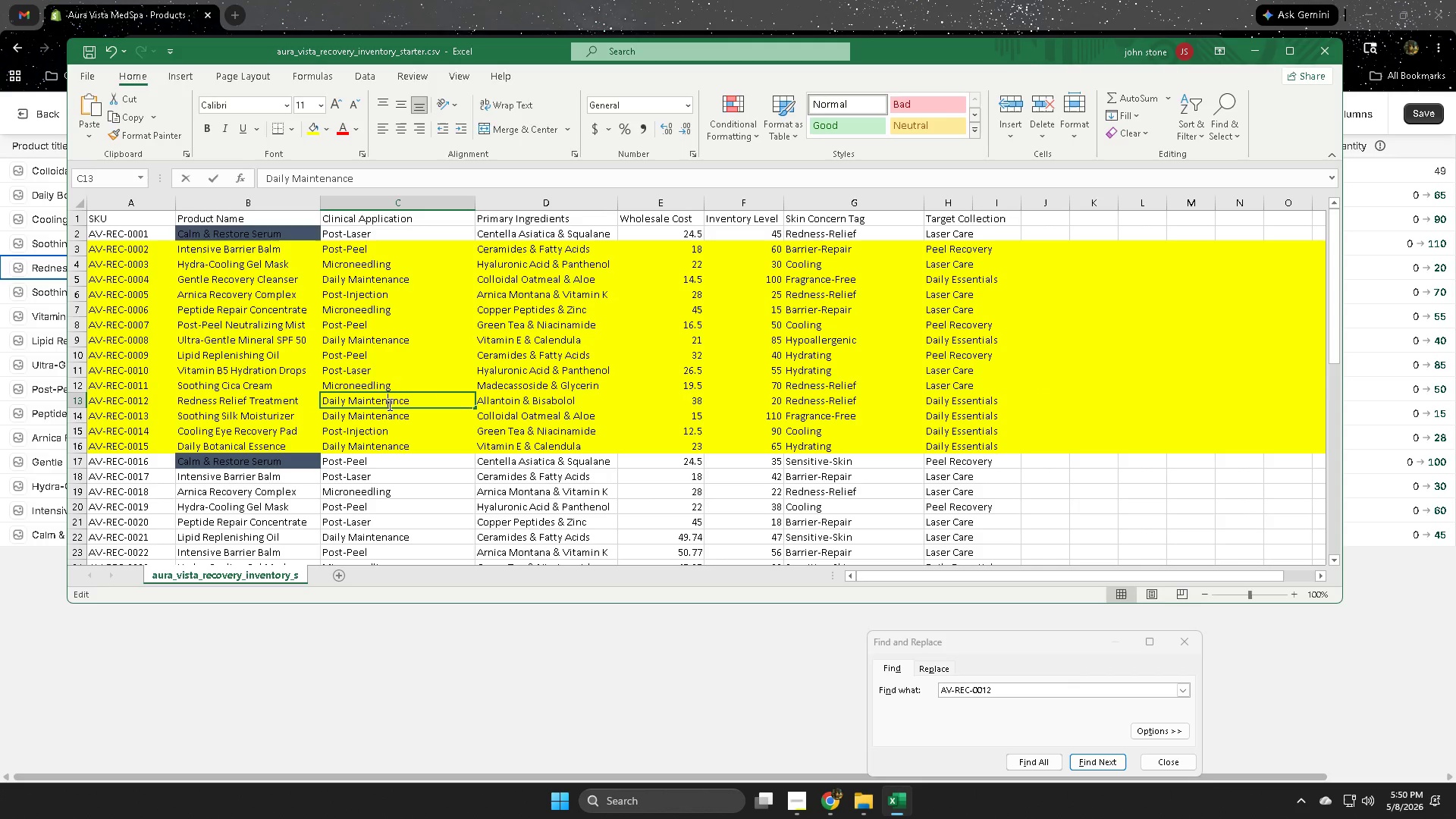 
triple_click([388, 404])
 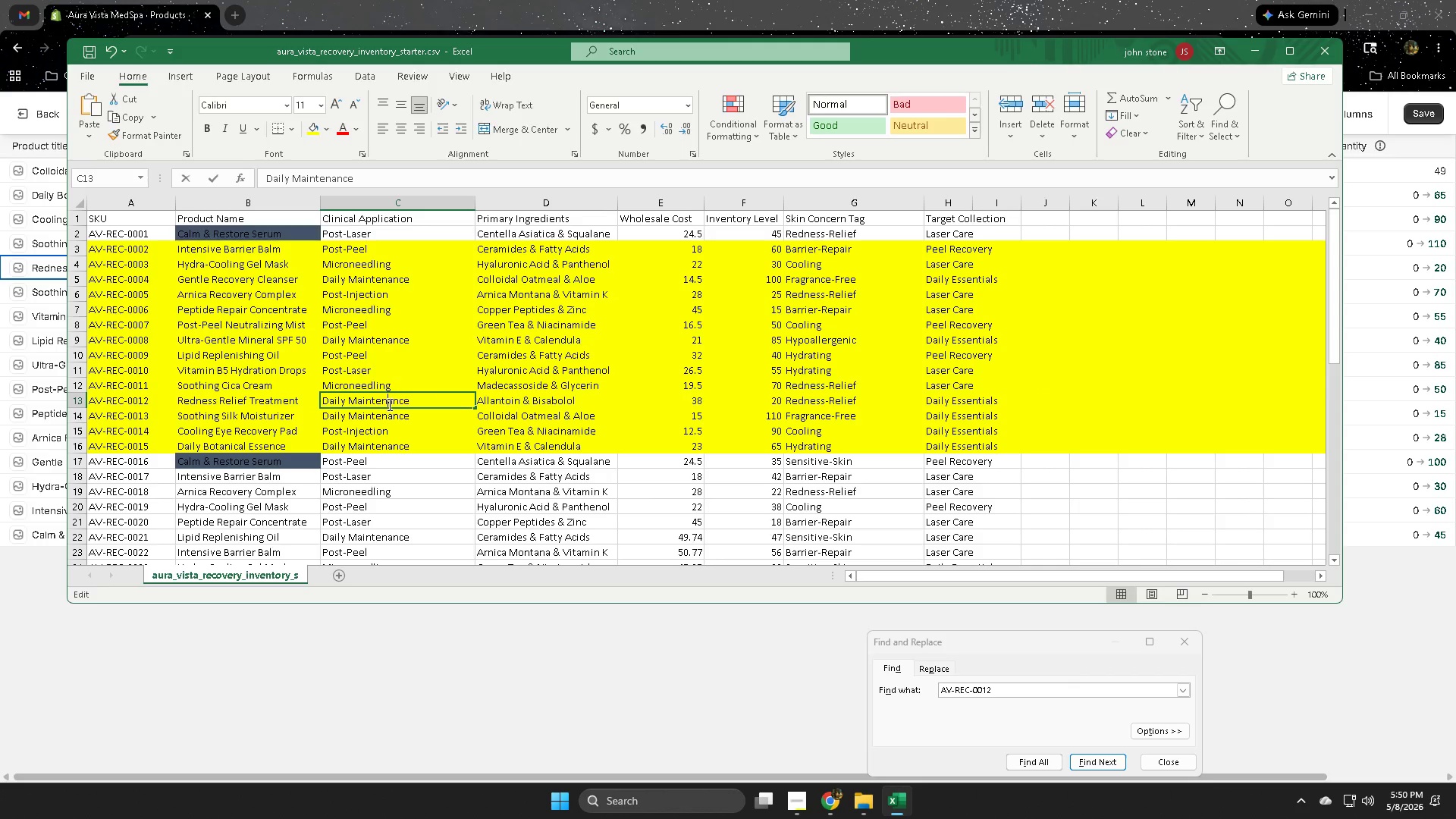 
triple_click([388, 404])
 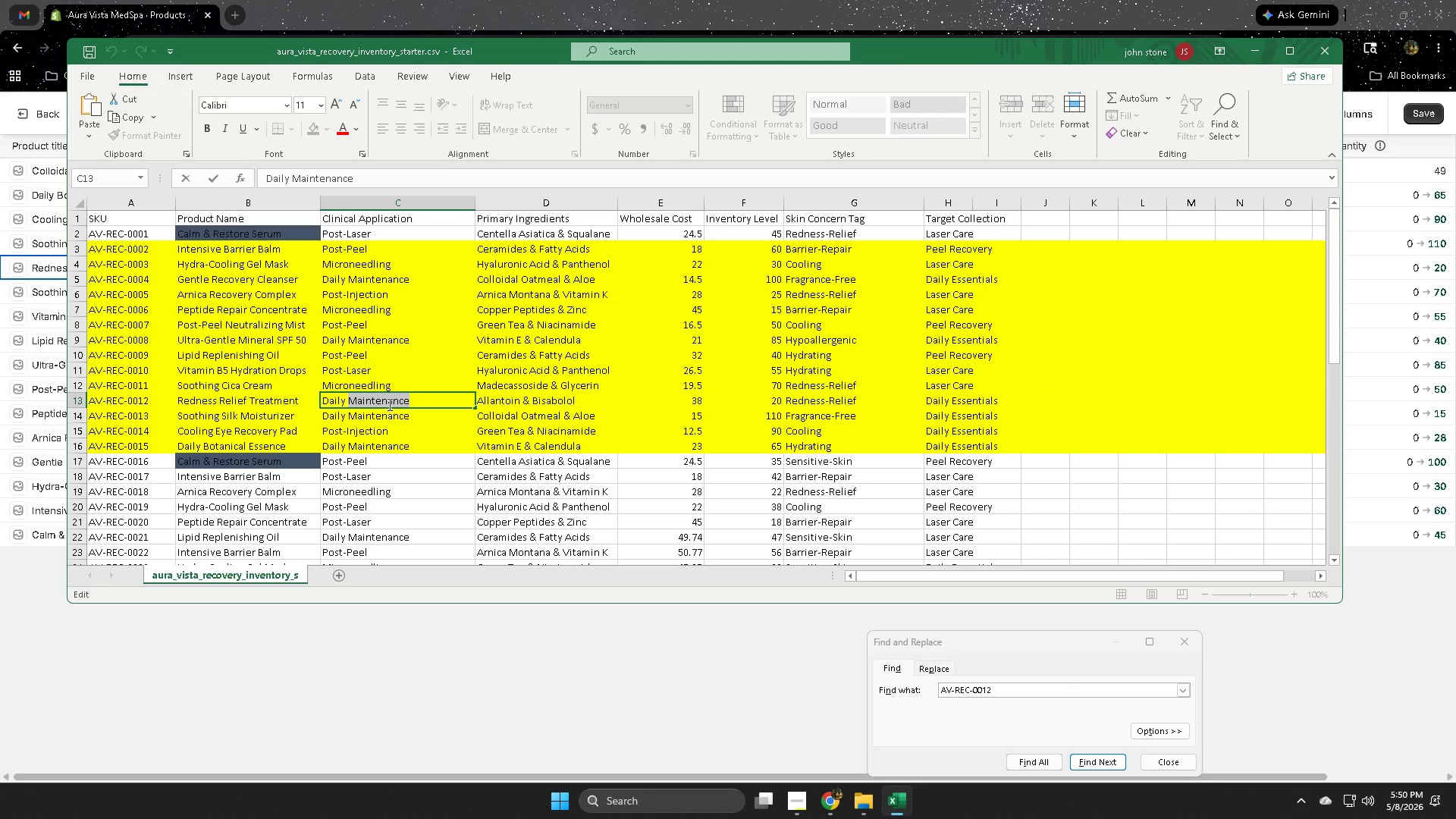 
triple_click([388, 404])
 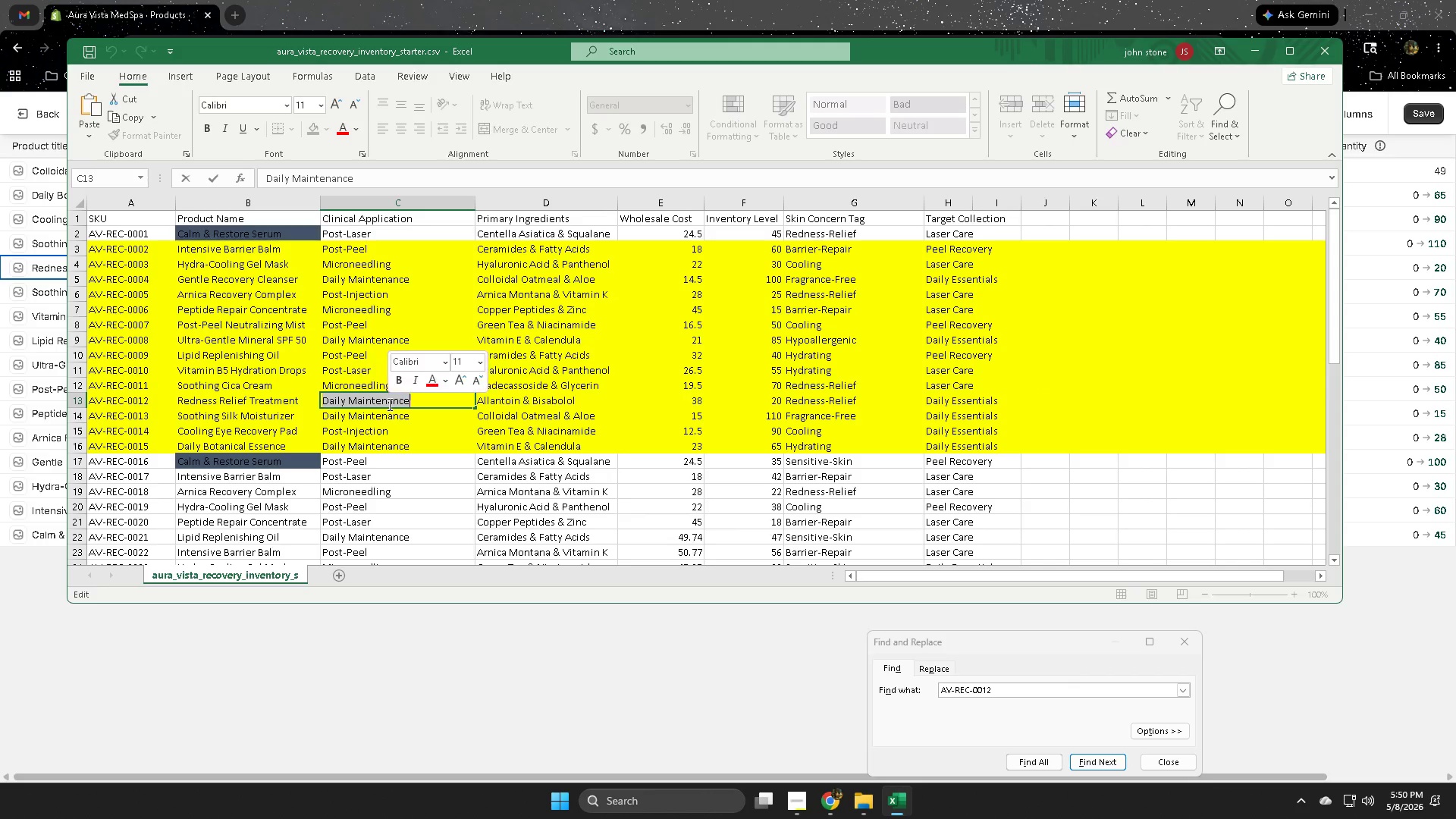 
key(Control+ControlLeft)
 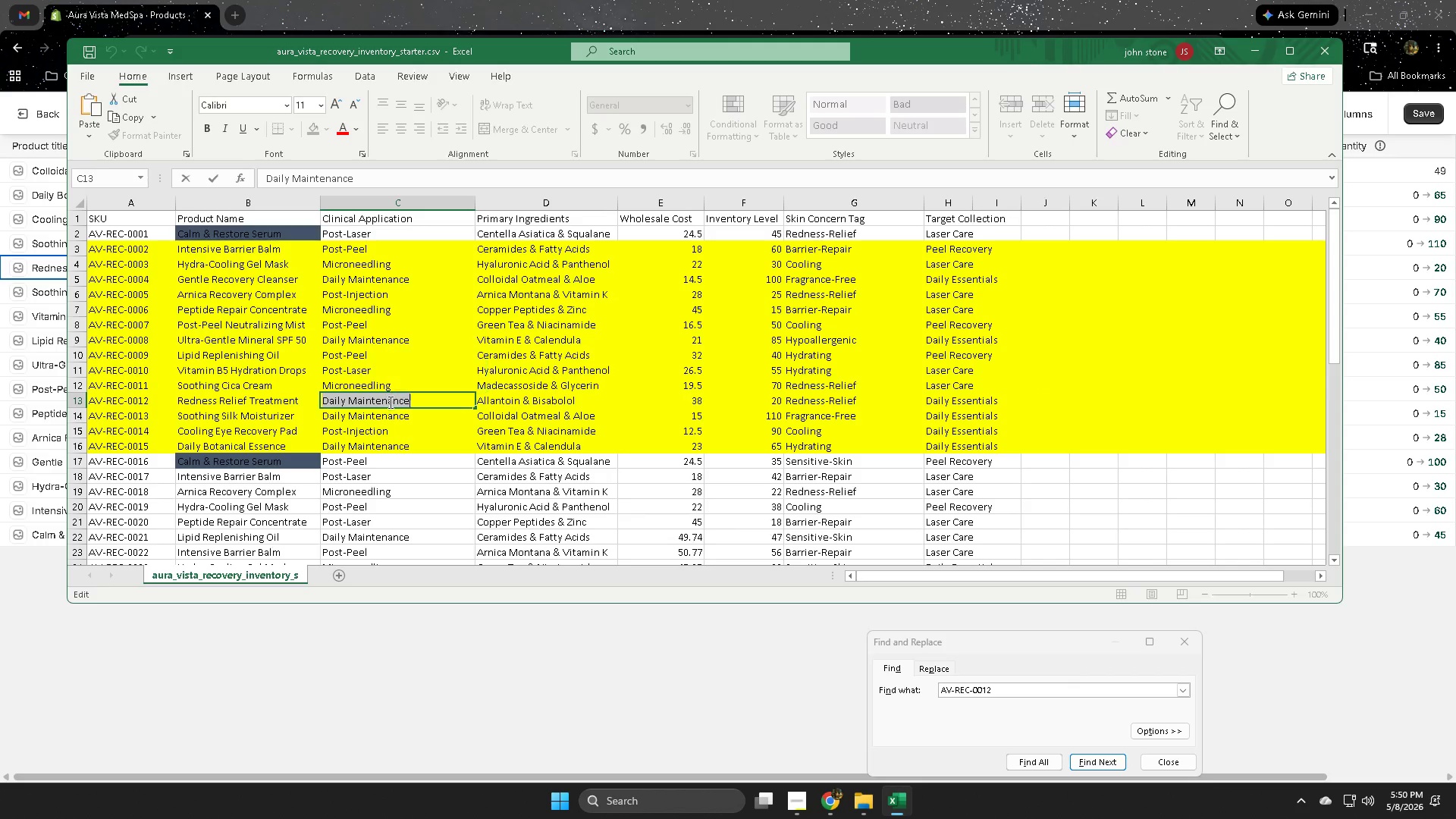 
key(Control+C)
 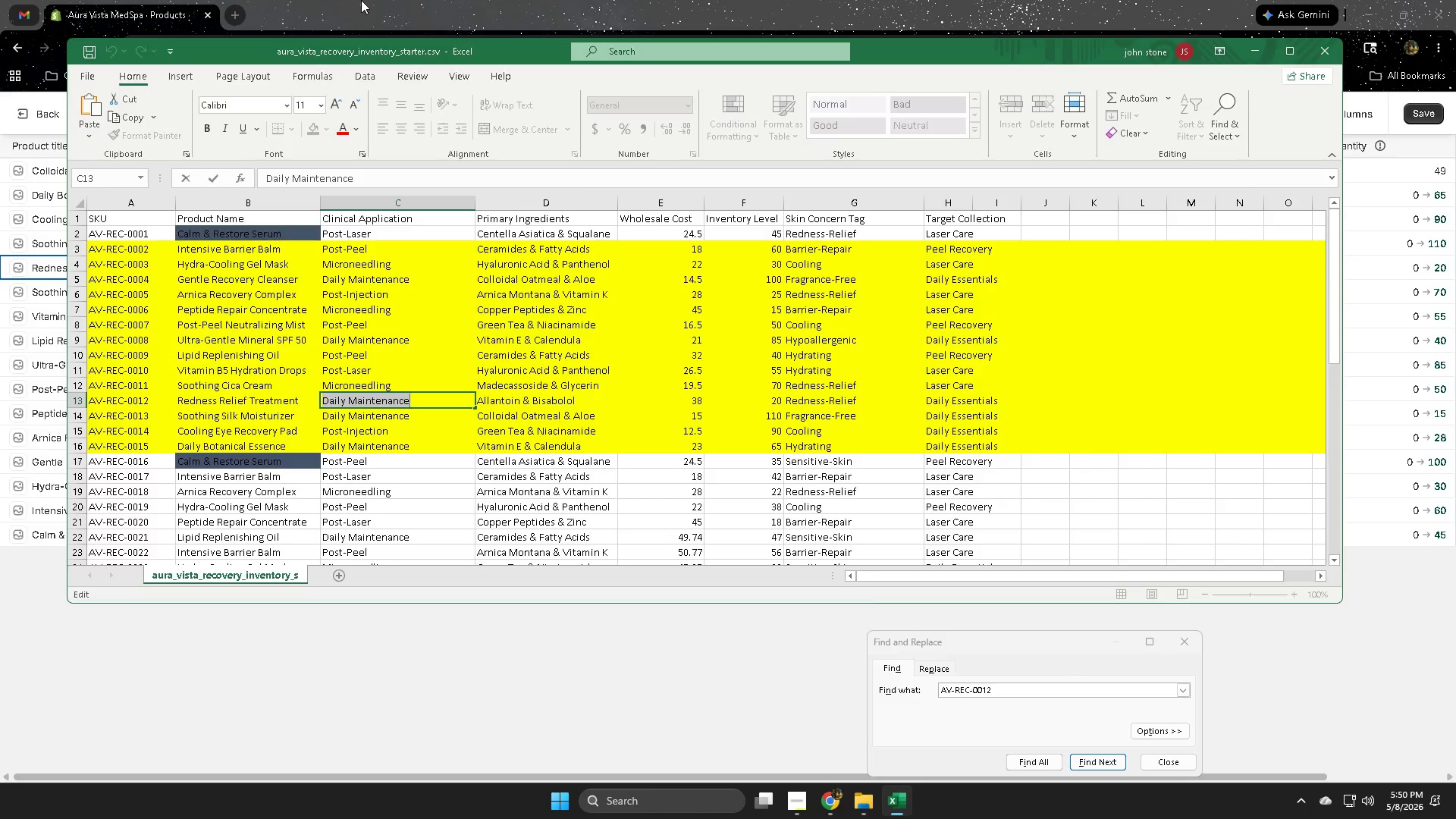 
left_click([361, 0])
 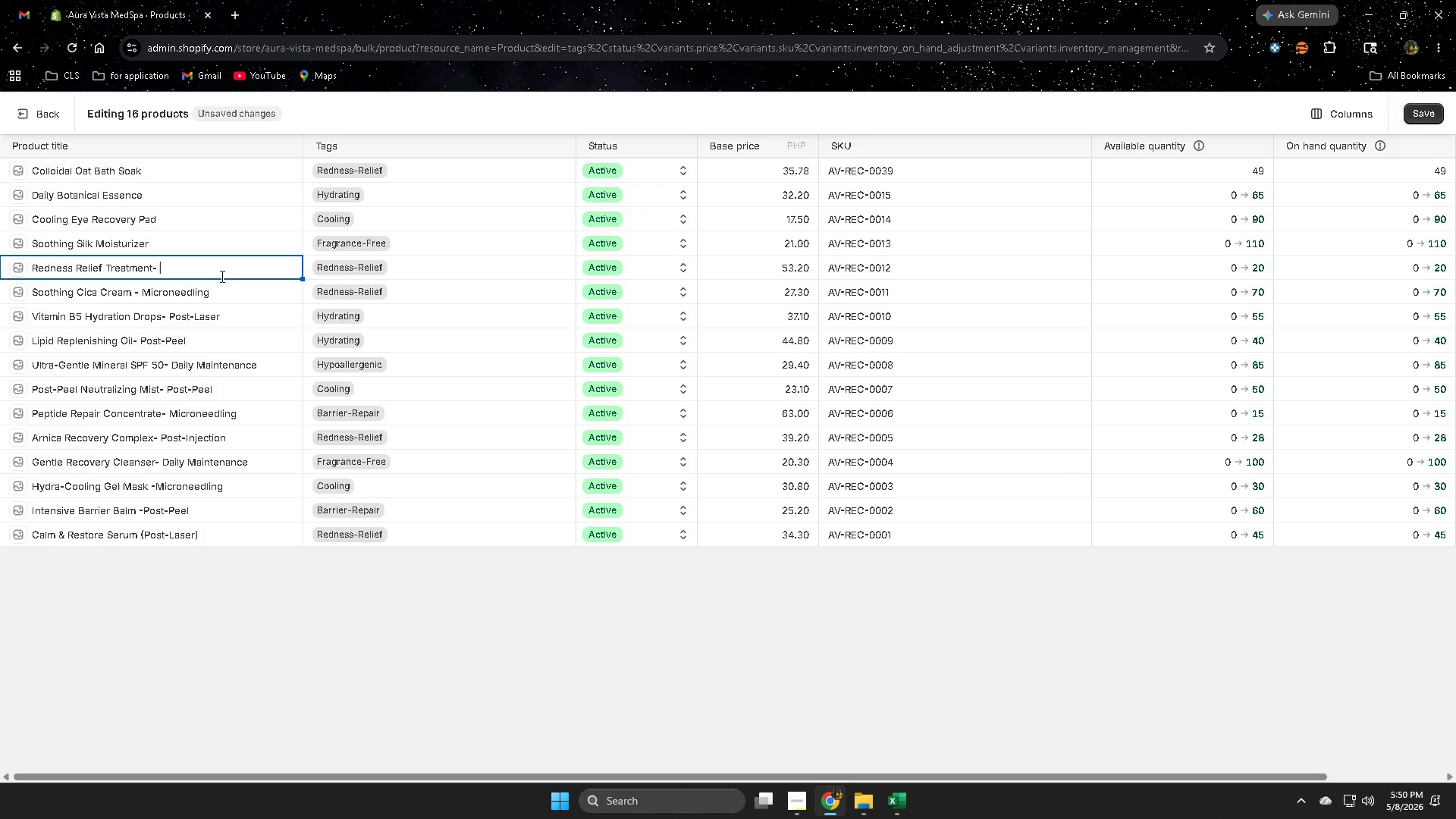 
key(Control+V)
 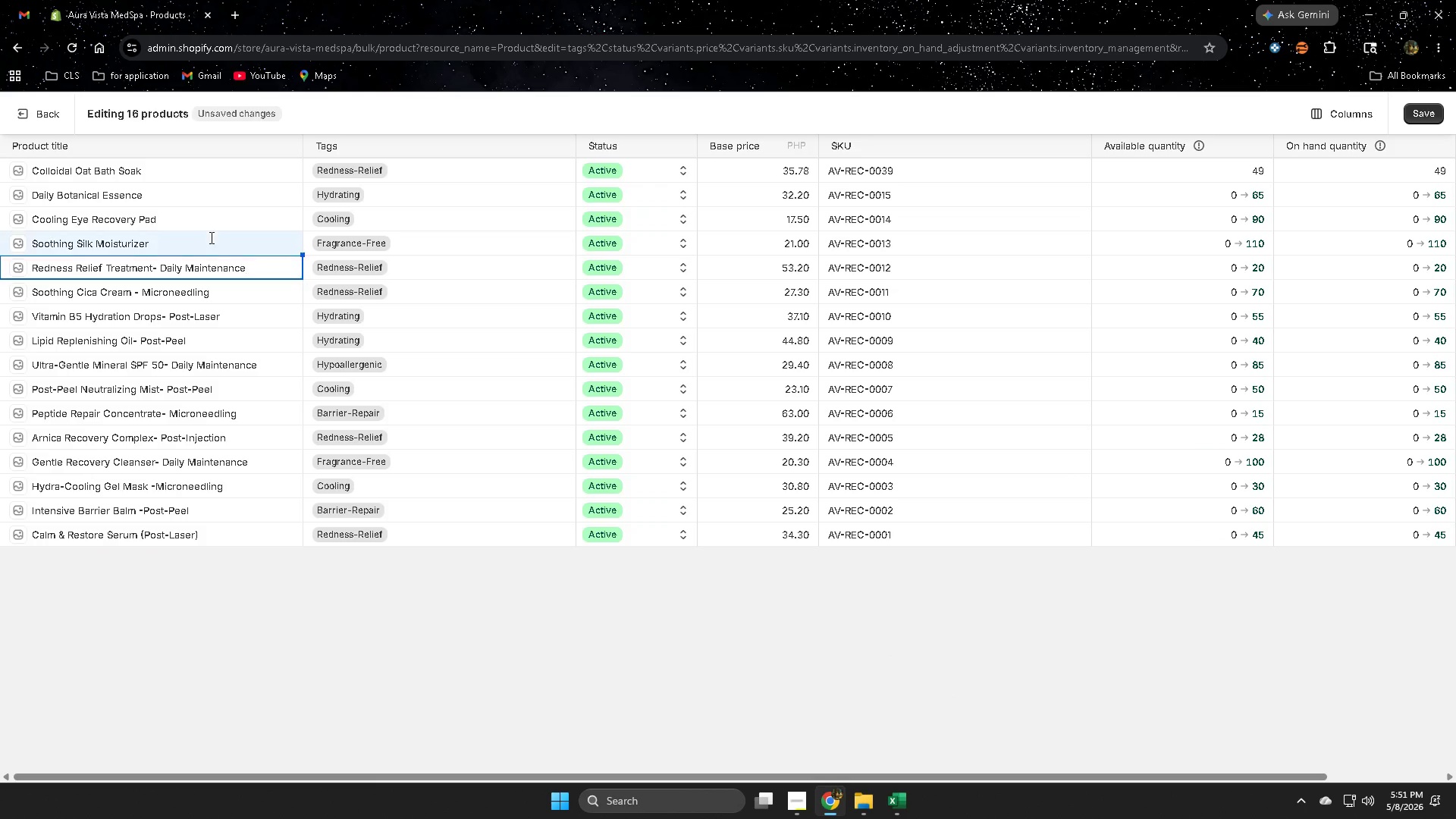 
double_click([210, 237])
 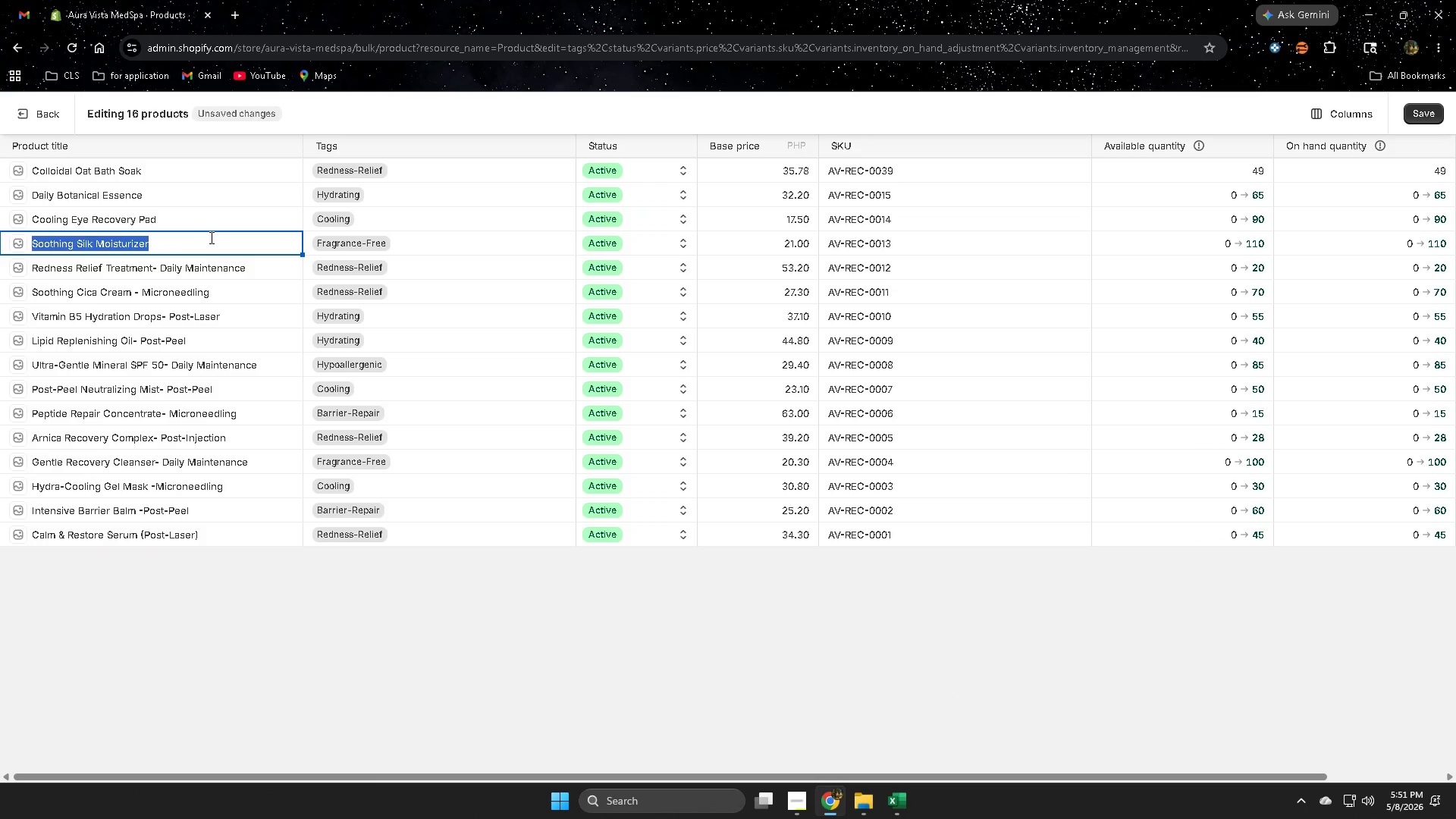 
triple_click([210, 237])
 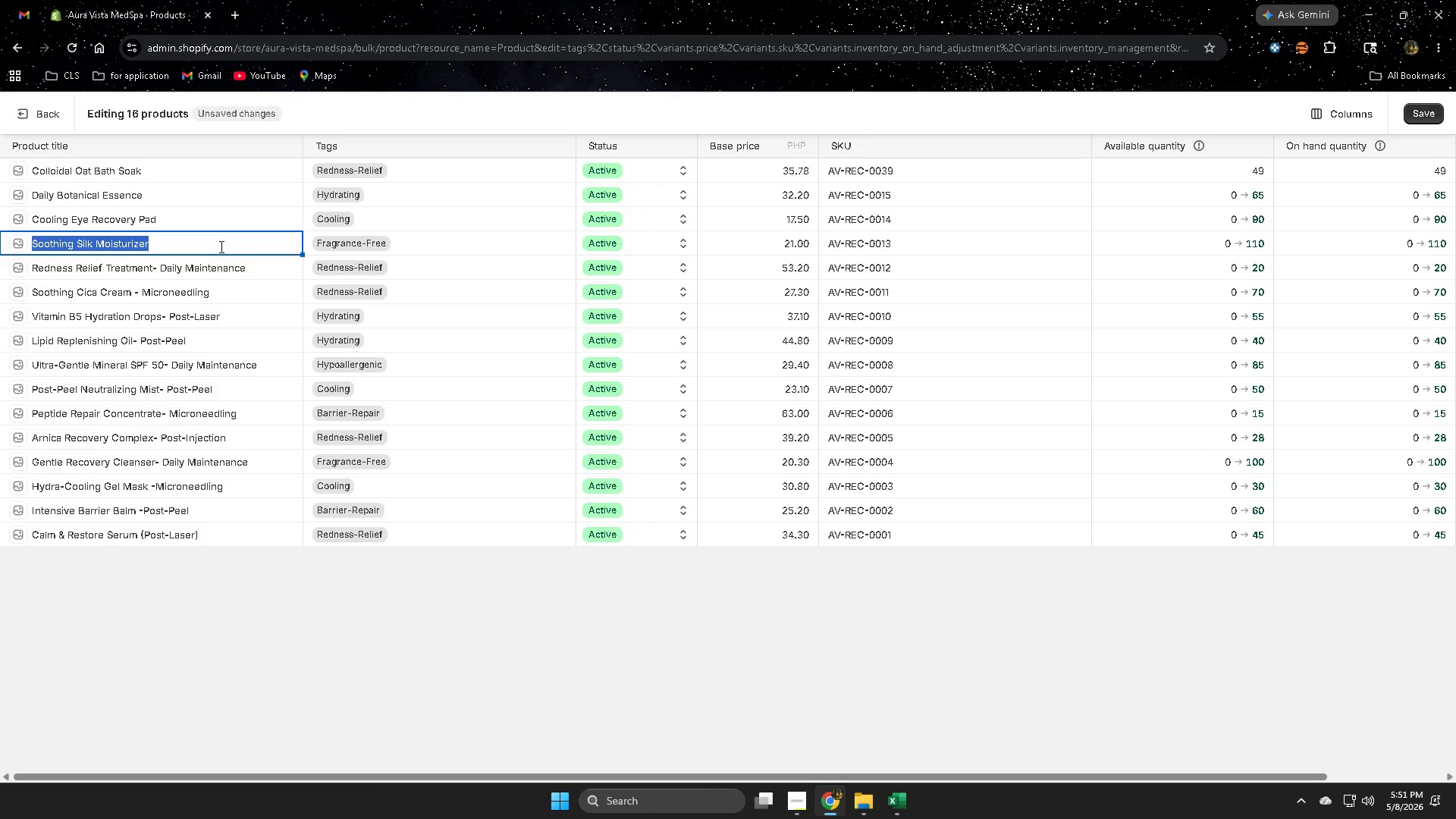 
key(ArrowRight)
 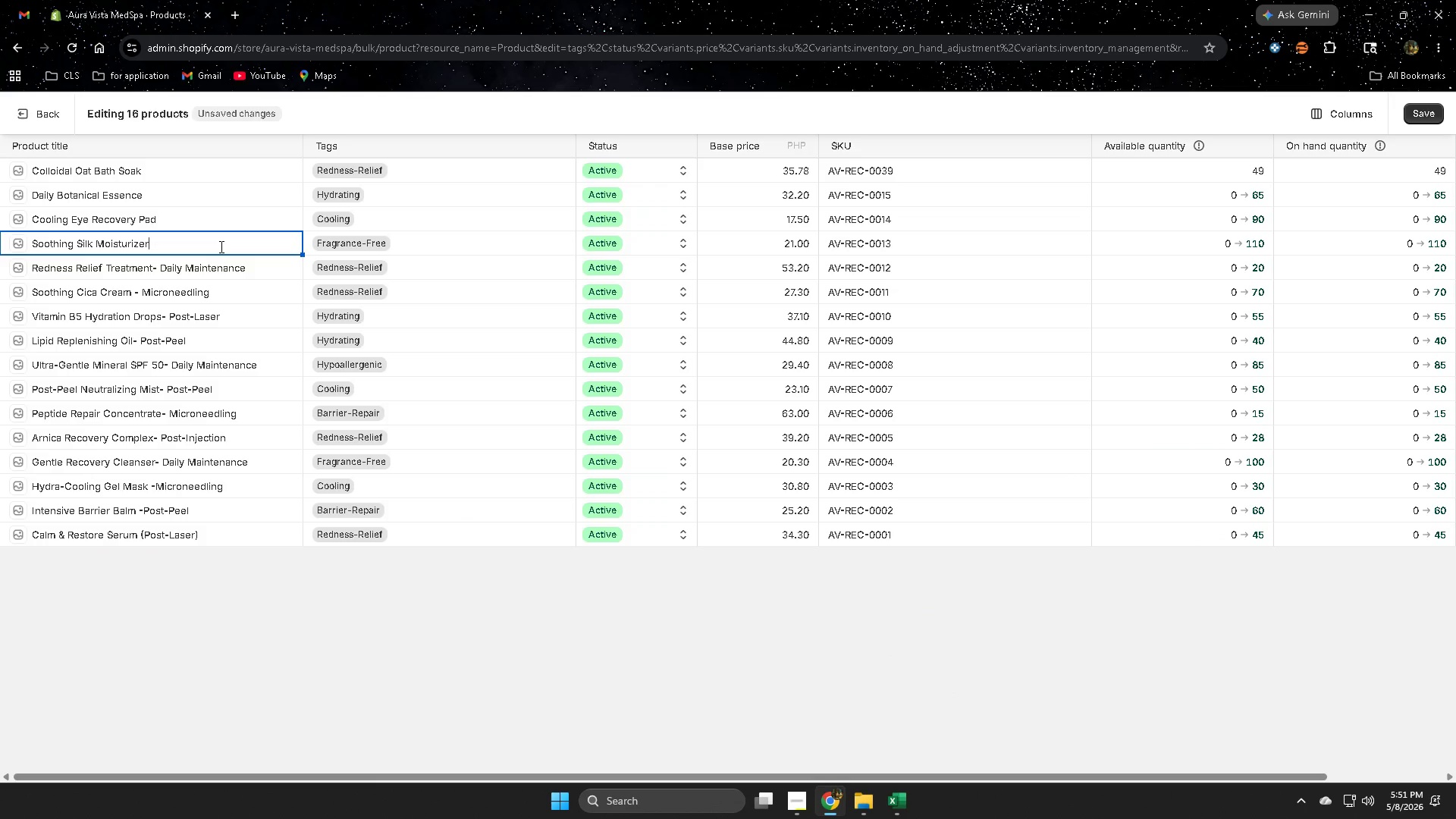 
key(Space)
 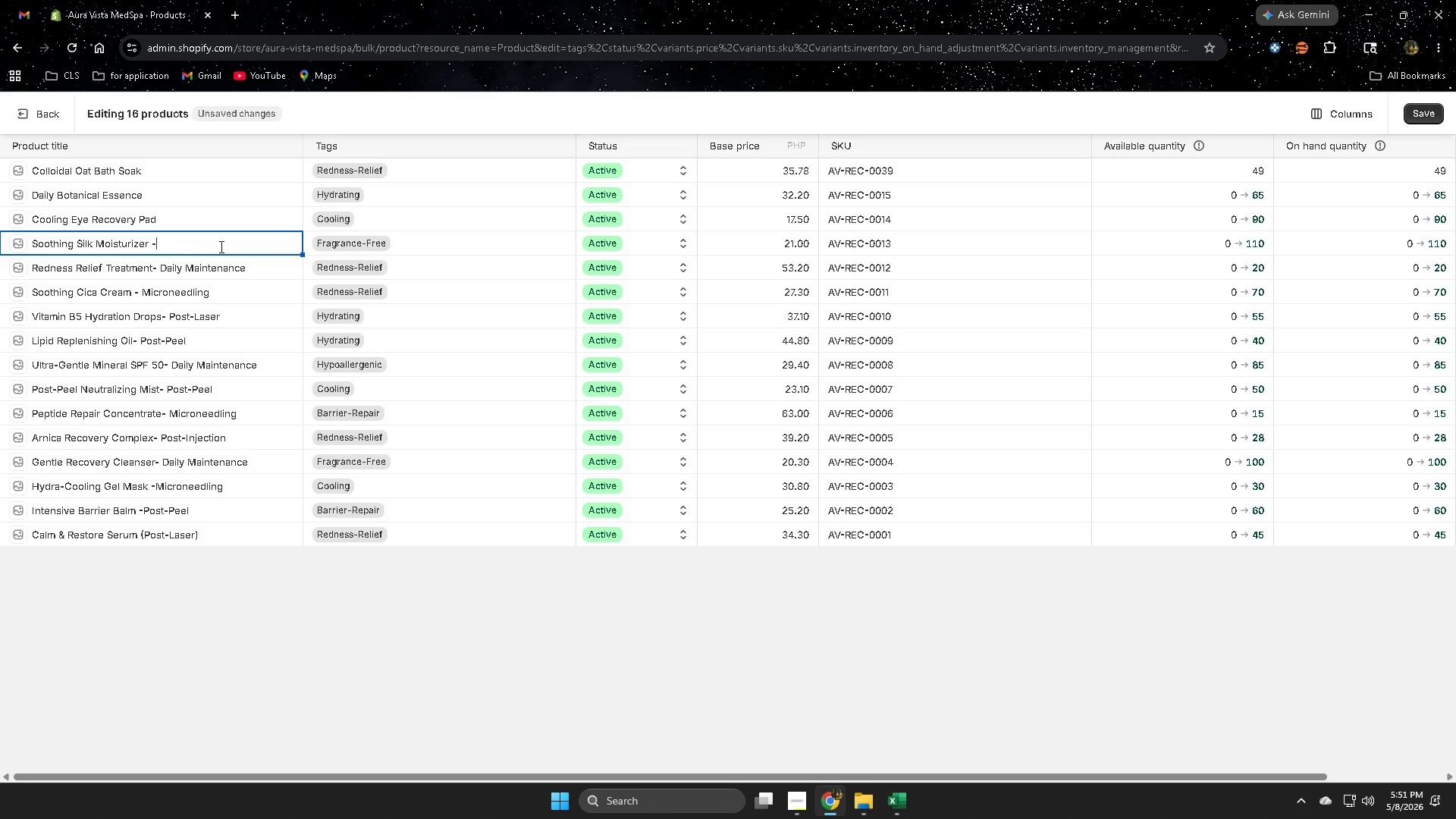 
key(Minus)
 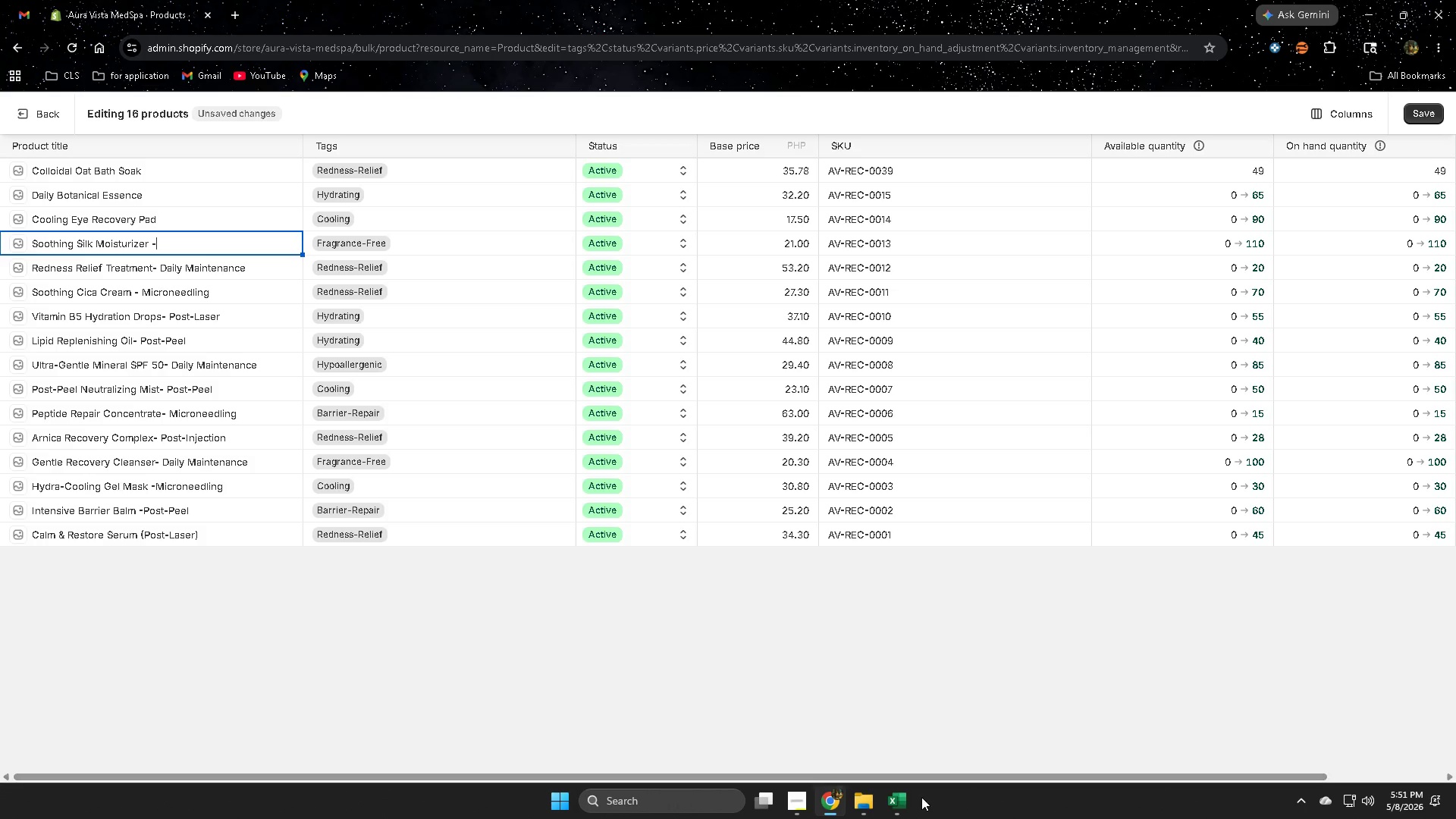 
left_click([902, 796])
 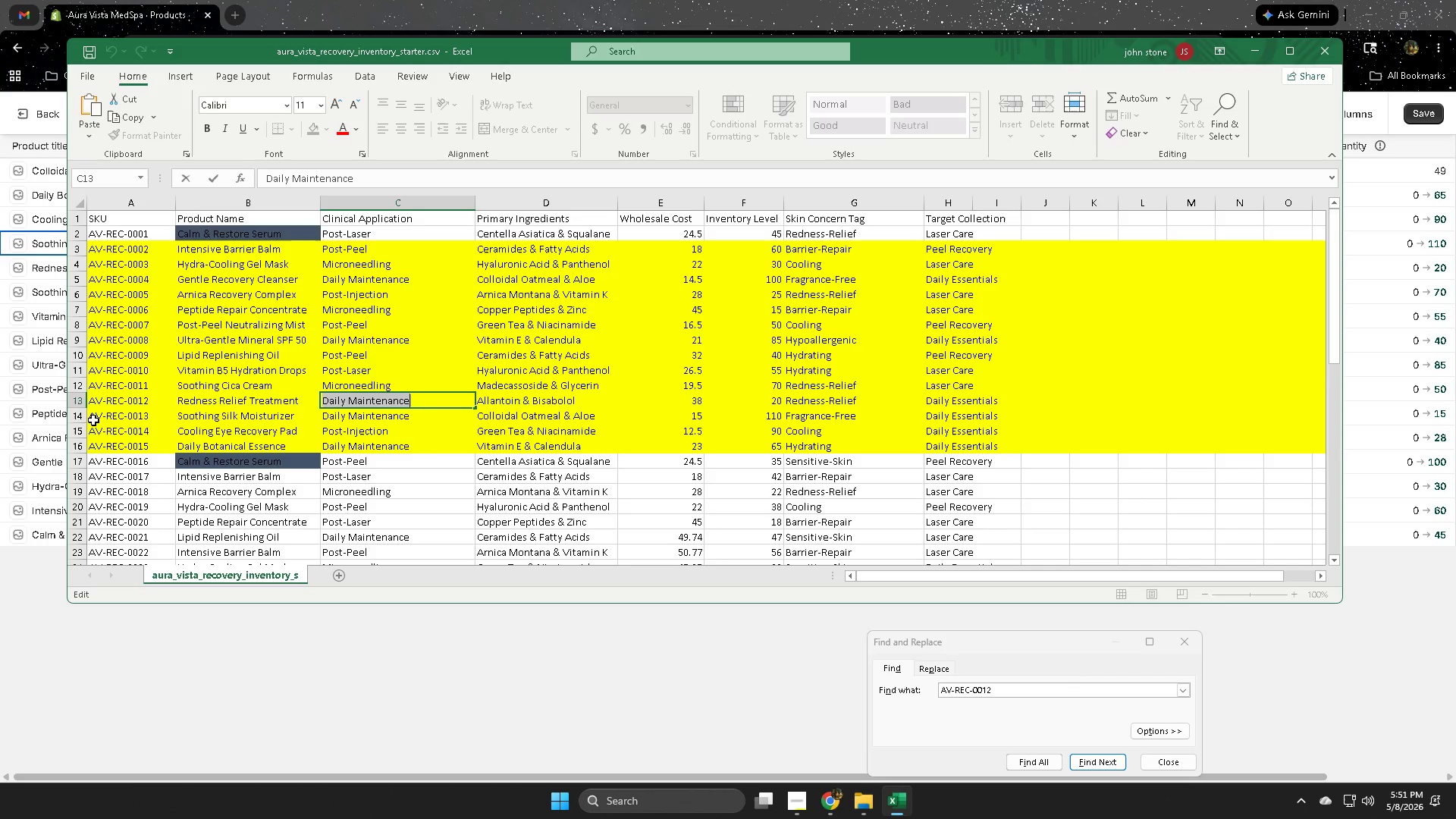 
left_click([416, 420])
 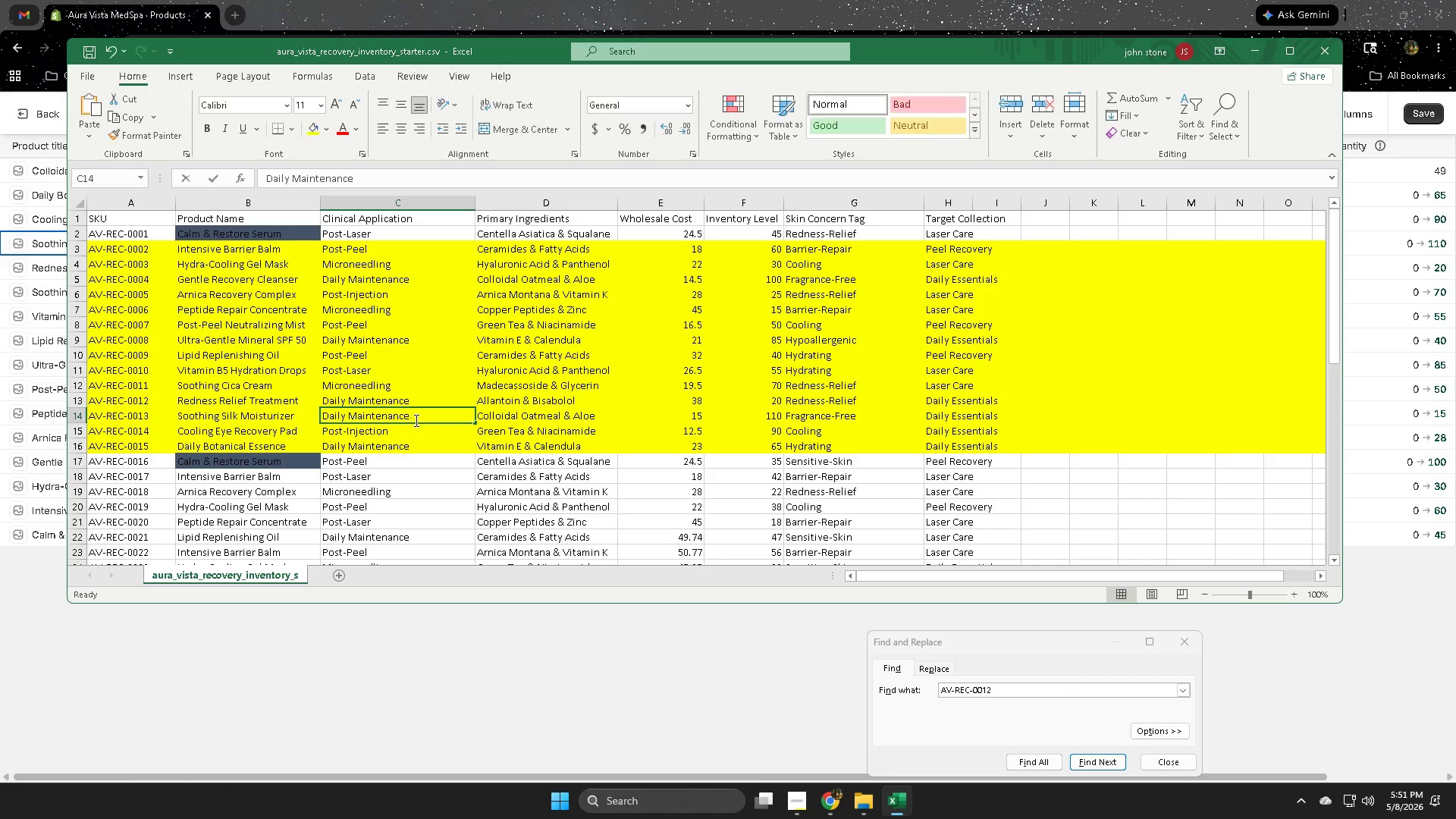 
triple_click([415, 420])
 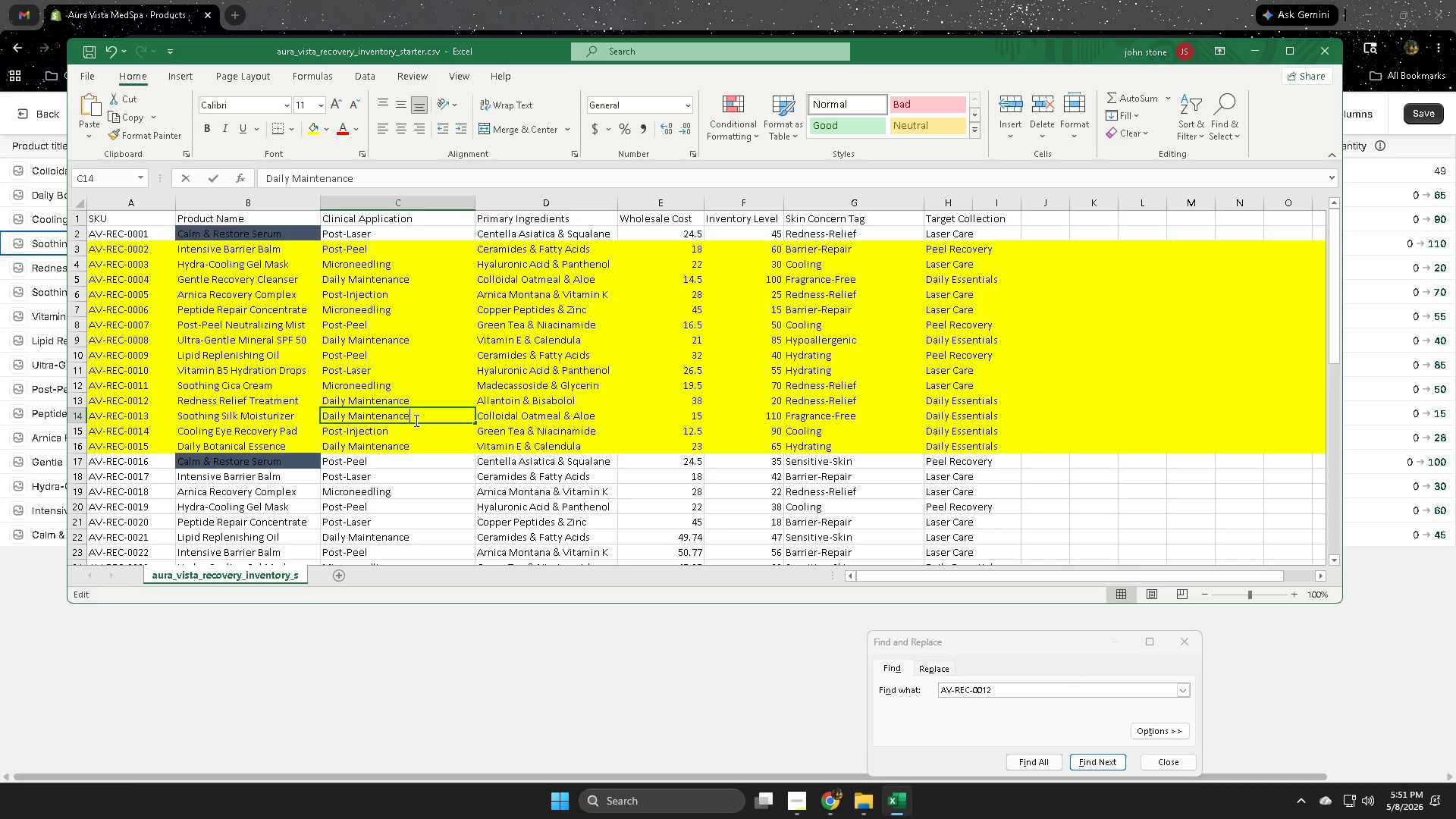 
triple_click([415, 420])
 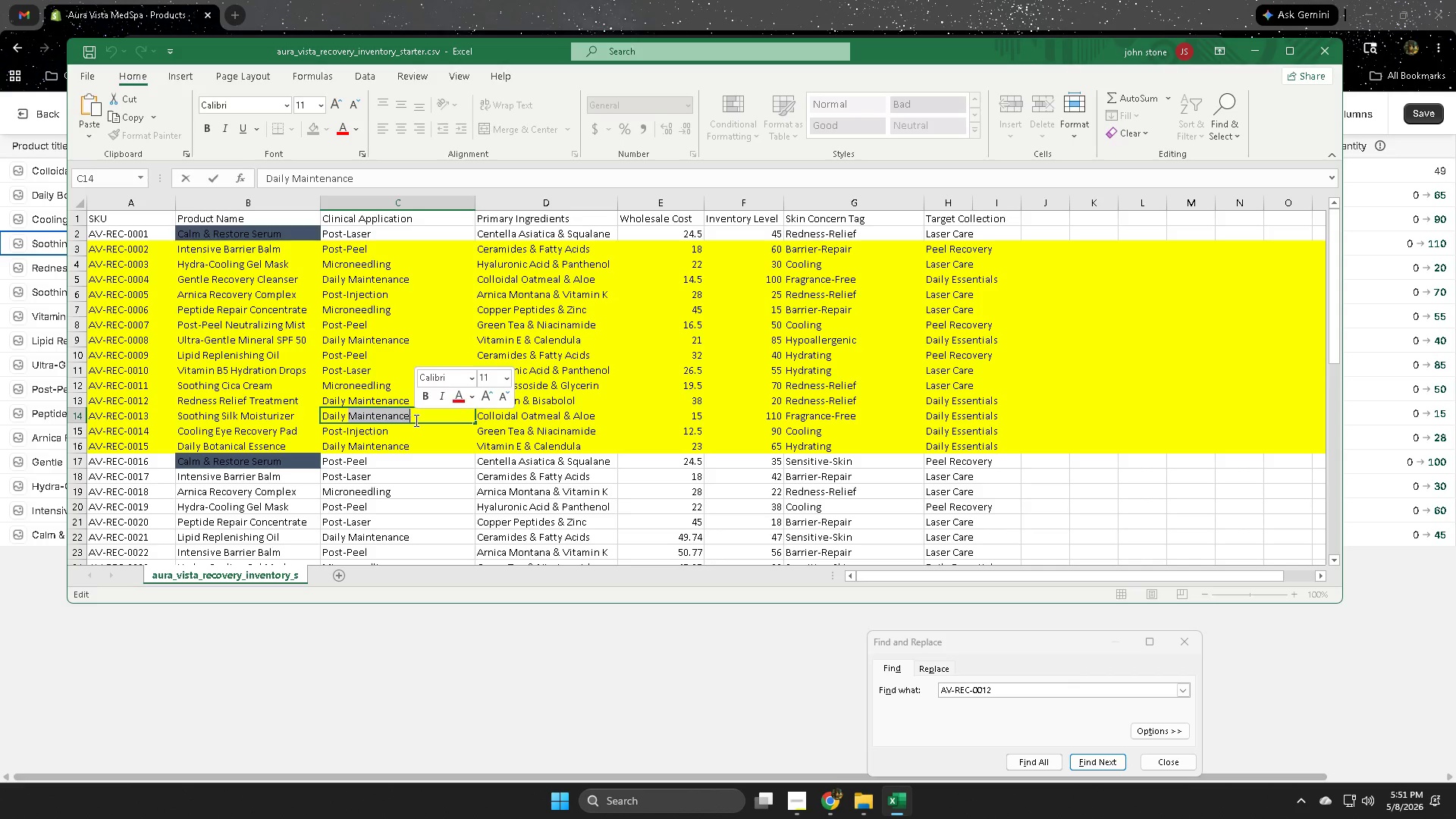 
triple_click([415, 420])
 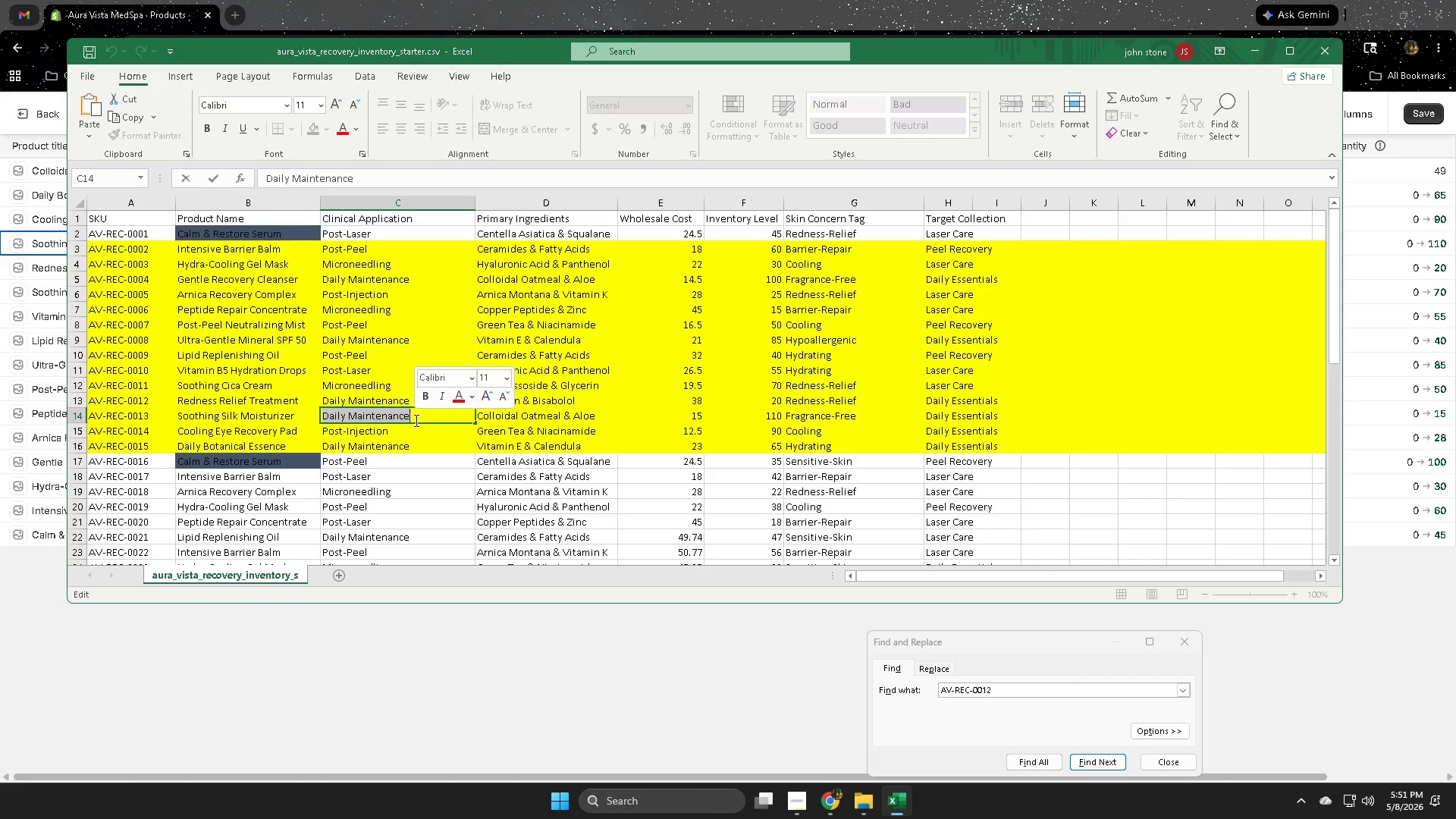 
key(Control+ControlLeft)
 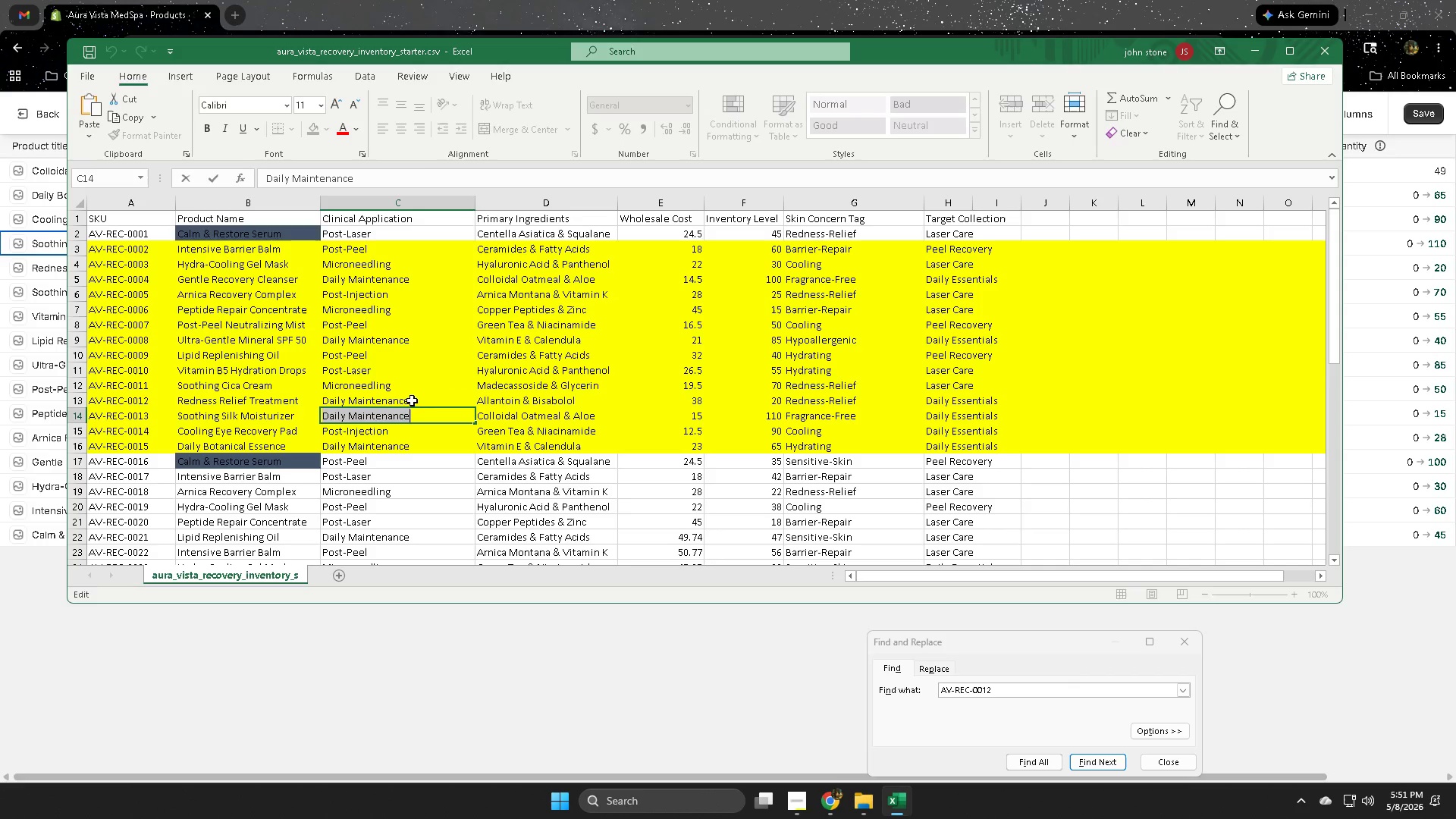 
key(Control+C)
 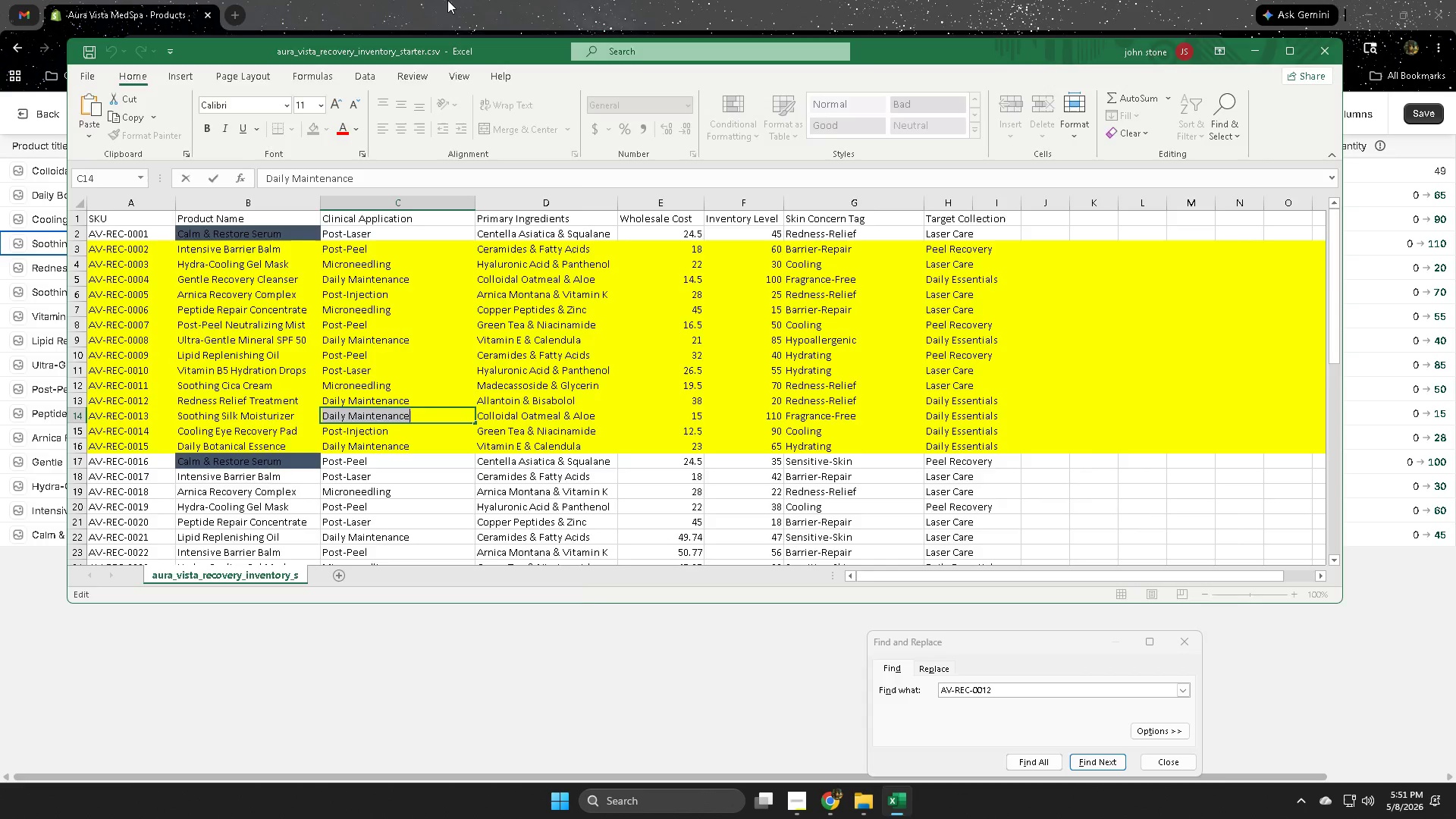 
left_click([447, 0])
 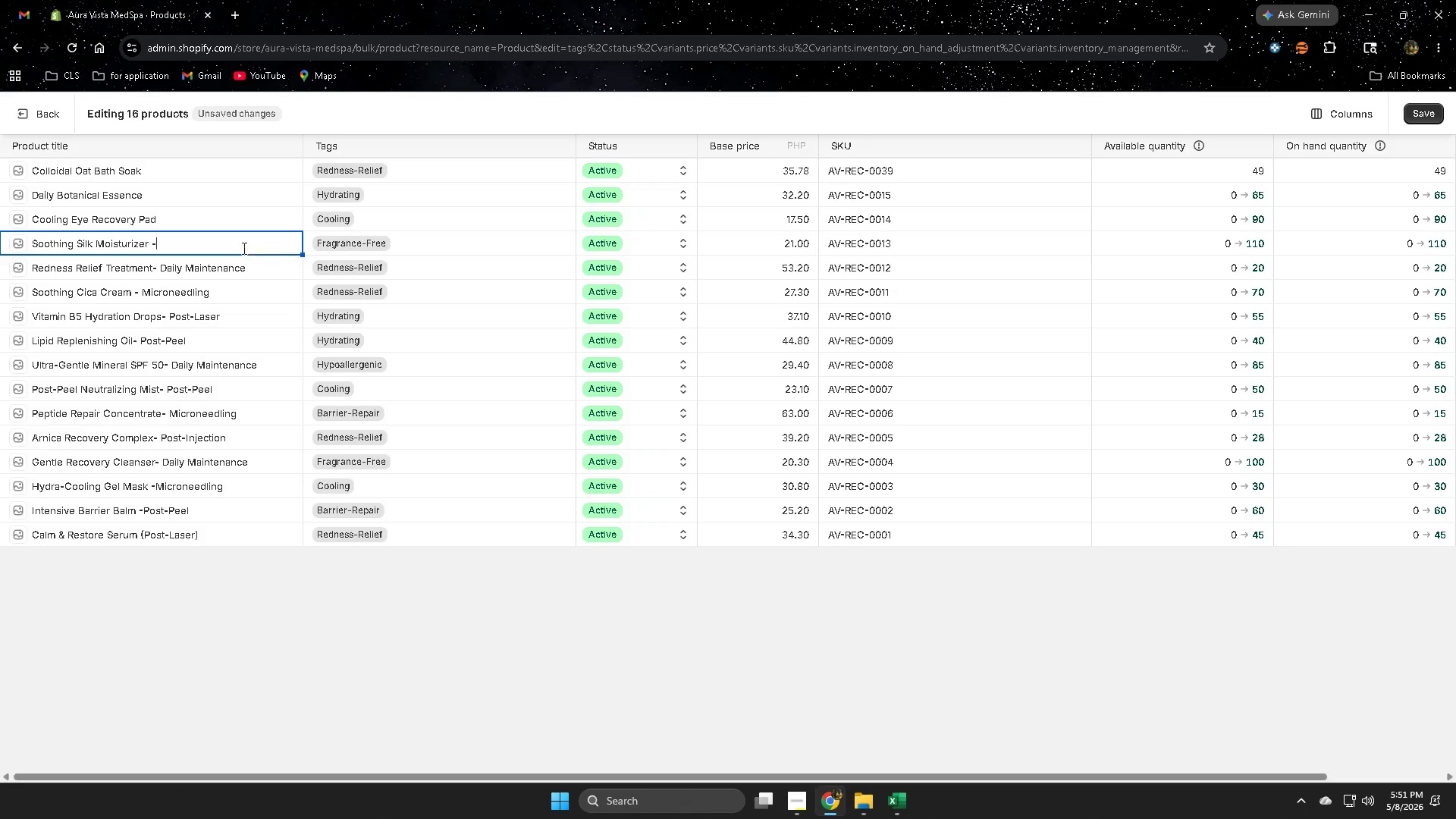 
key(Control+ControlLeft)
 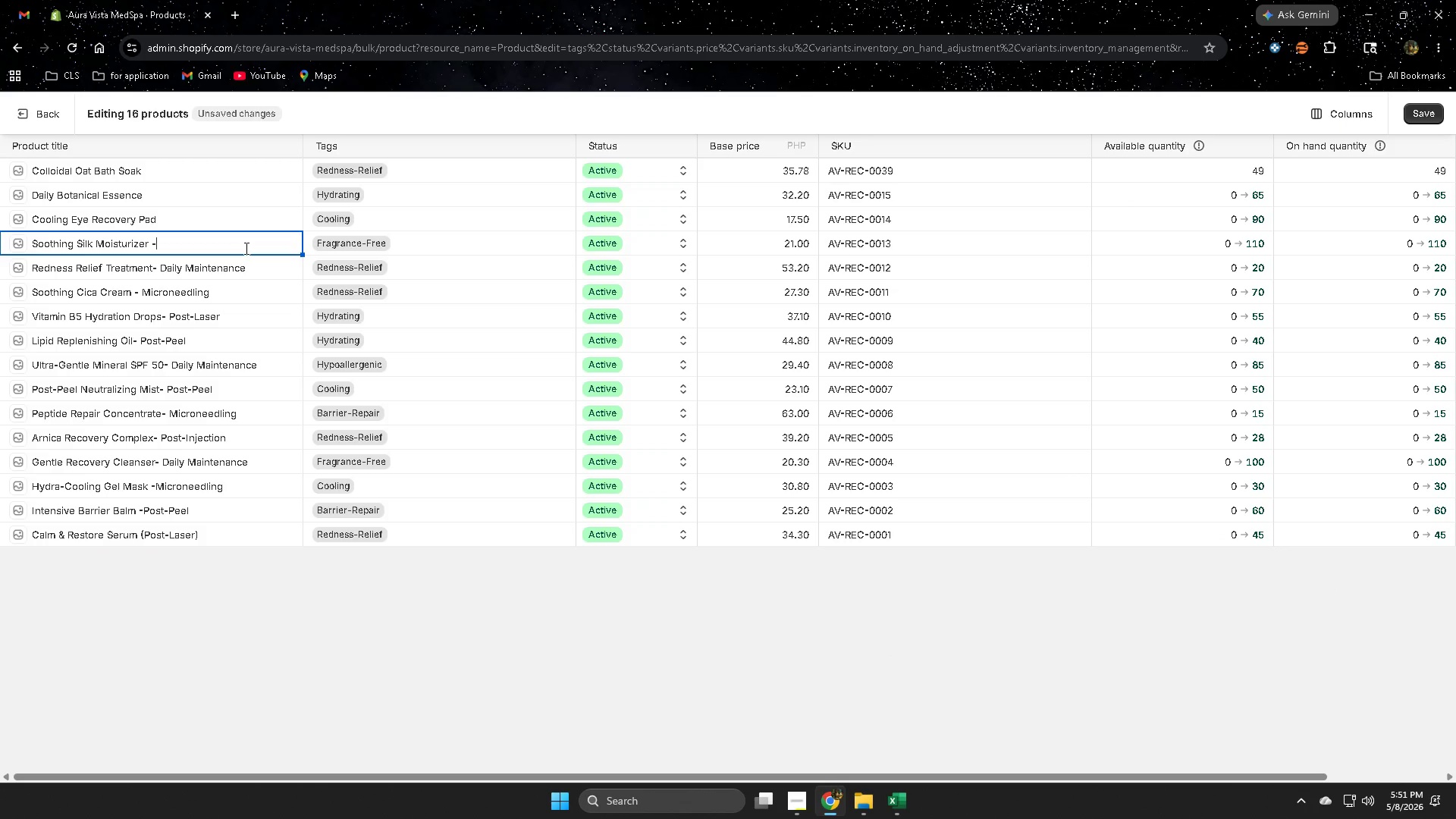 
key(Control+Space)
 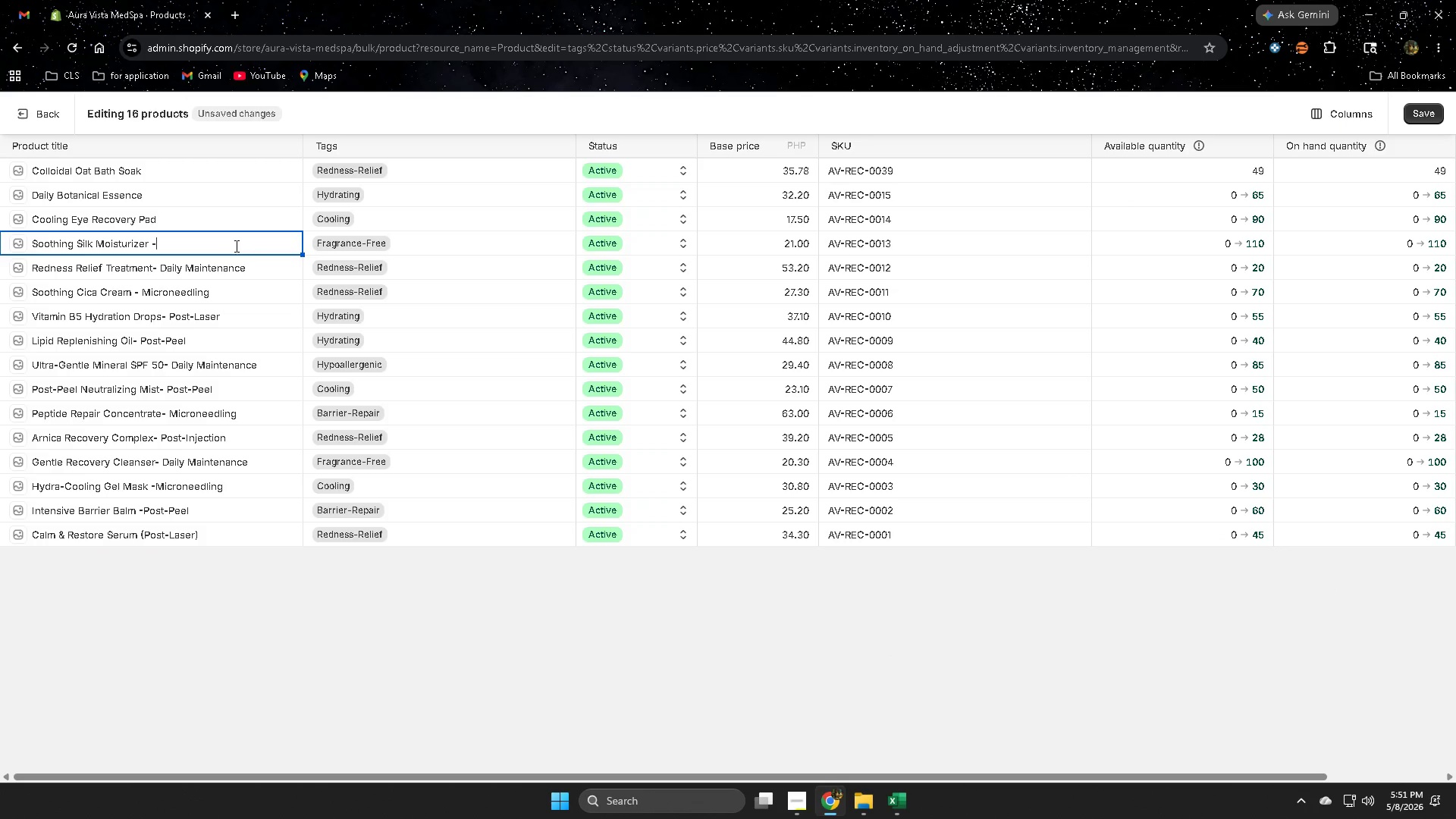 
left_click([224, 244])
 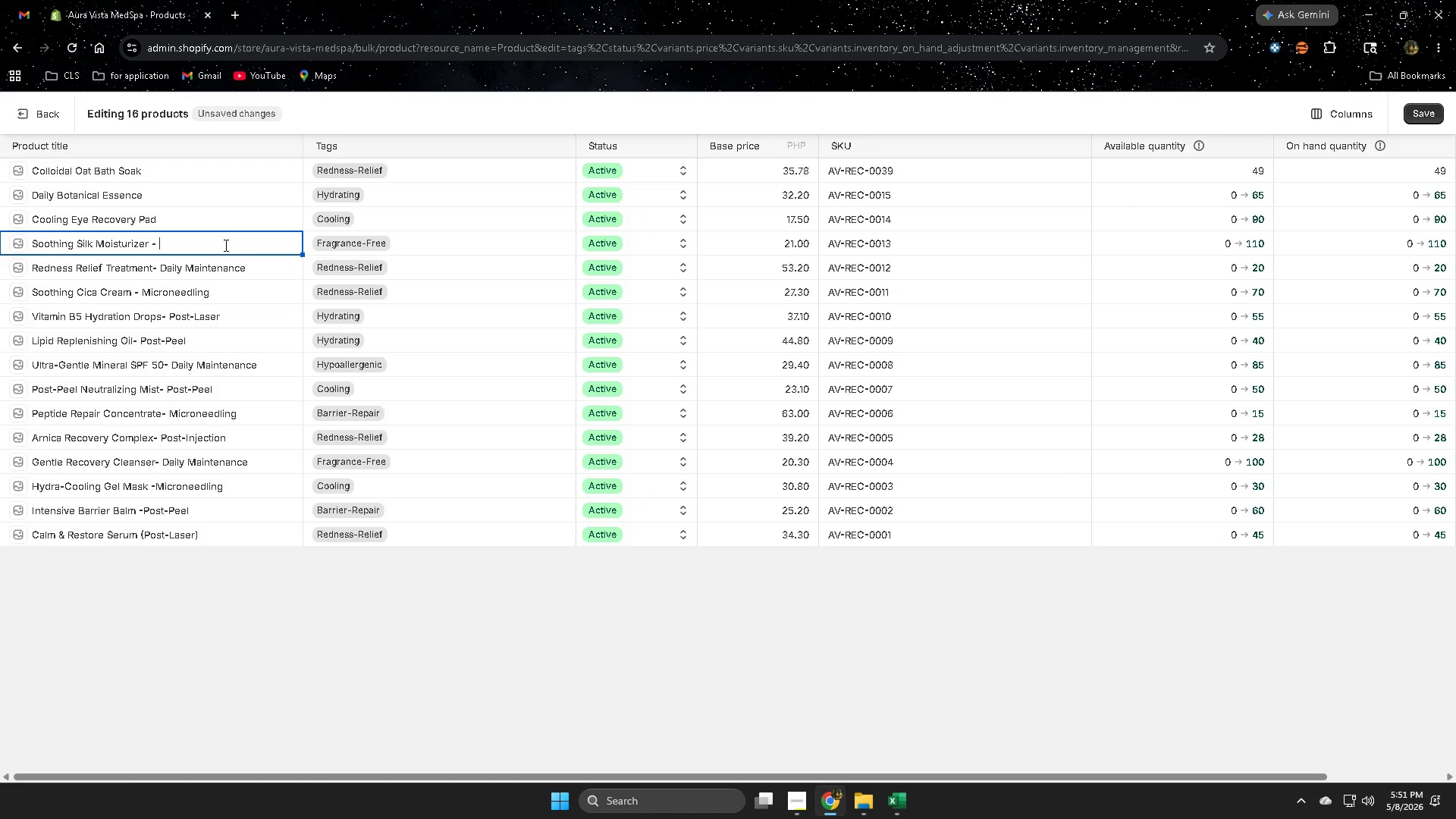 
key(Space)
 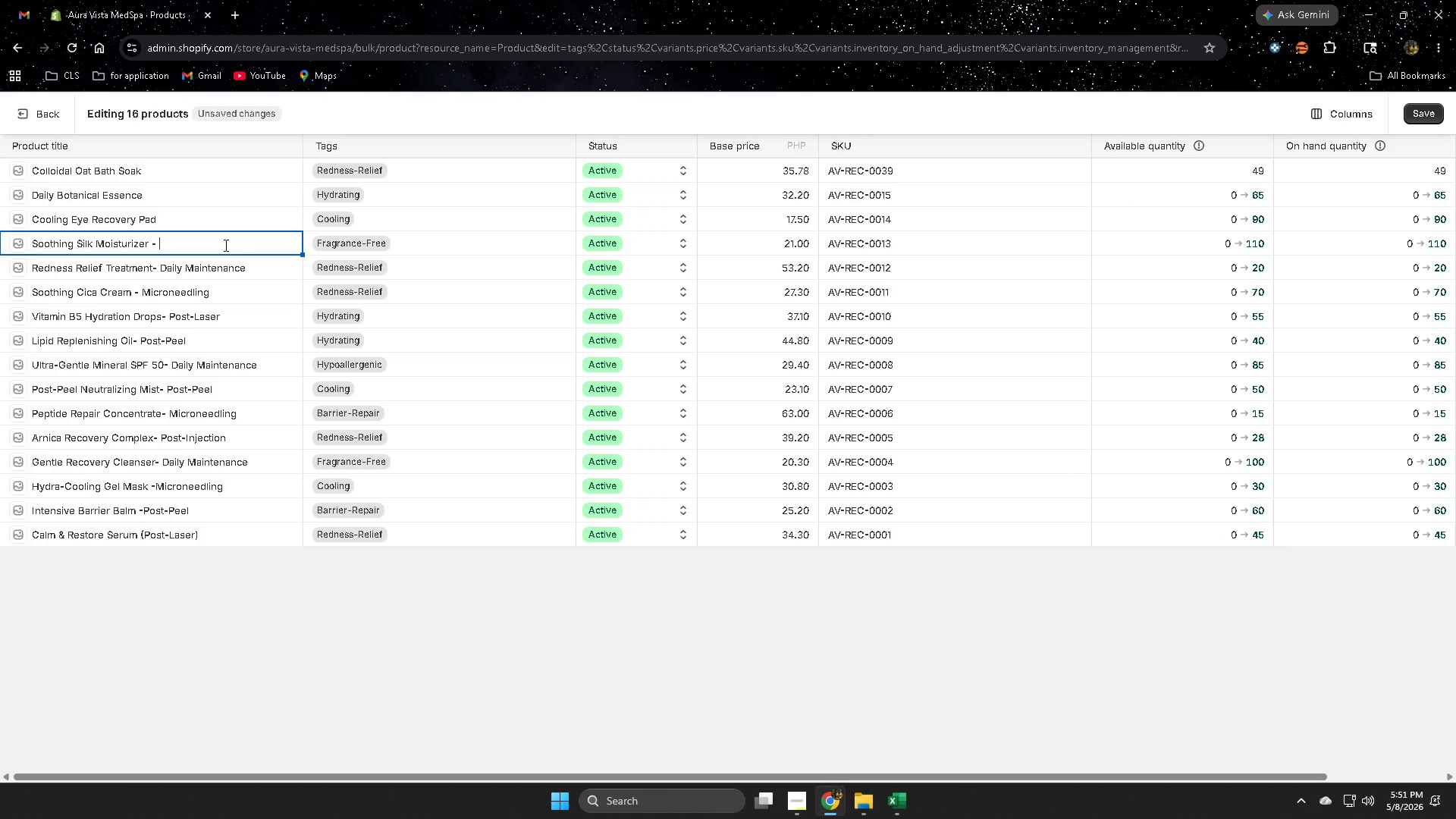 
key(Control+ControlLeft)
 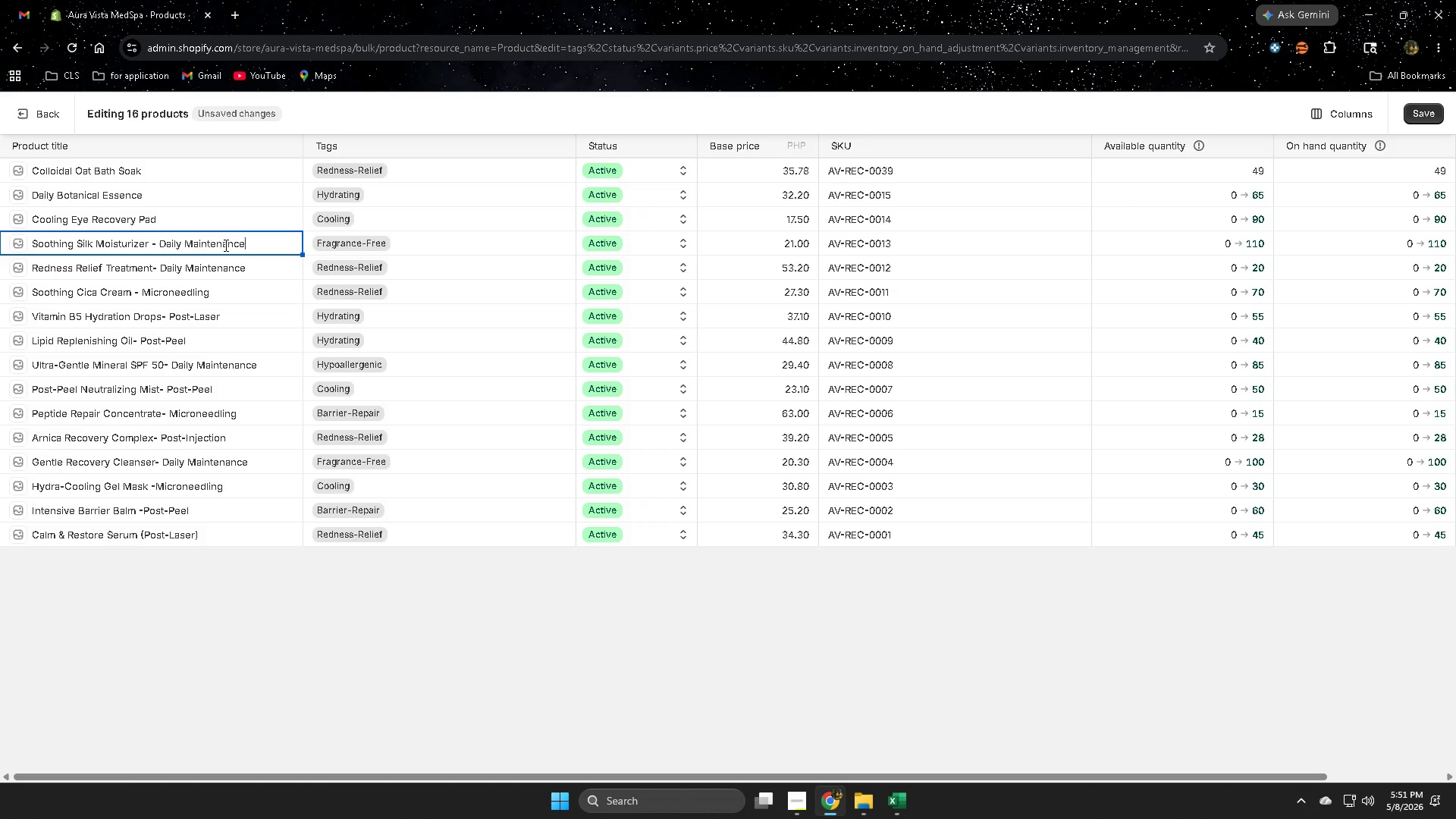 
key(Control+V)
 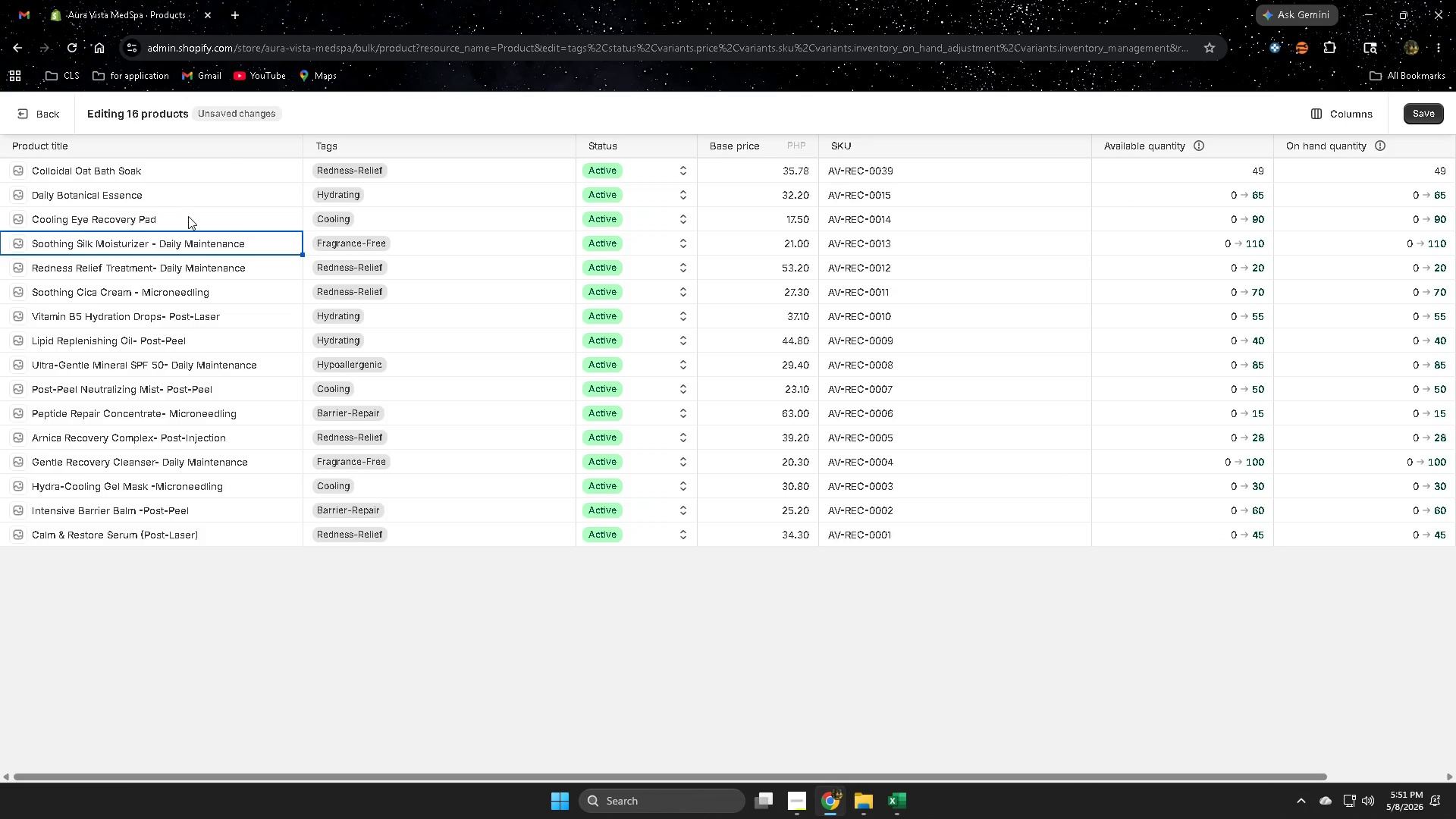 
double_click([188, 217])
 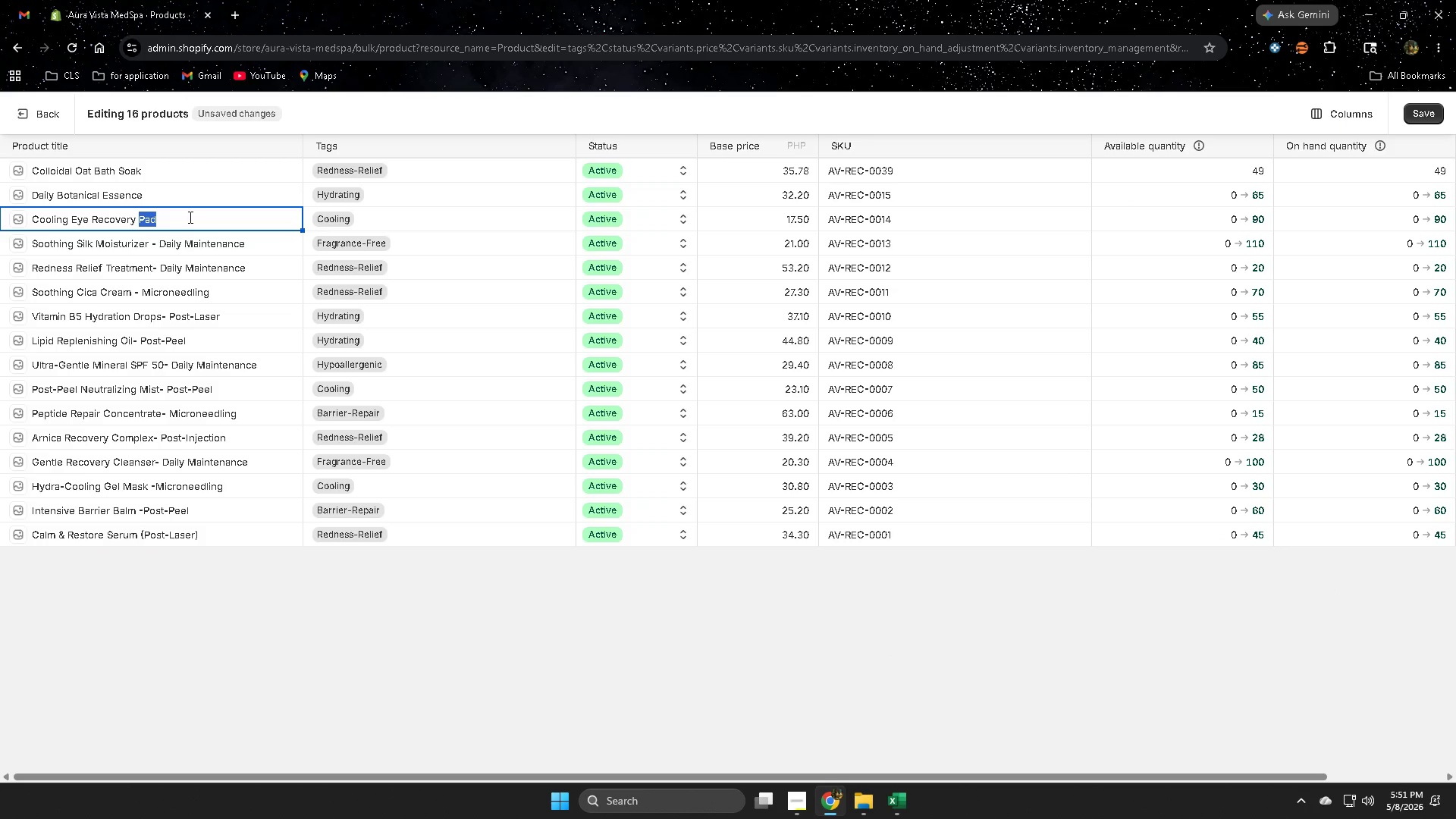 
key(ArrowRight)
 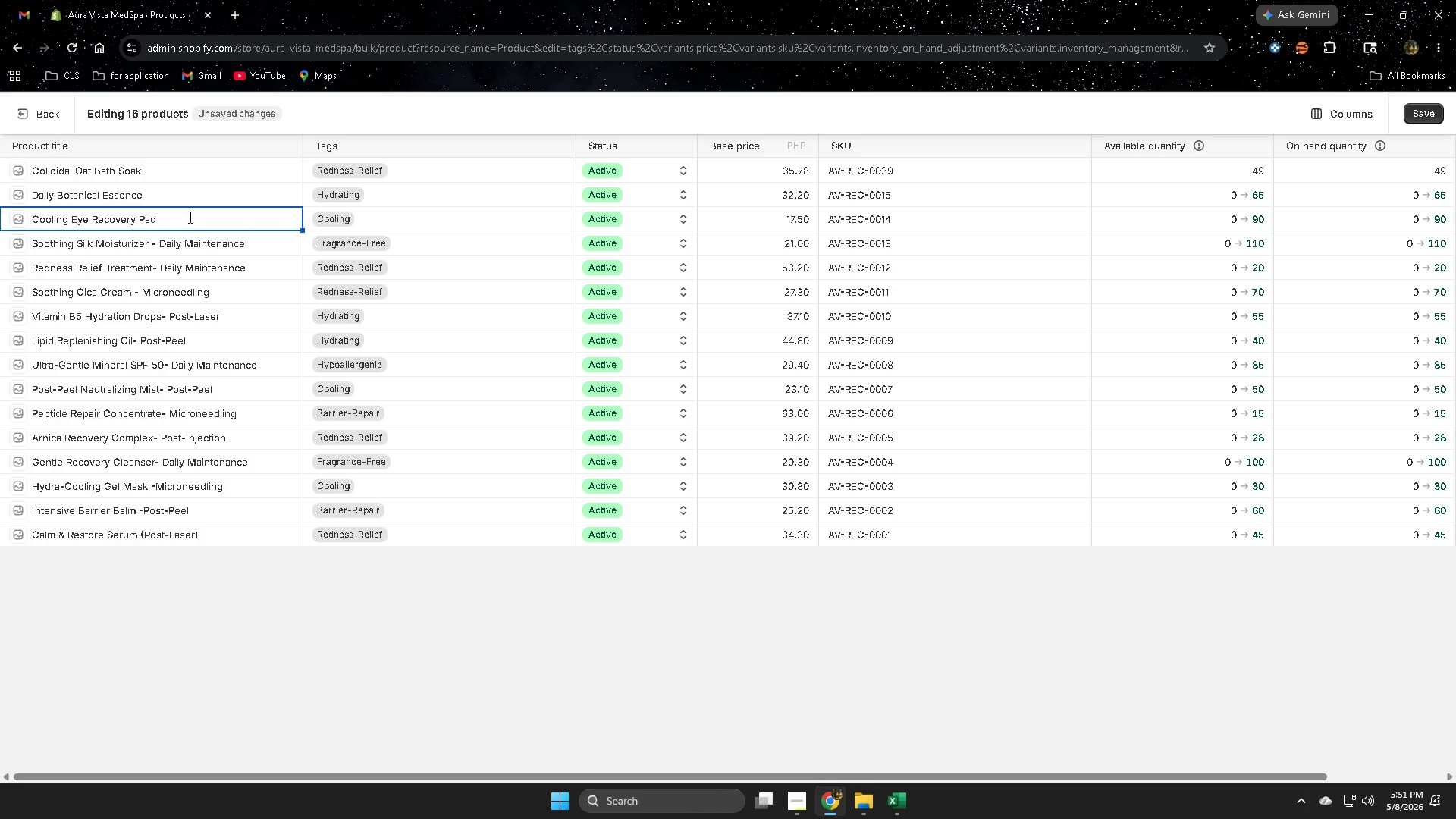 
key(Minus)
 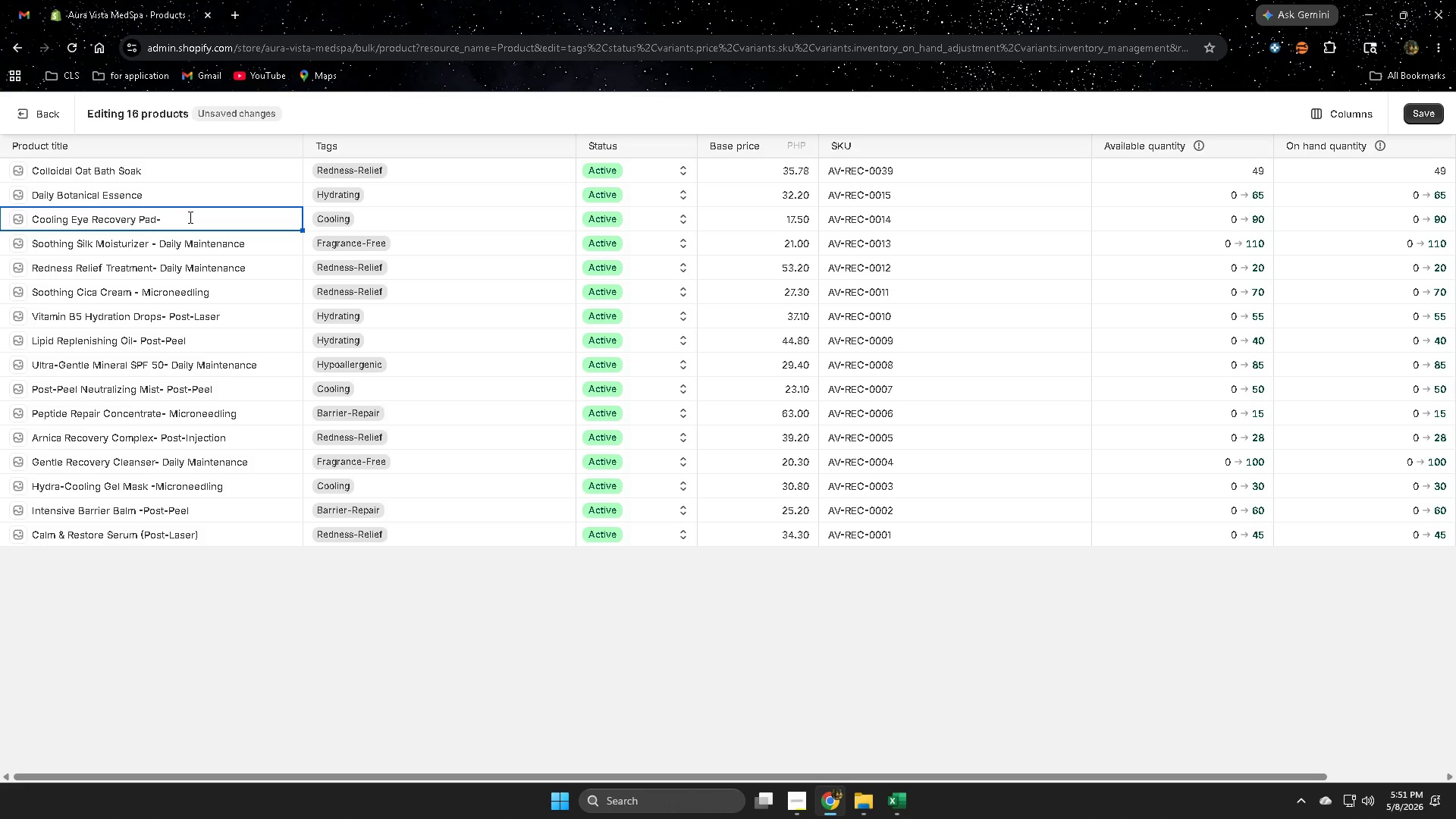 
key(Space)
 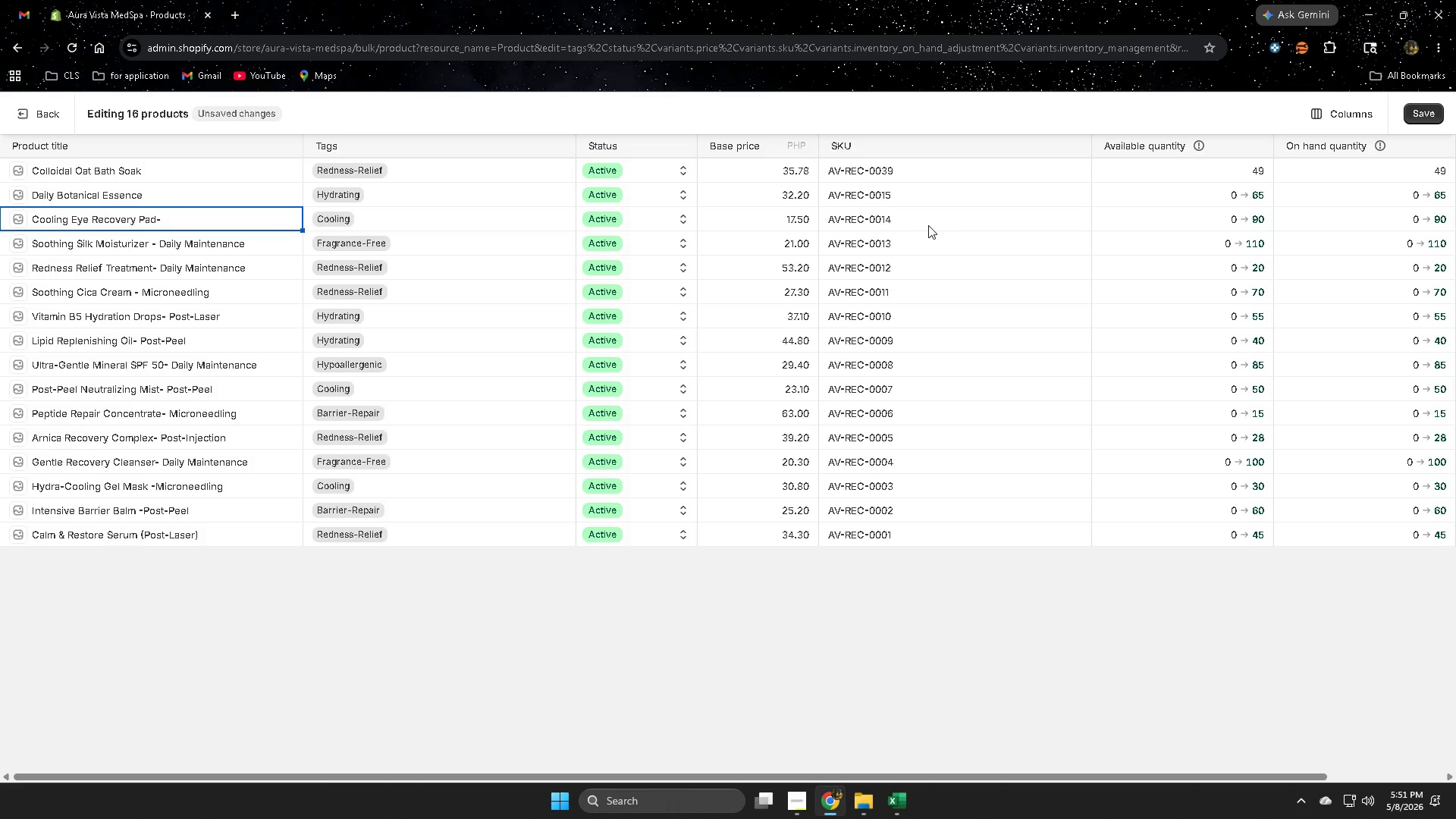 
left_click([915, 221])
 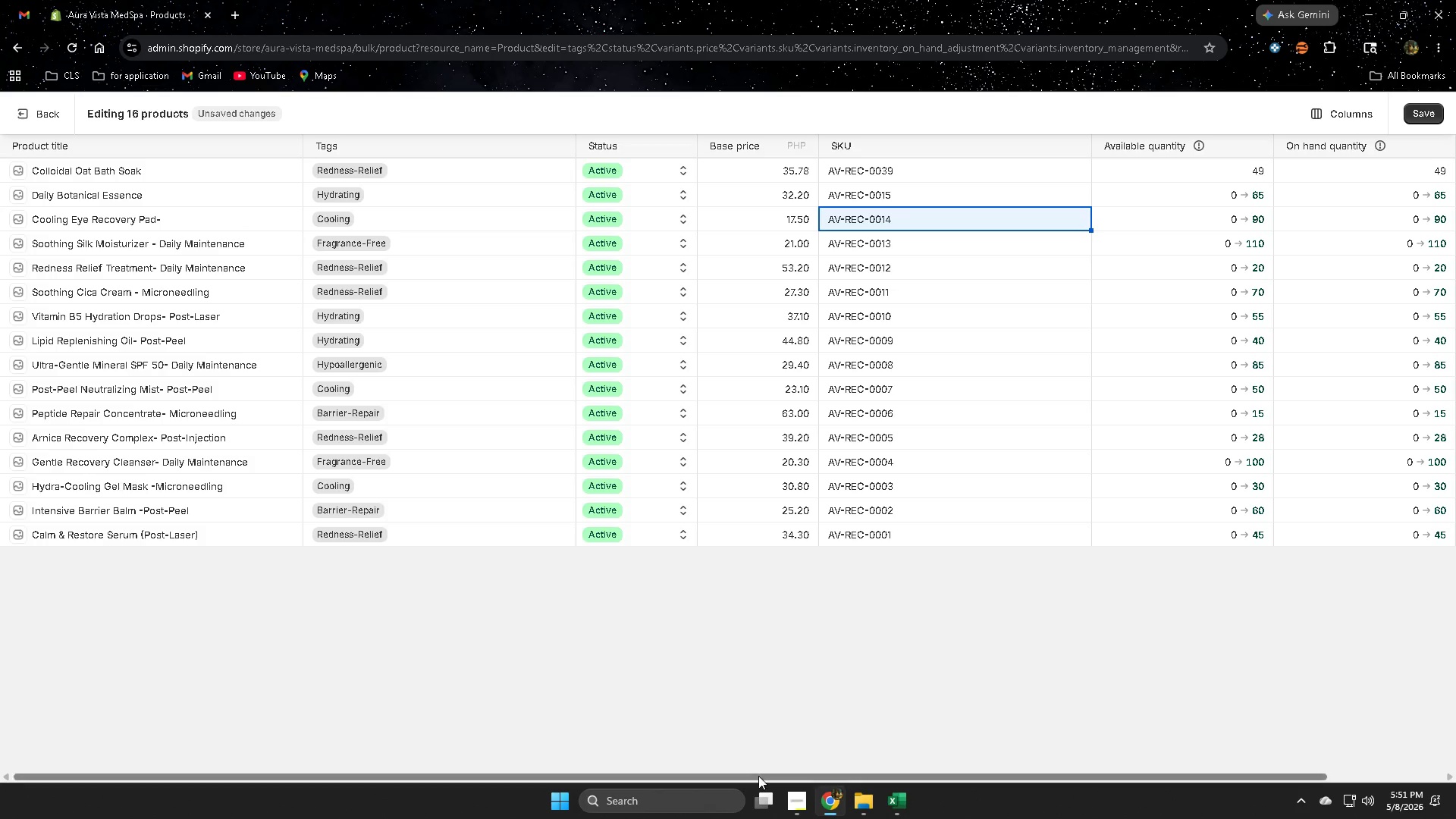 
left_click([908, 804])
 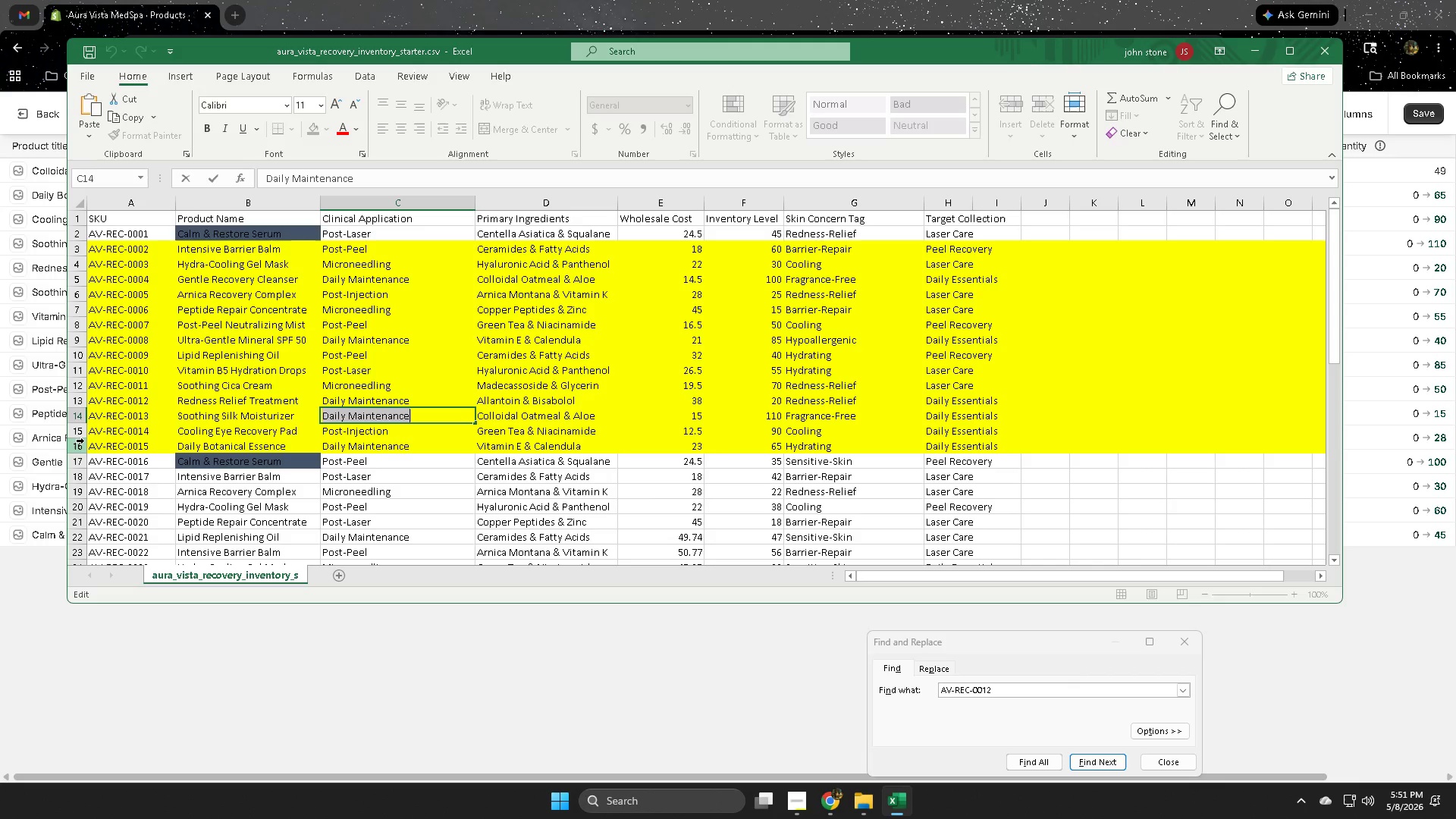 
left_click([84, 433])
 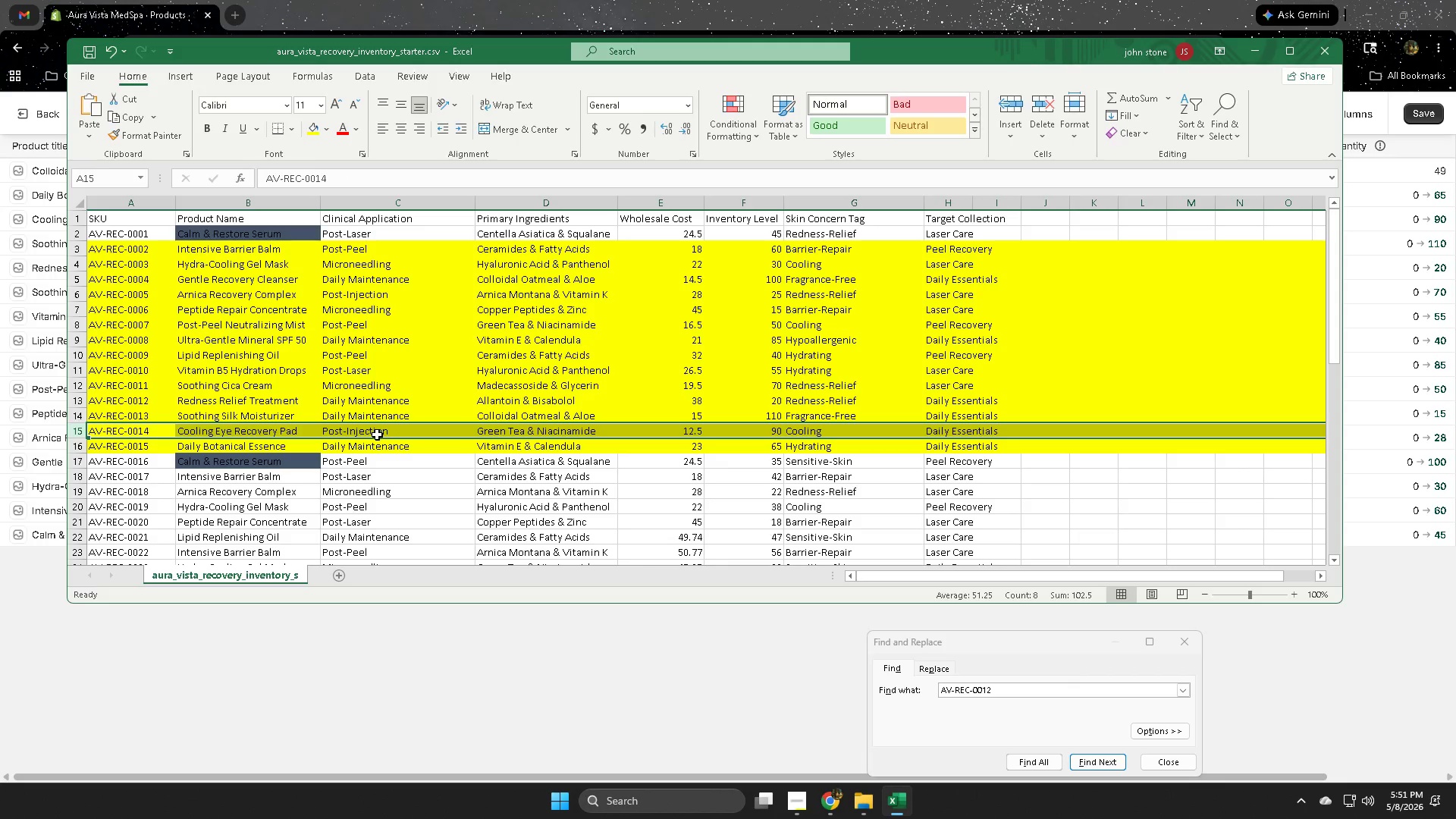 
double_click([377, 435])
 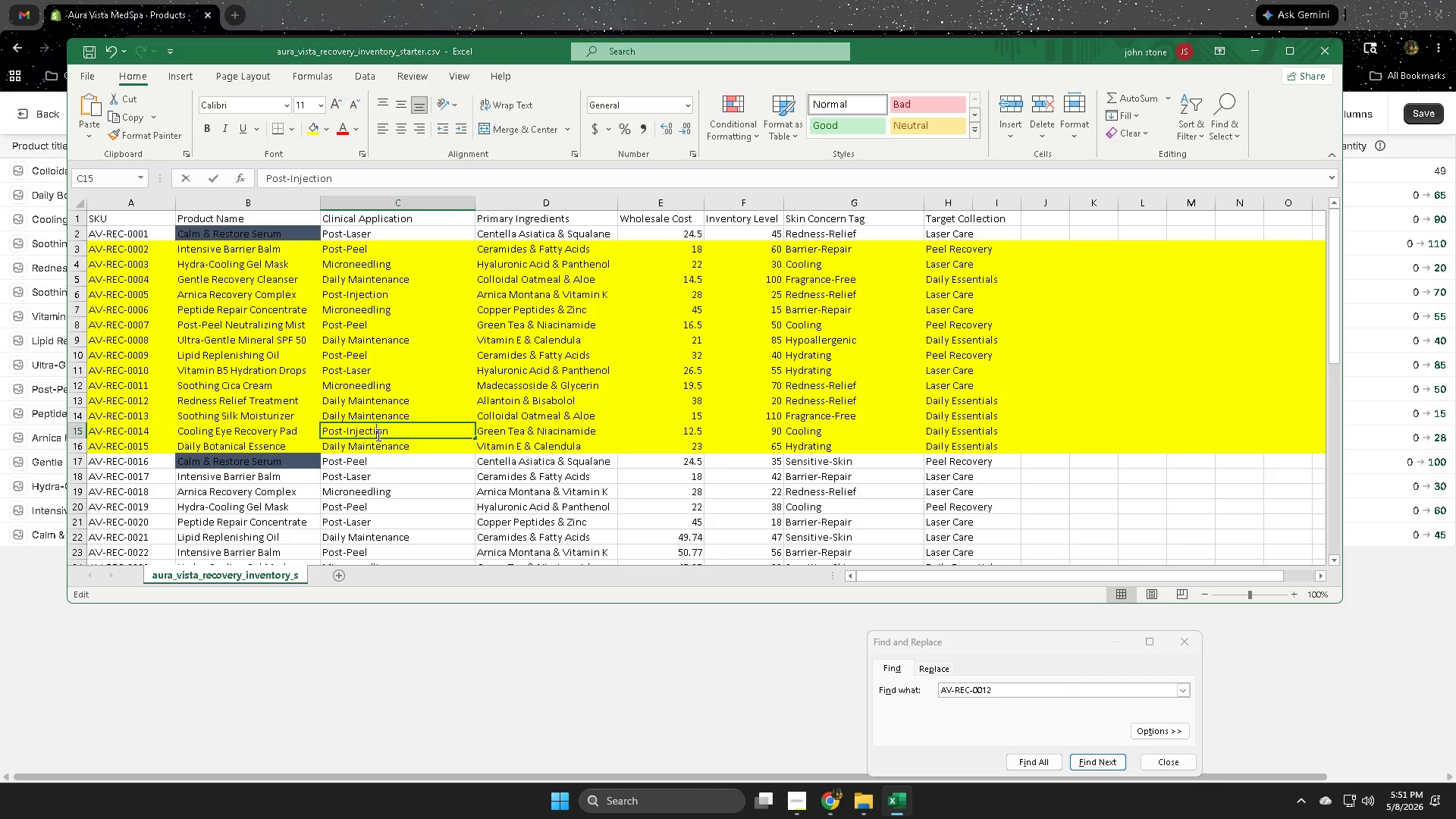 
triple_click([377, 435])
 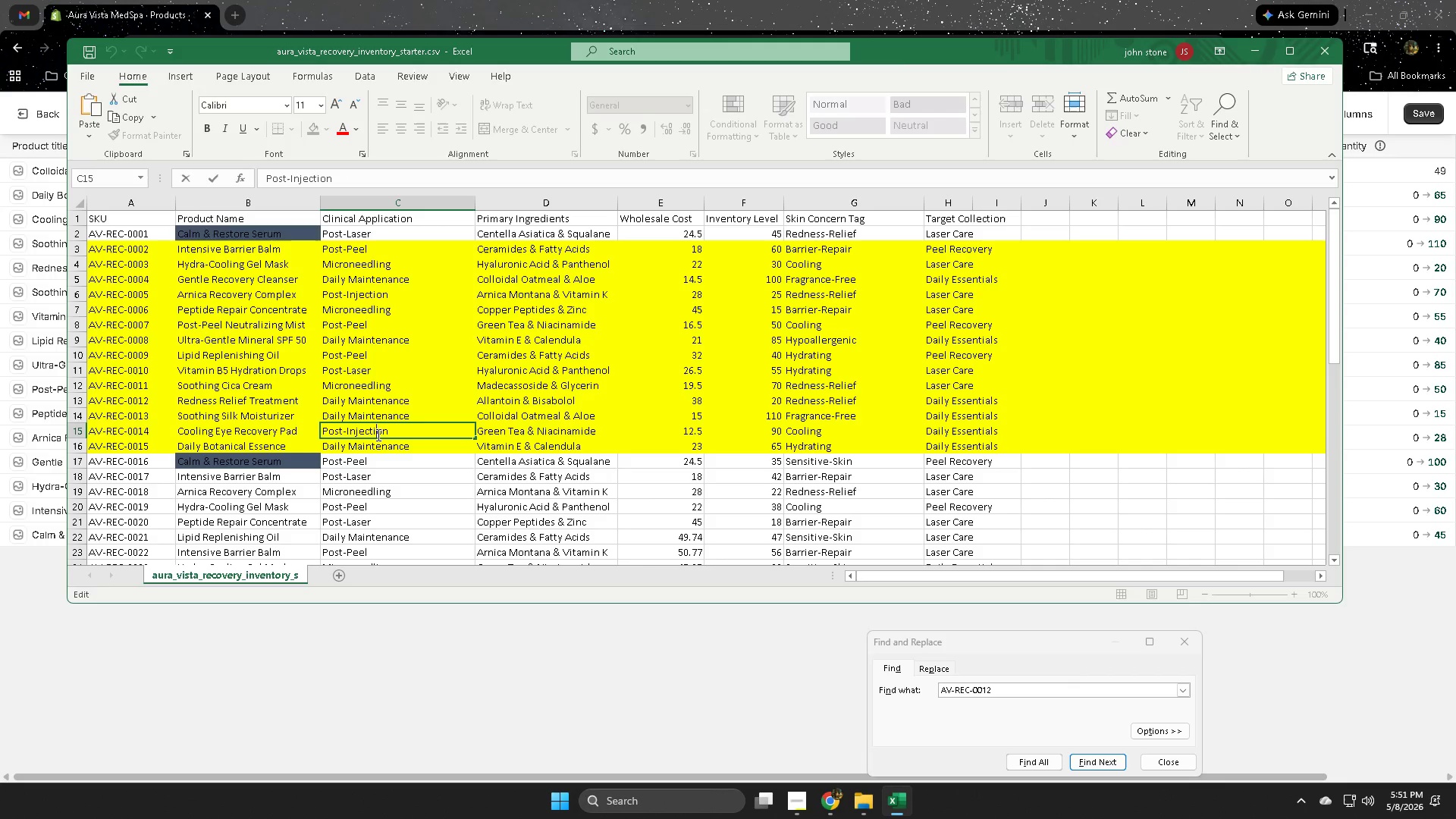 
triple_click([377, 435])
 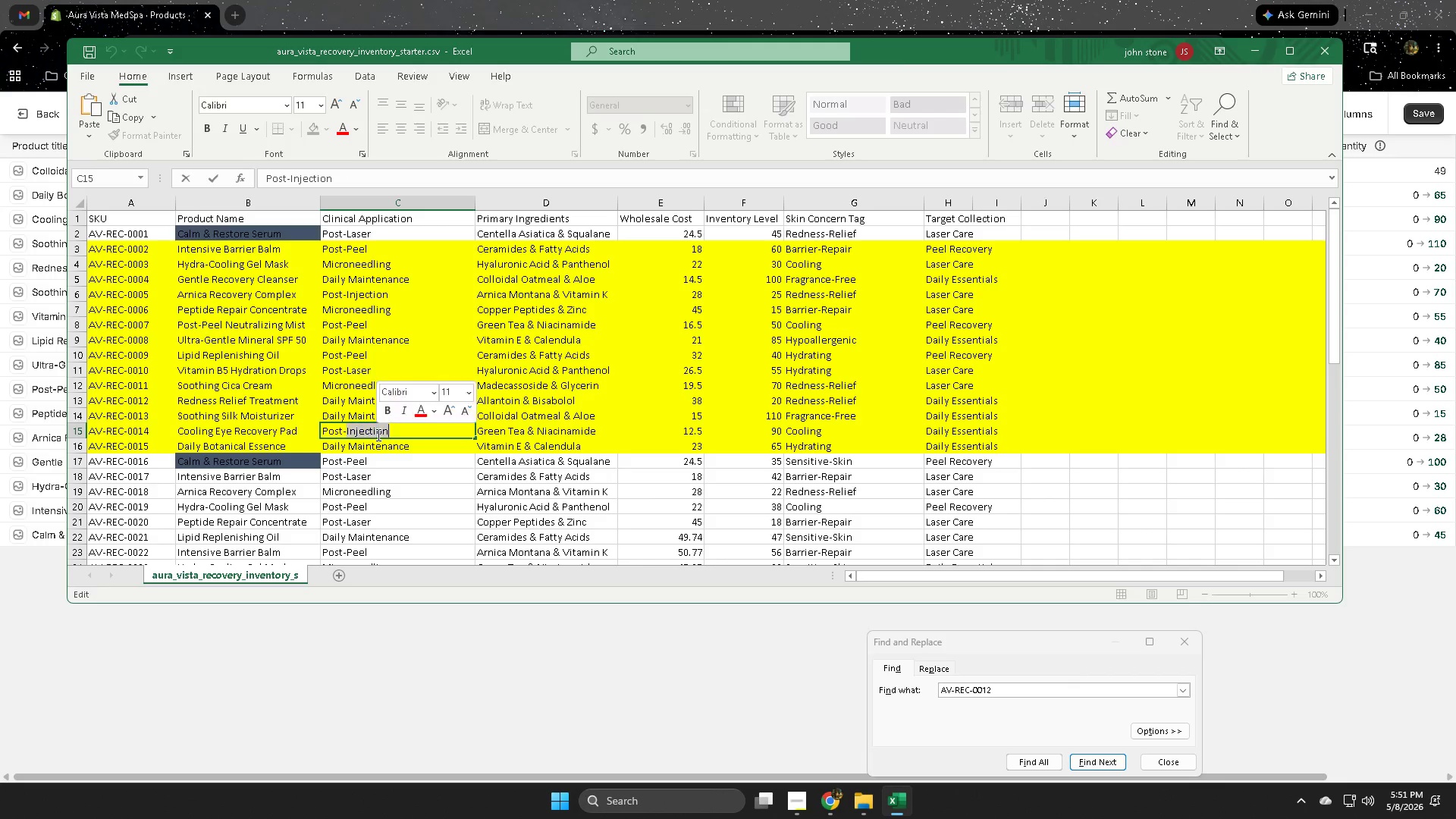 
triple_click([377, 435])
 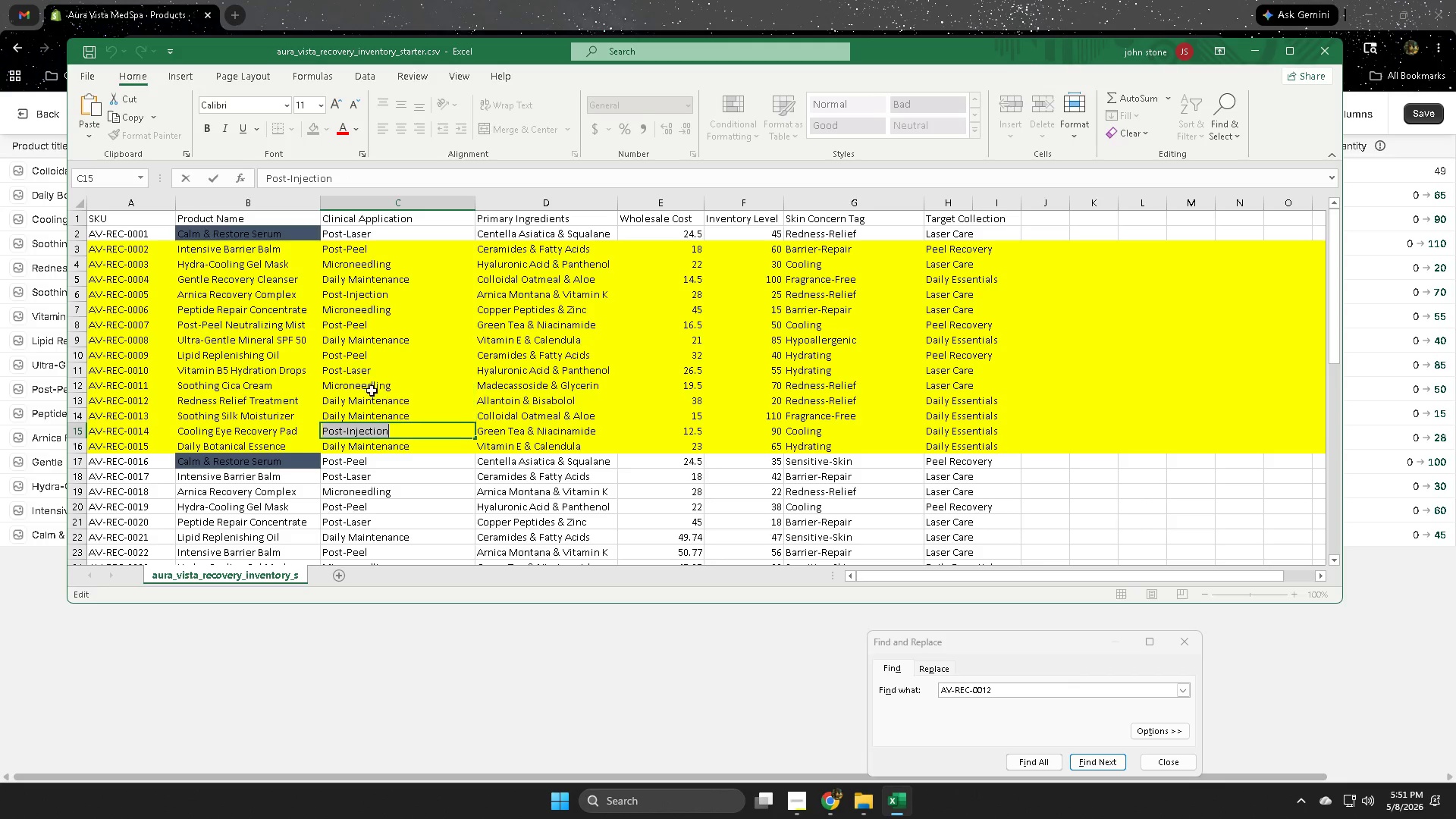 
key(Control+ControlLeft)
 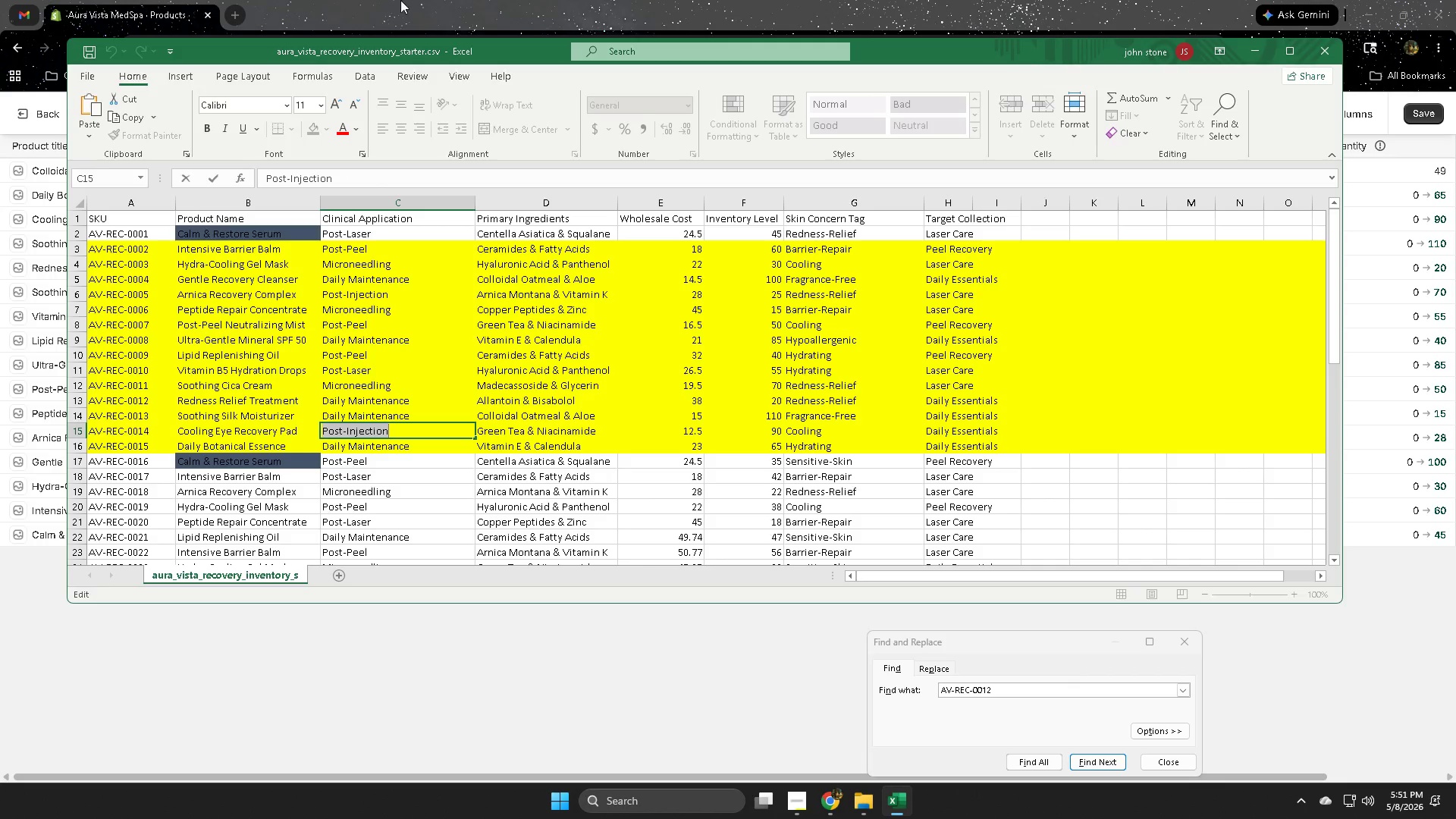 
key(Control+C)
 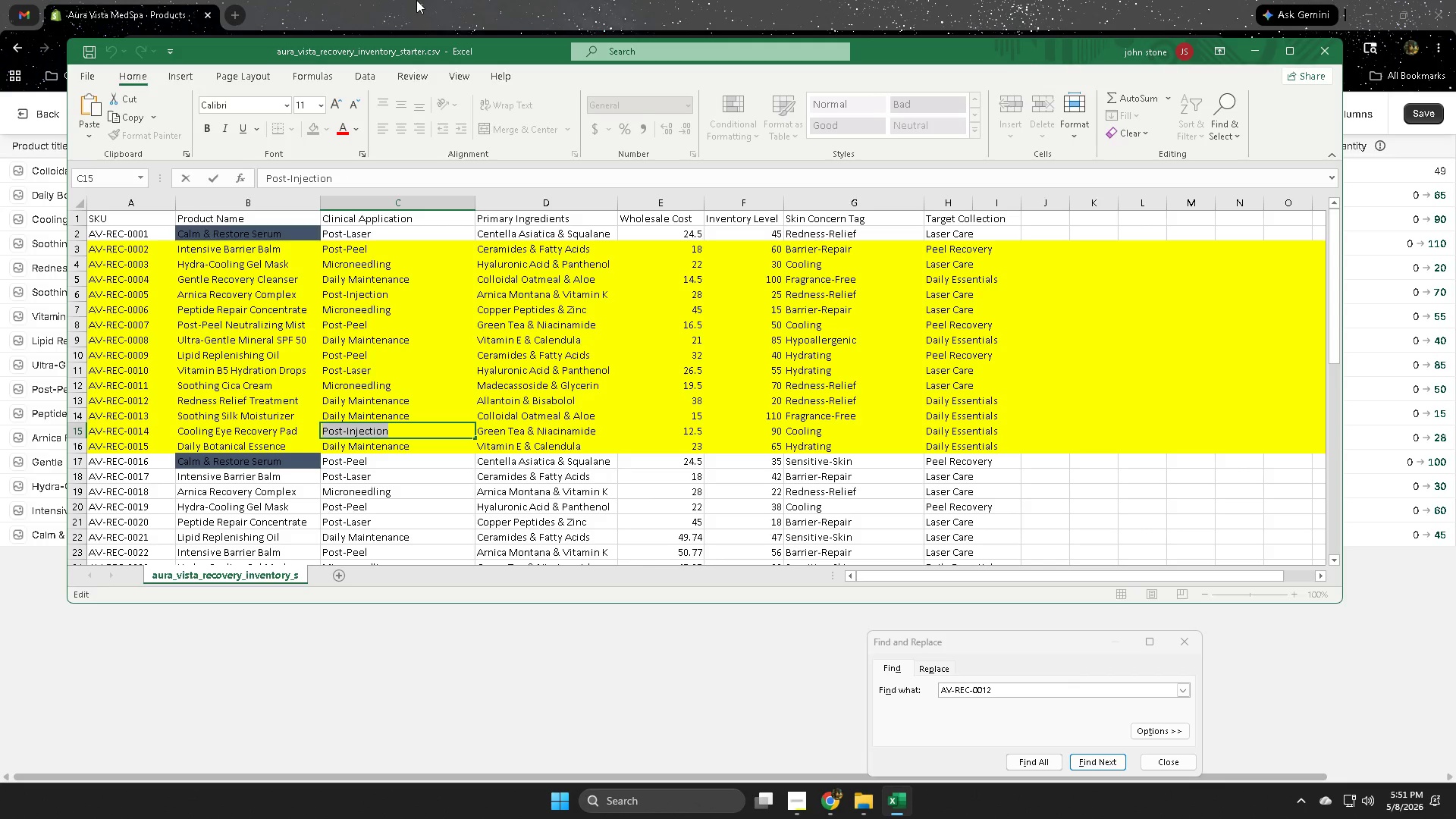 
left_click([416, 0])
 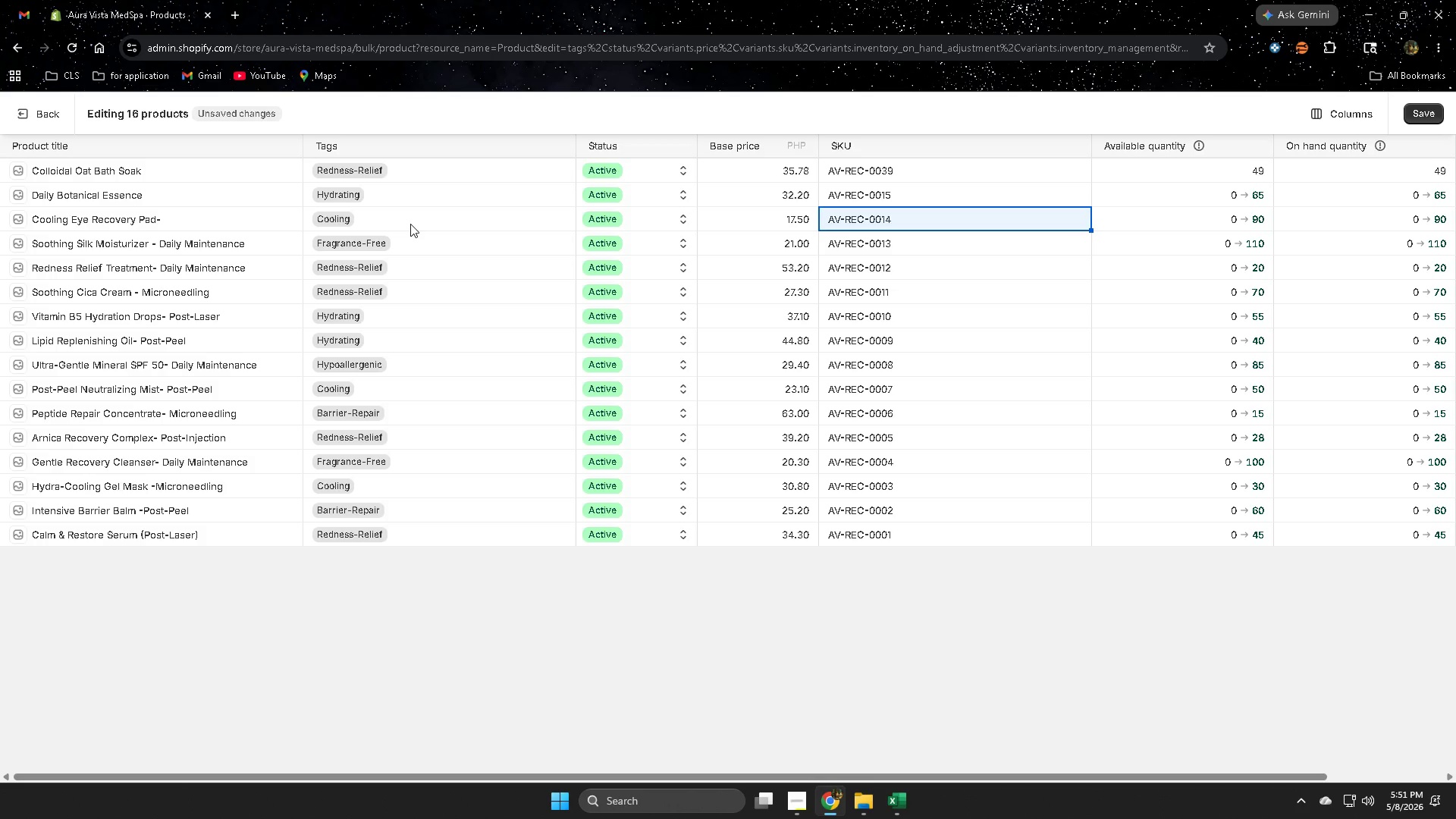 
double_click([217, 218])
 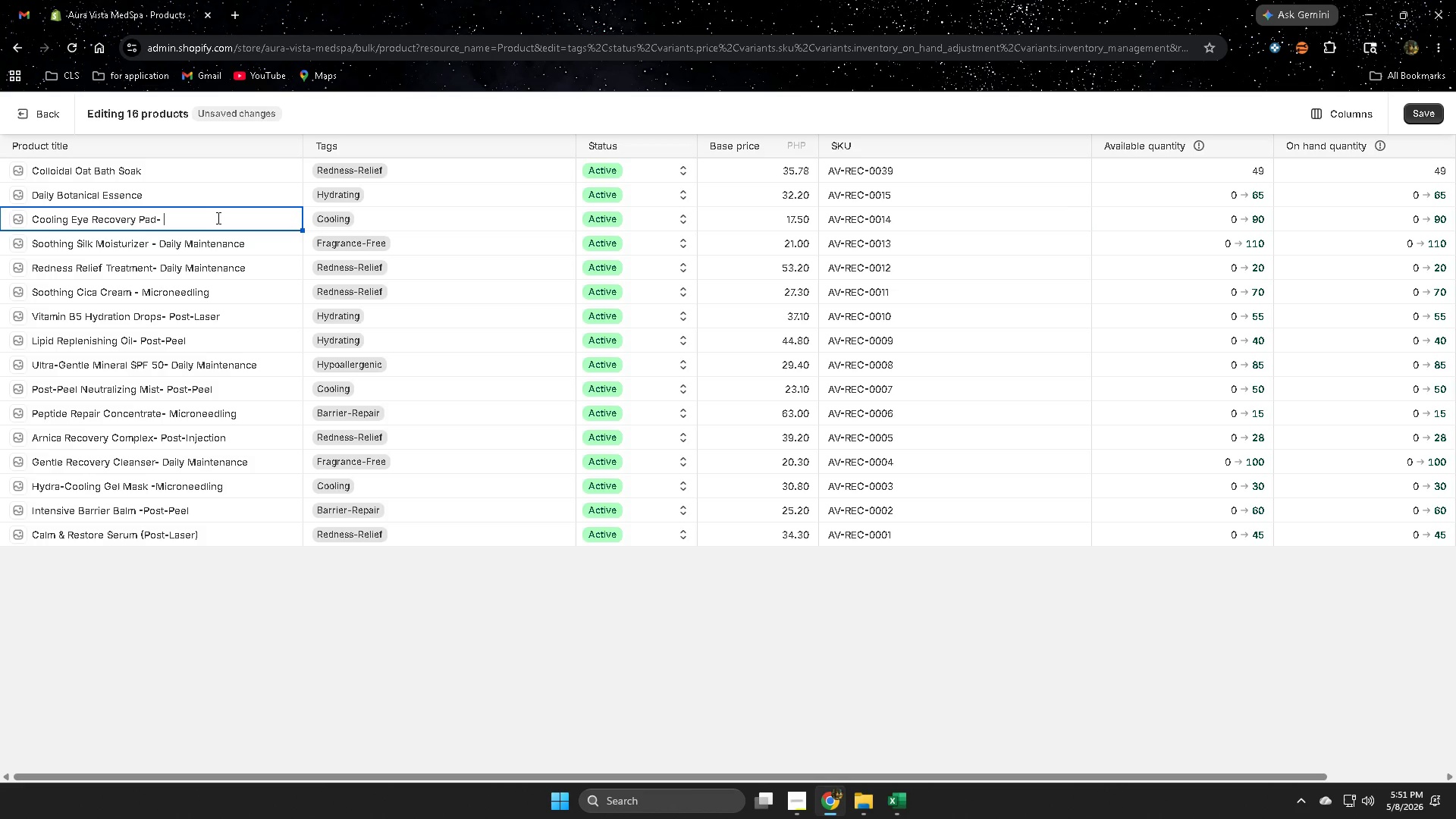 
key(Space)
 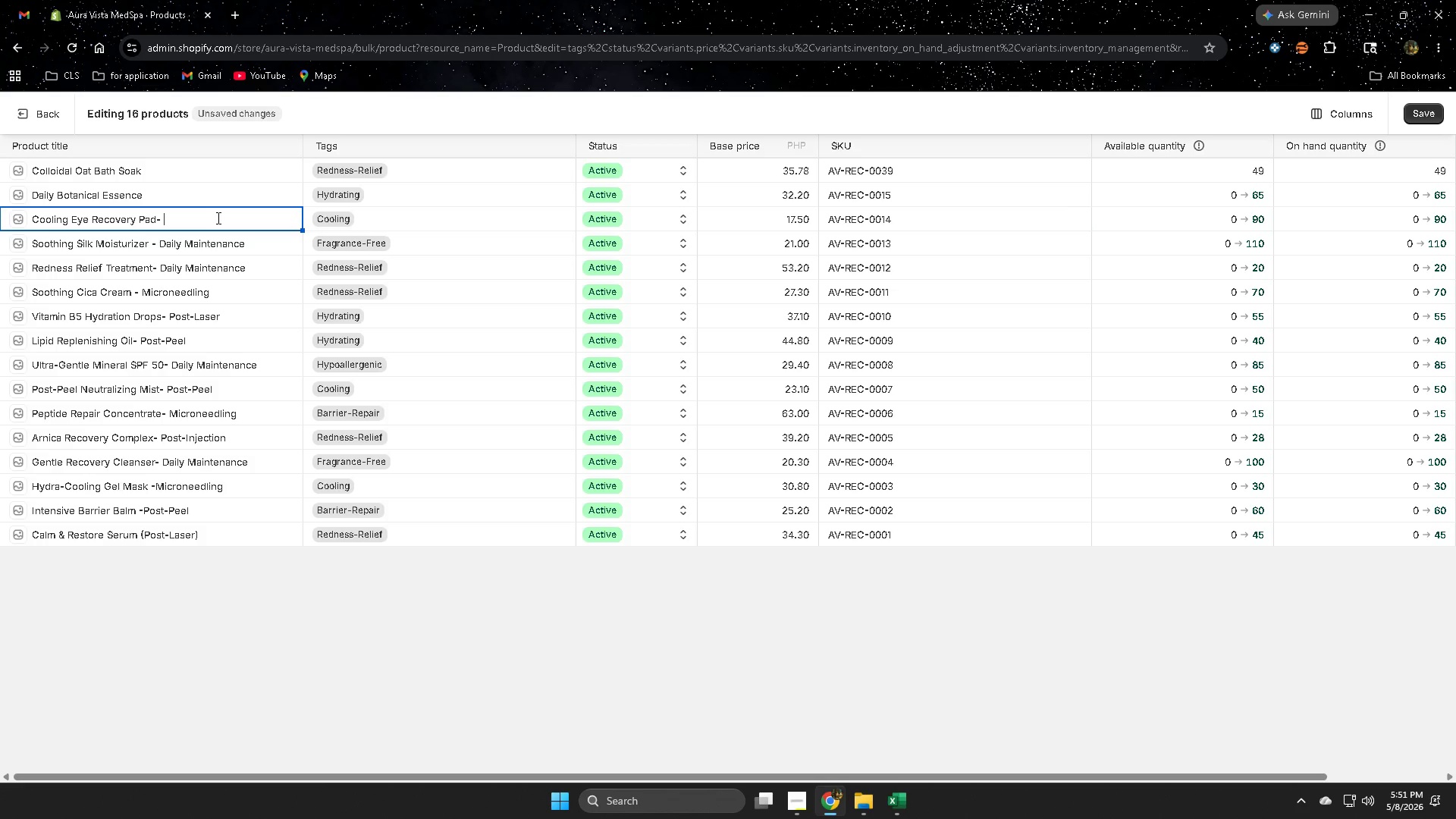 
key(Control+ControlLeft)
 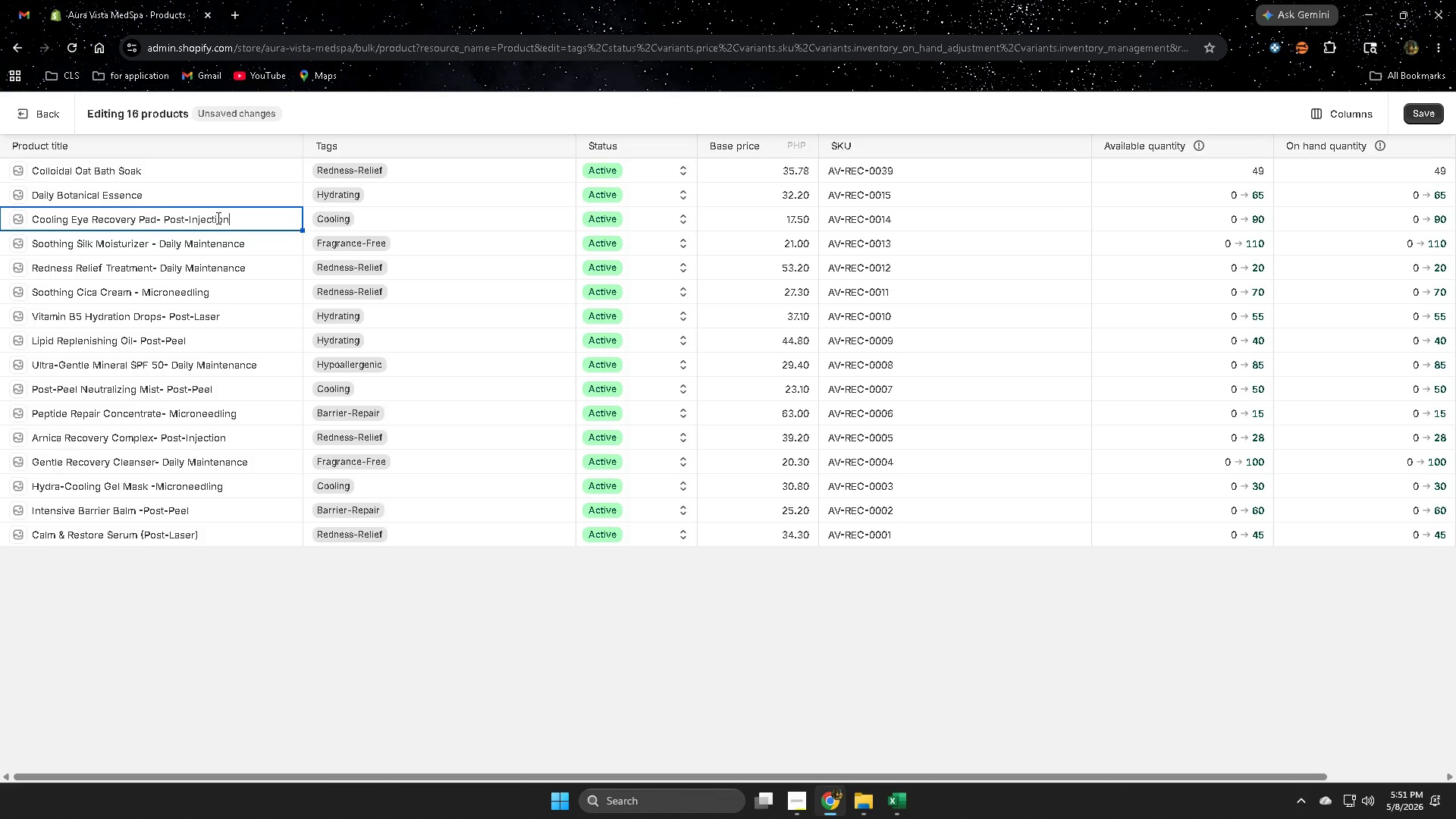 
key(Control+V)
 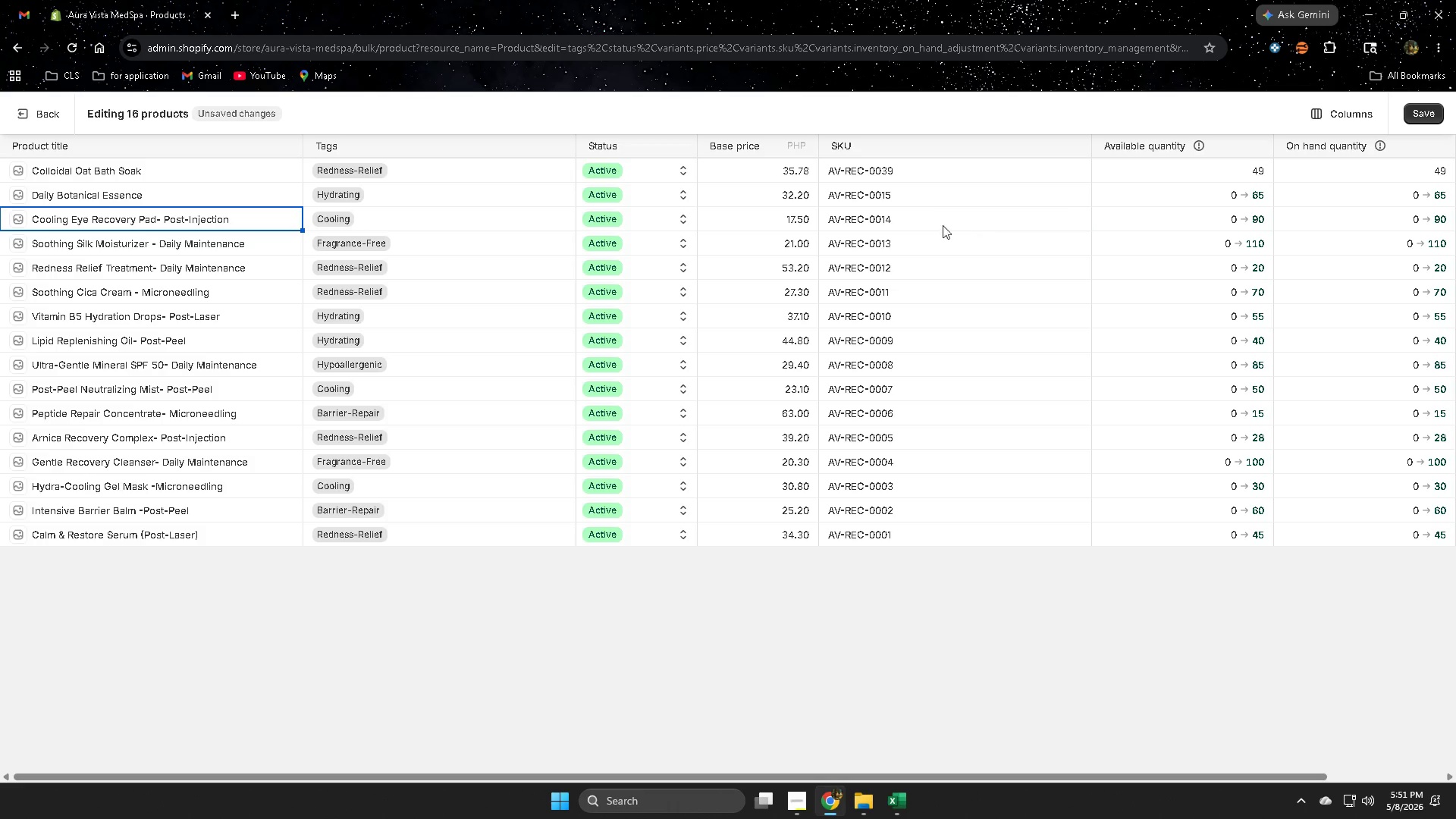 
left_click([930, 196])
 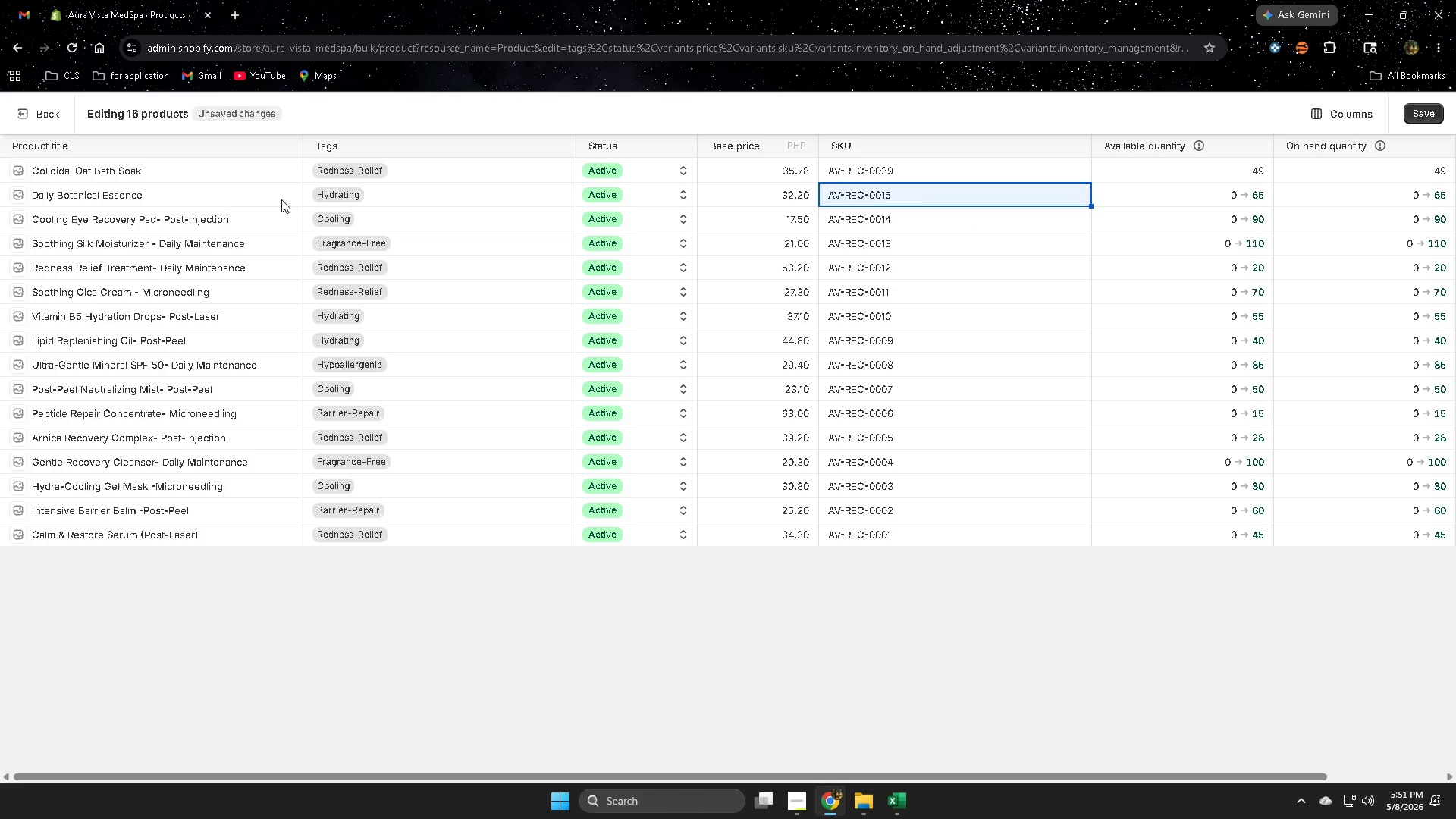 
left_click([257, 193])
 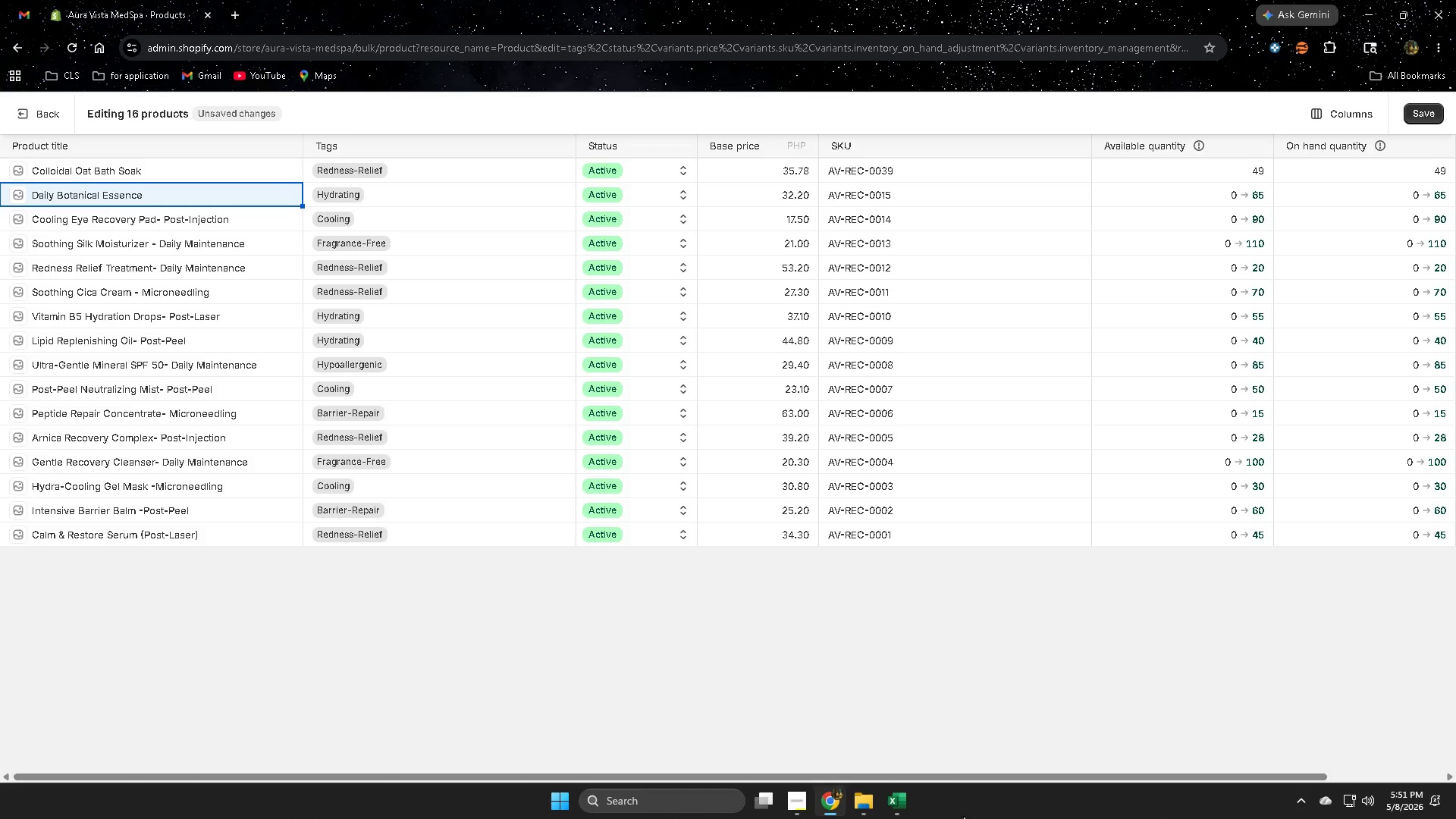 
left_click([902, 795])
 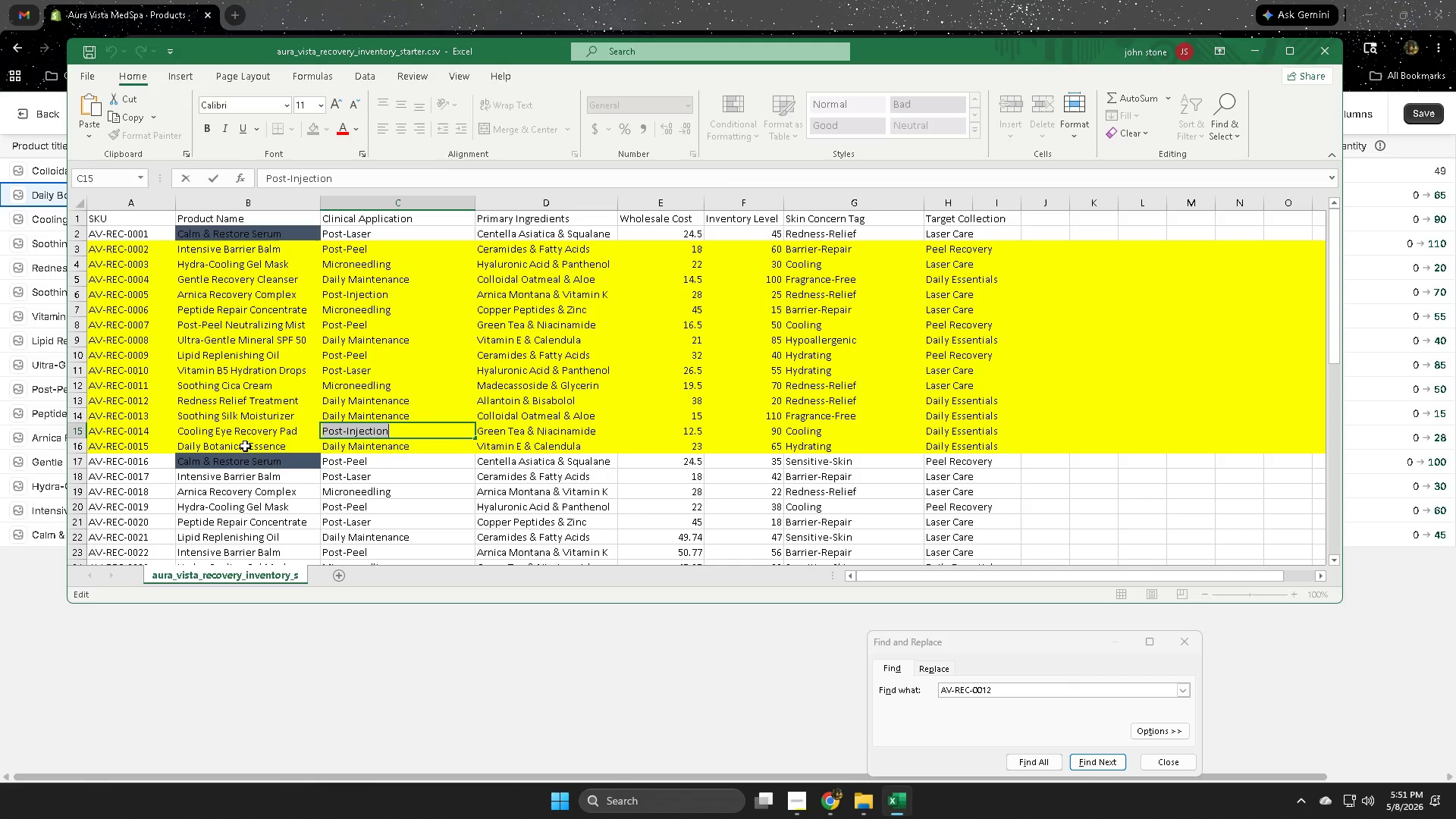 
double_click([402, 448])
 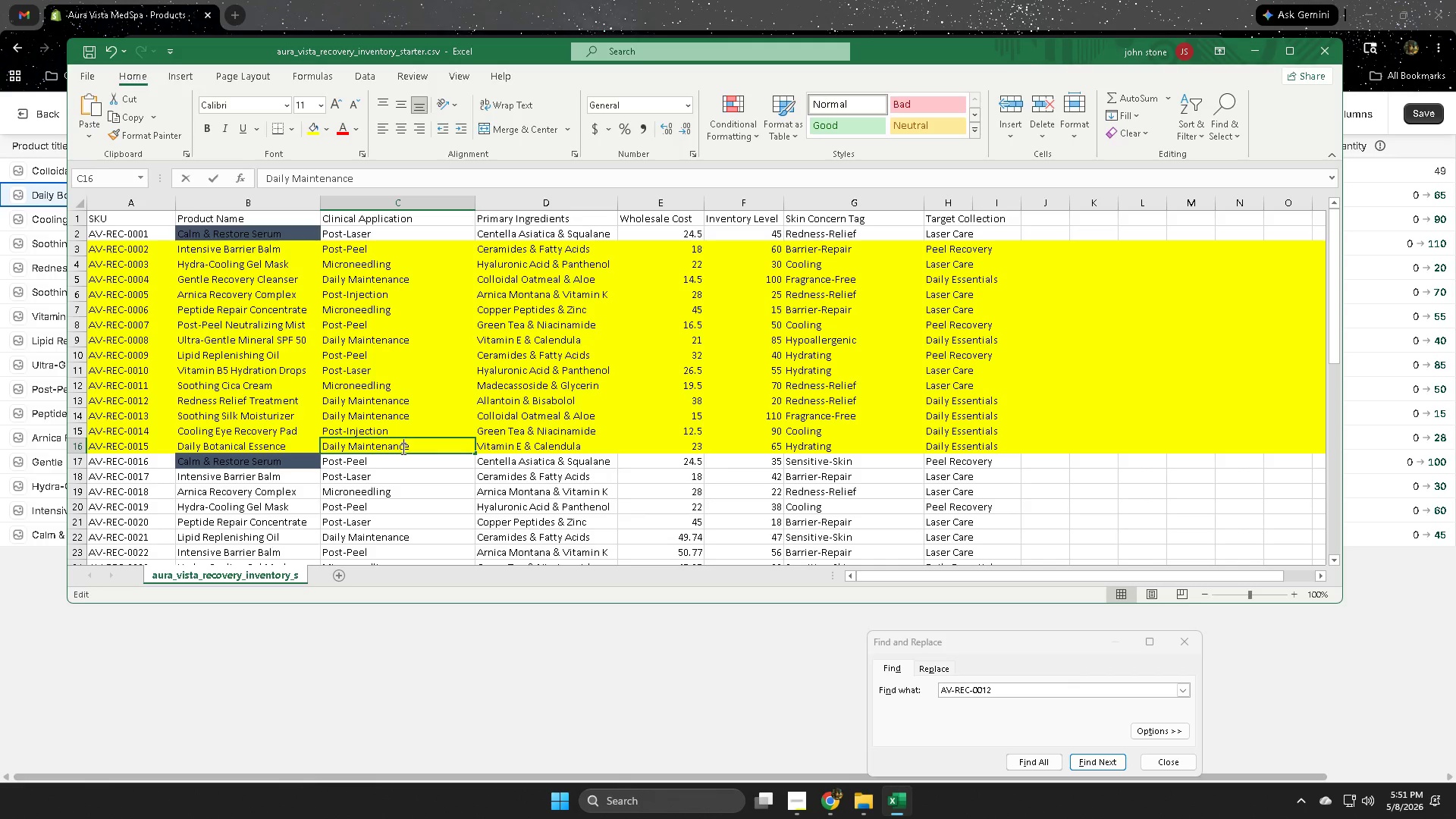 
triple_click([402, 448])
 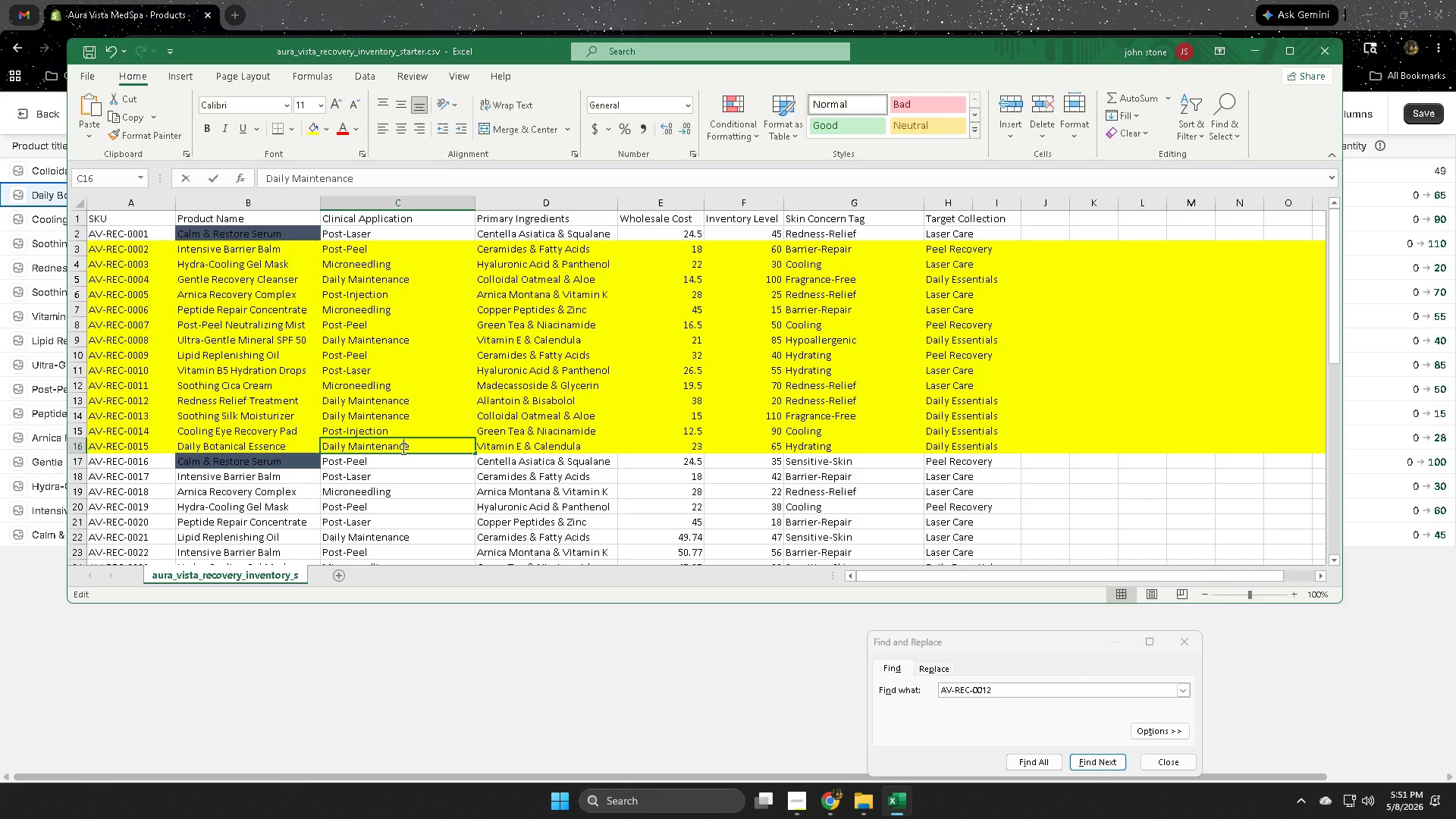 
triple_click([402, 448])
 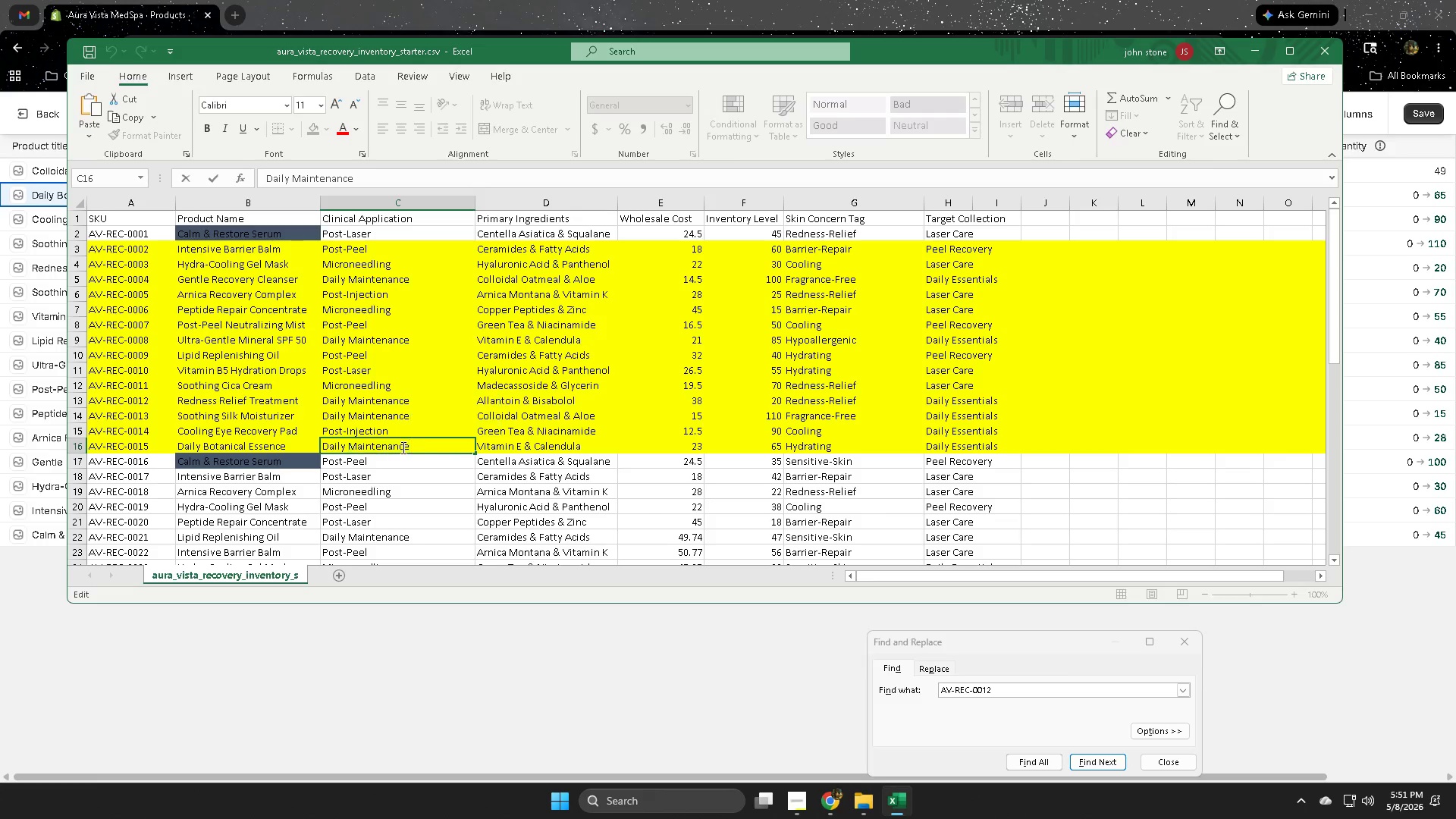 
double_click([402, 447])
 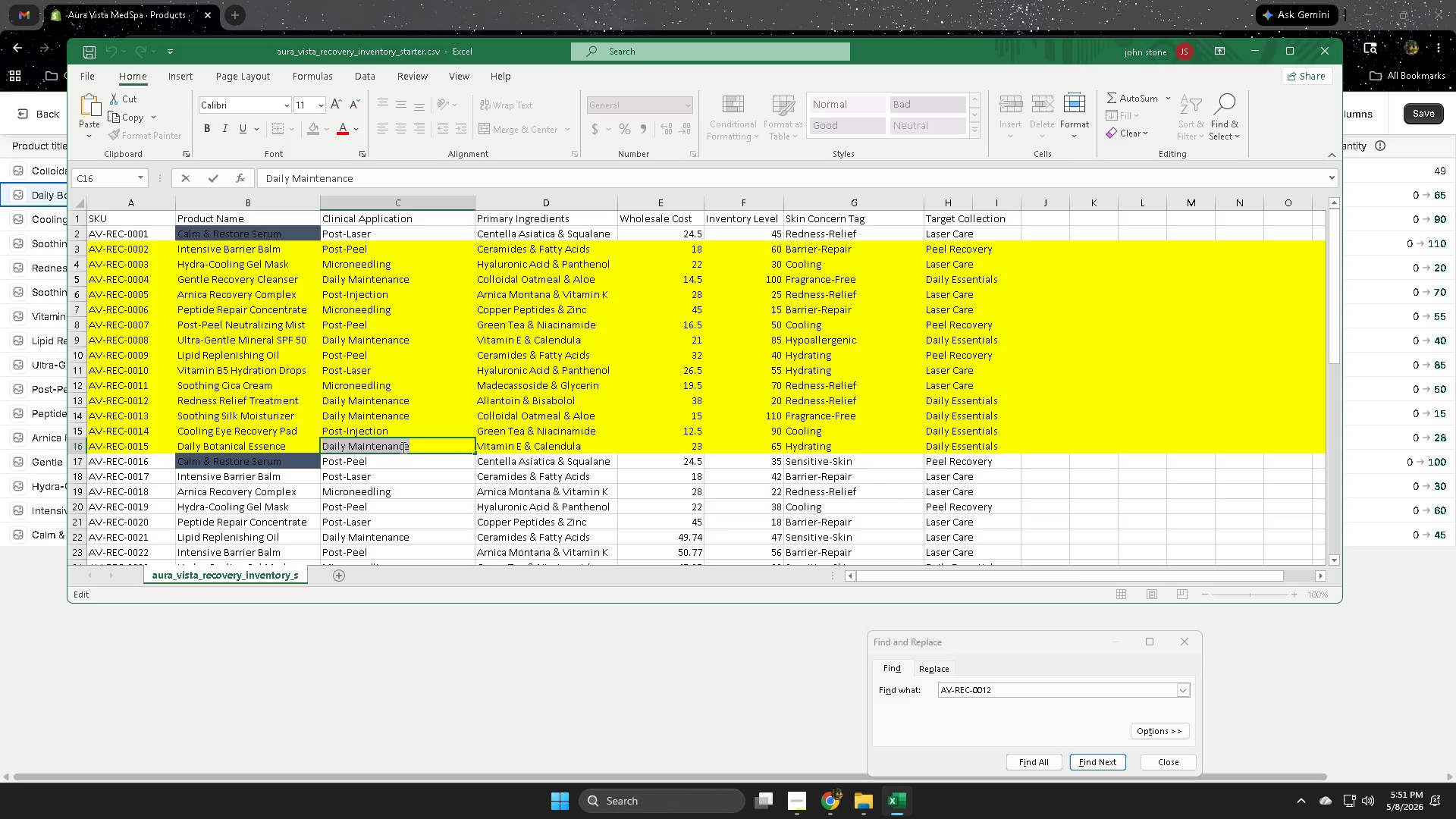 
triple_click([402, 447])
 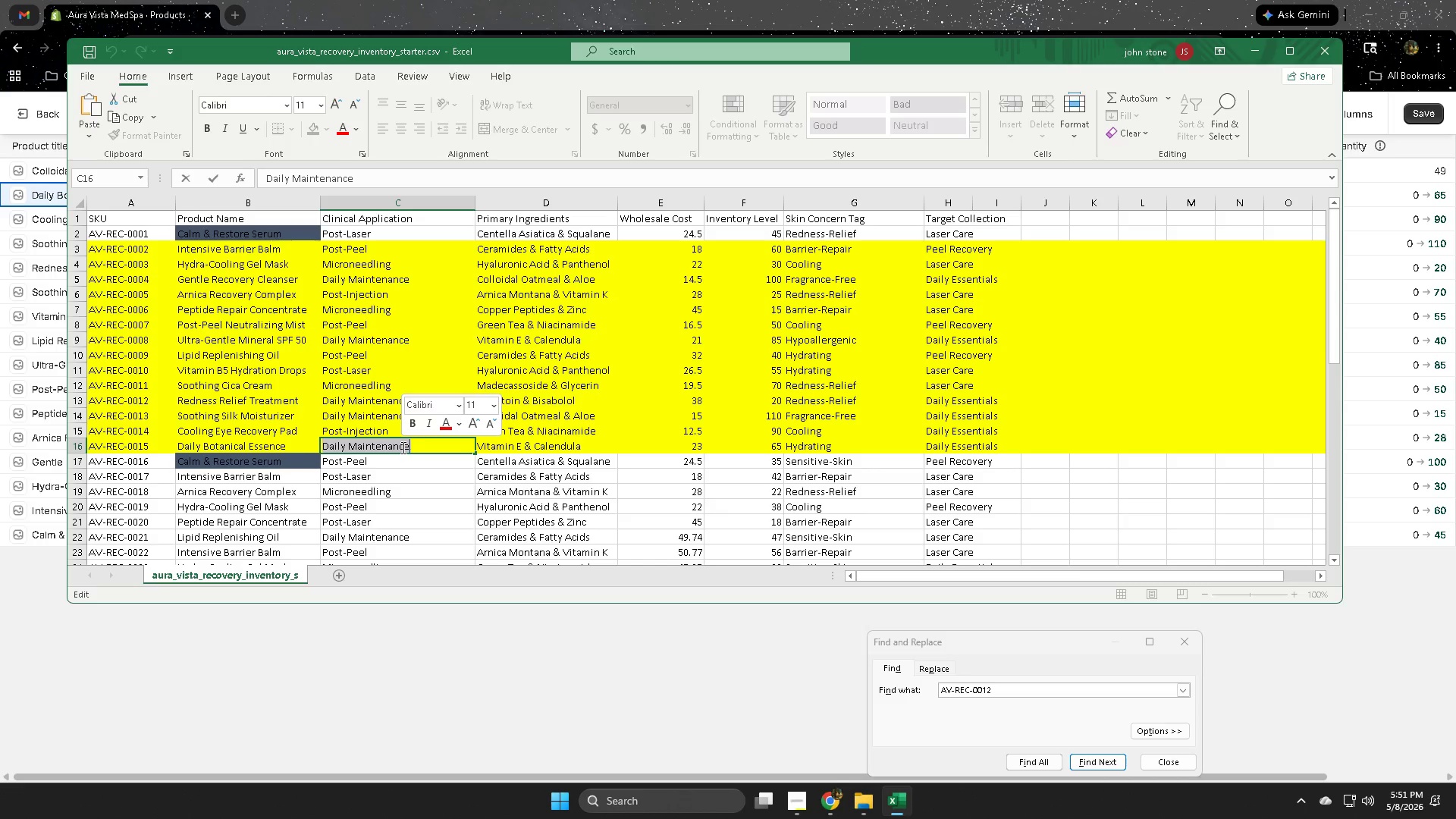 
key(Control+ControlLeft)
 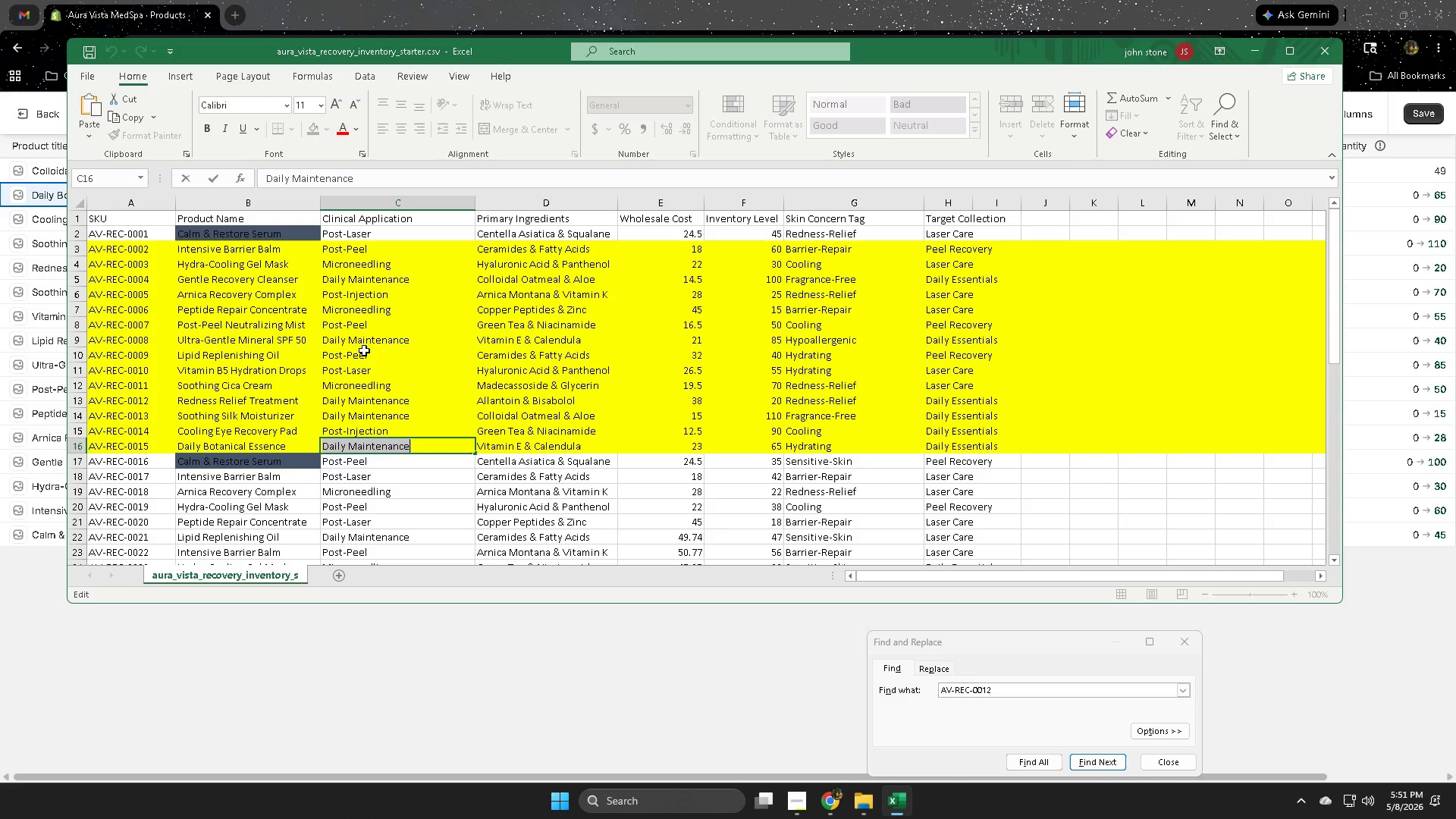 
key(Control+C)
 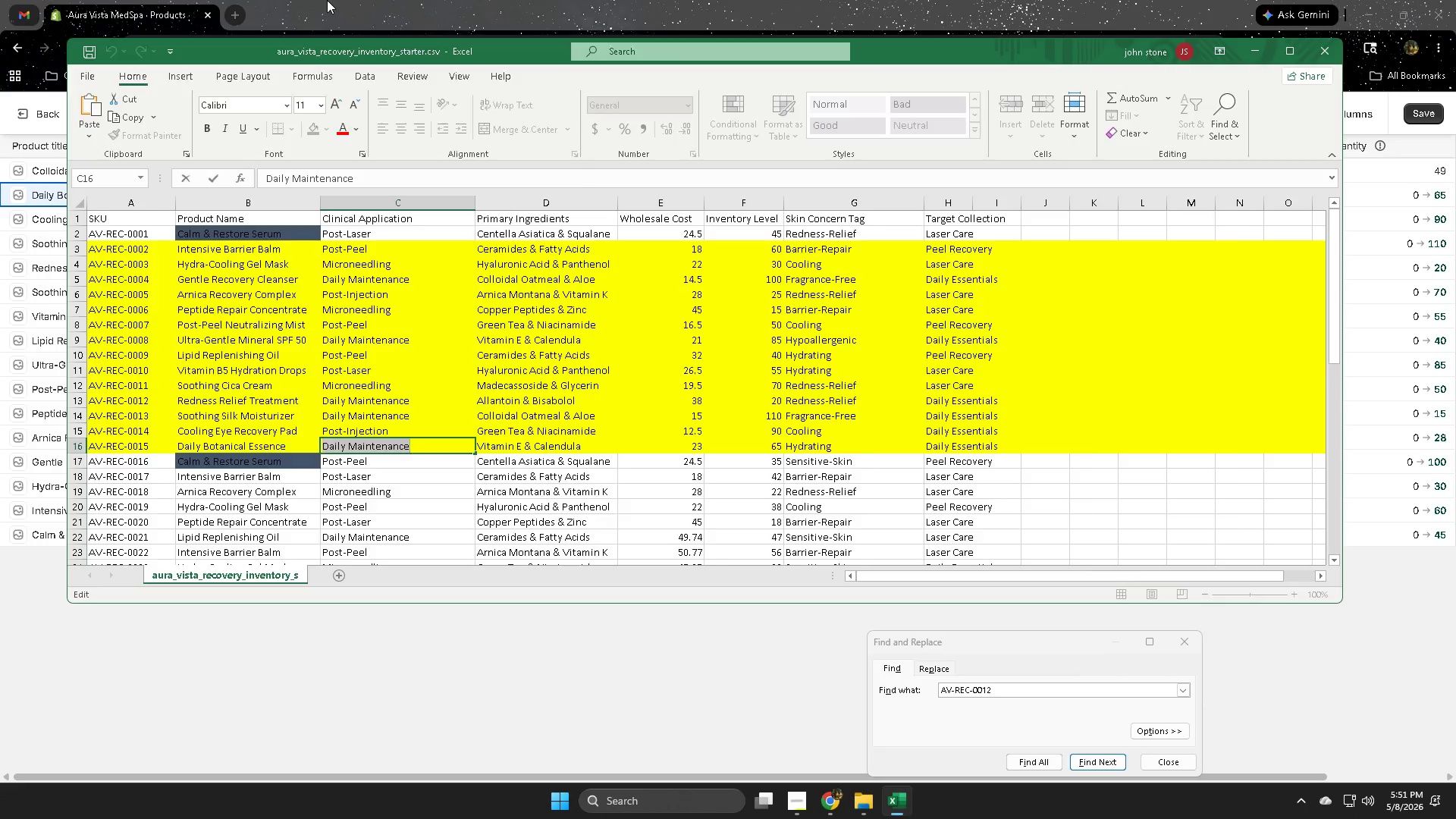 
left_click([327, 0])
 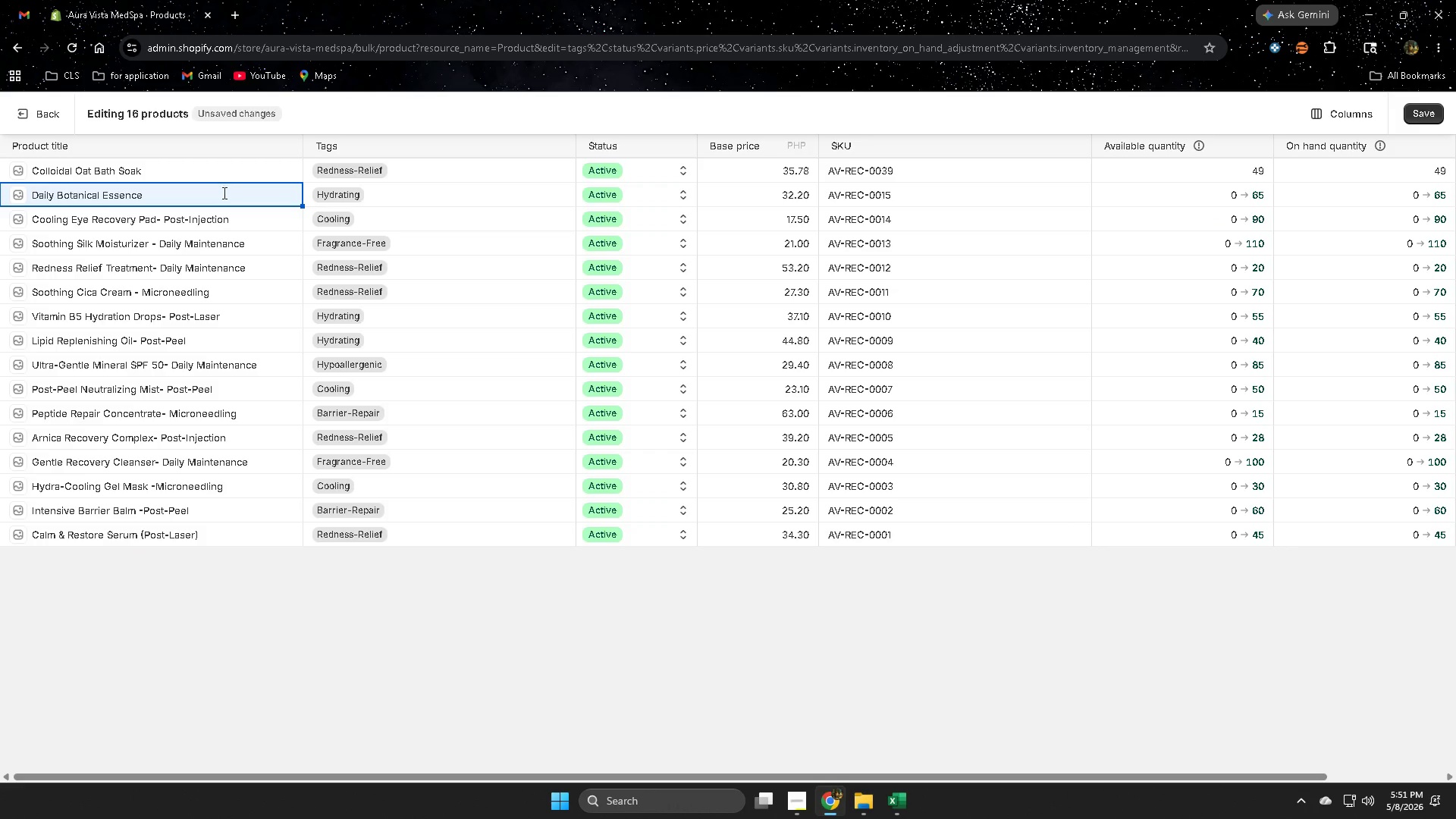 
left_click([222, 193])
 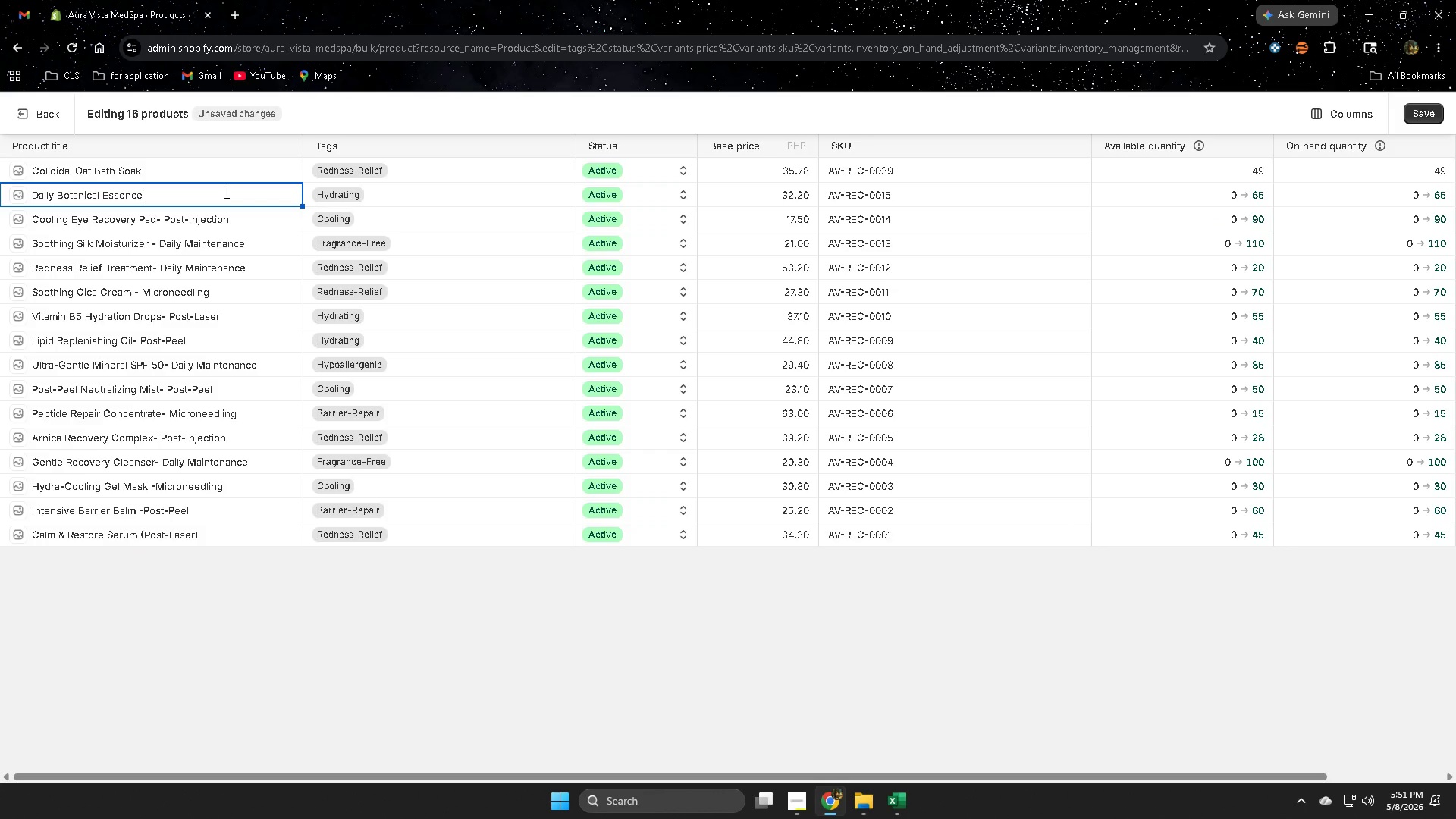 
key(Minus)
 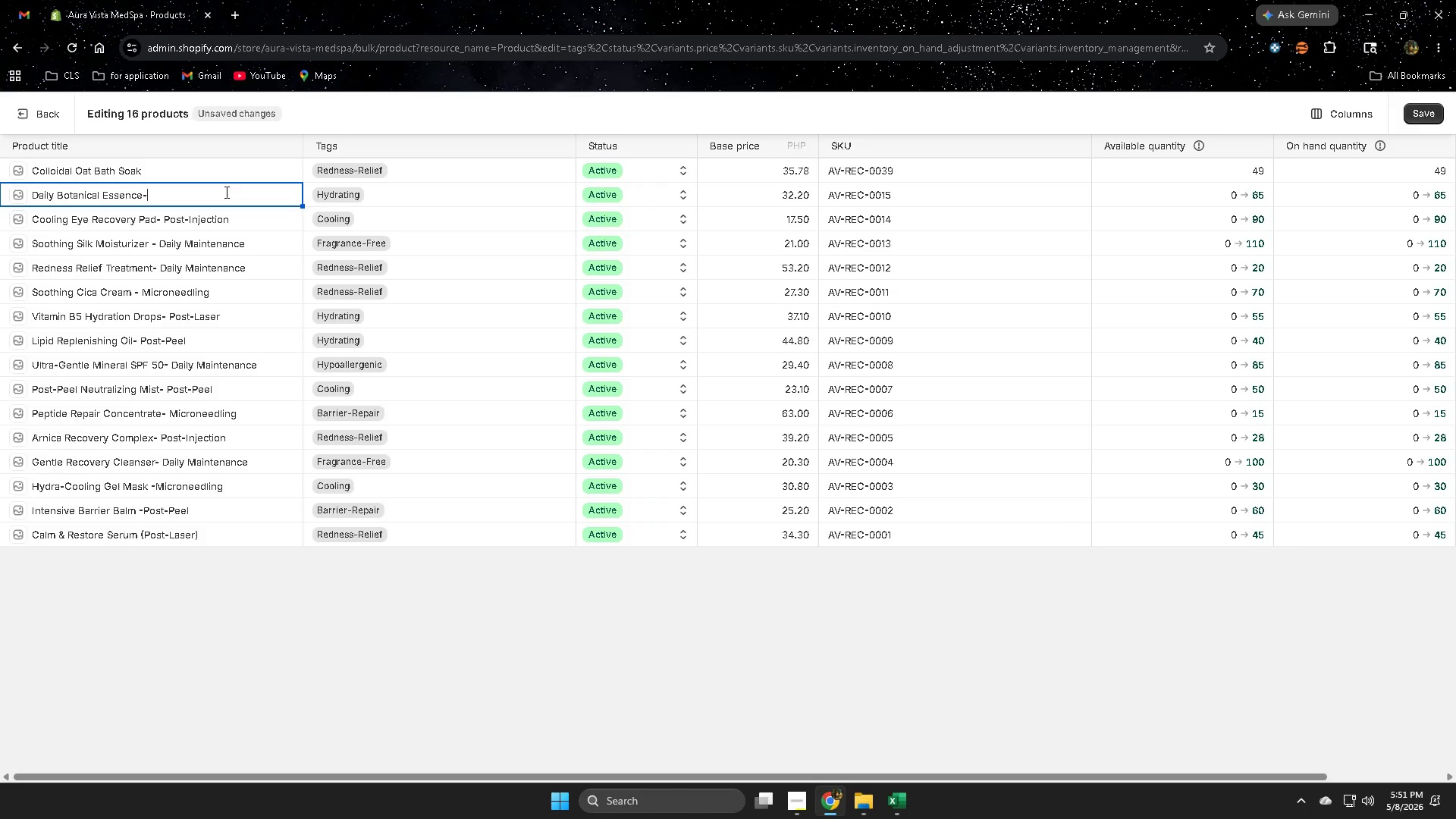 
key(Space)
 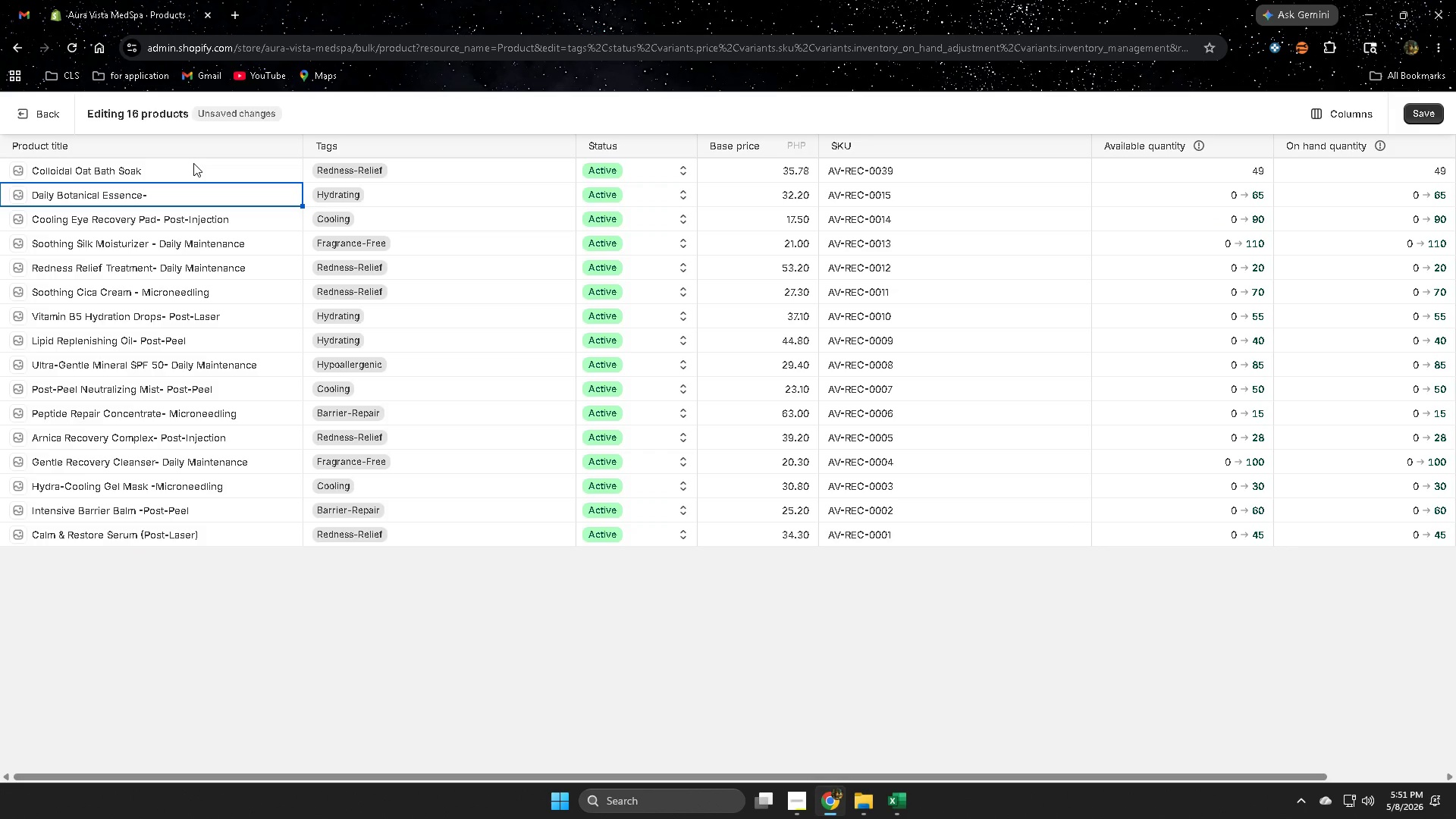 
double_click([193, 163])
 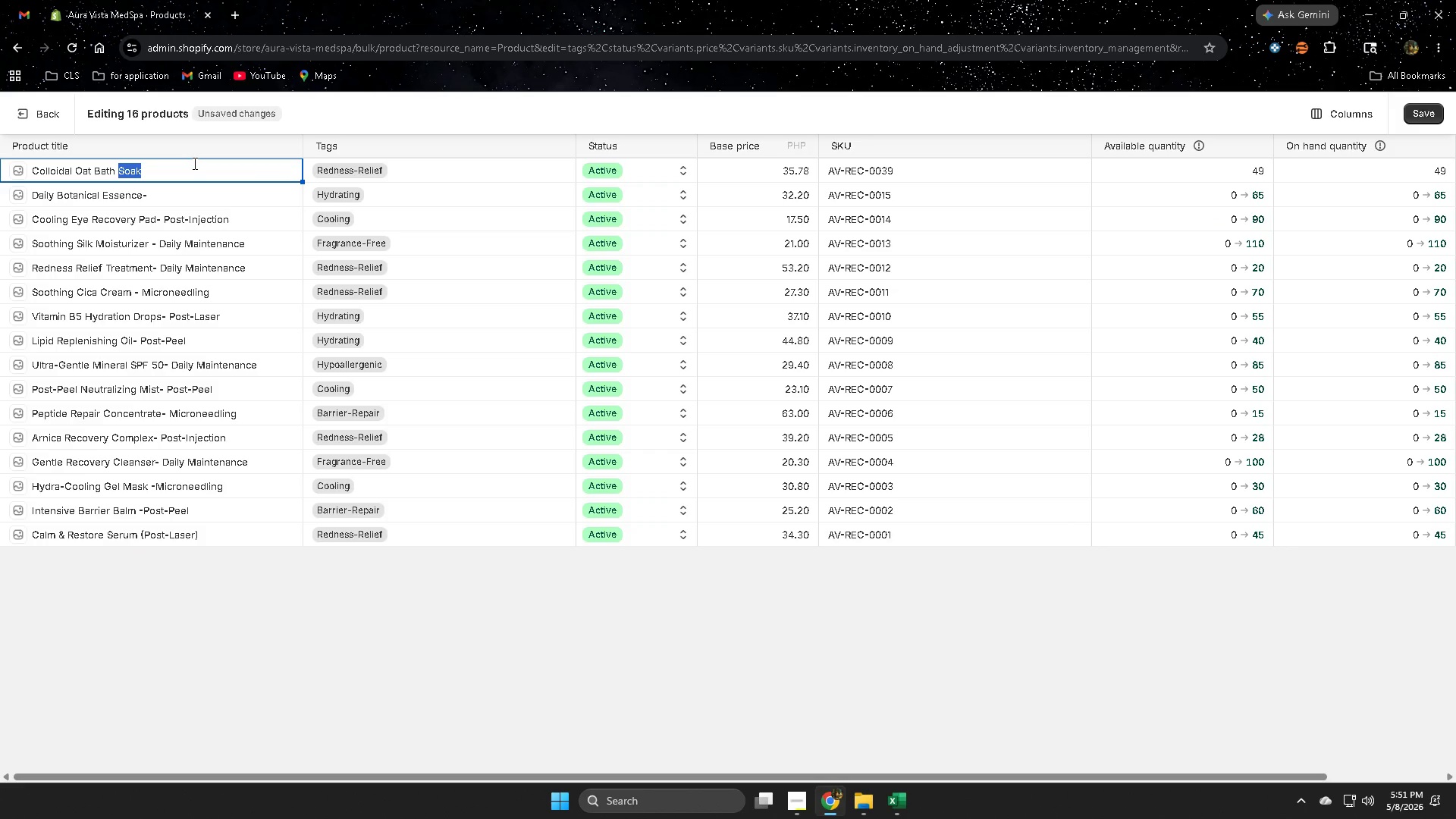 
key(Control+ControlLeft)
 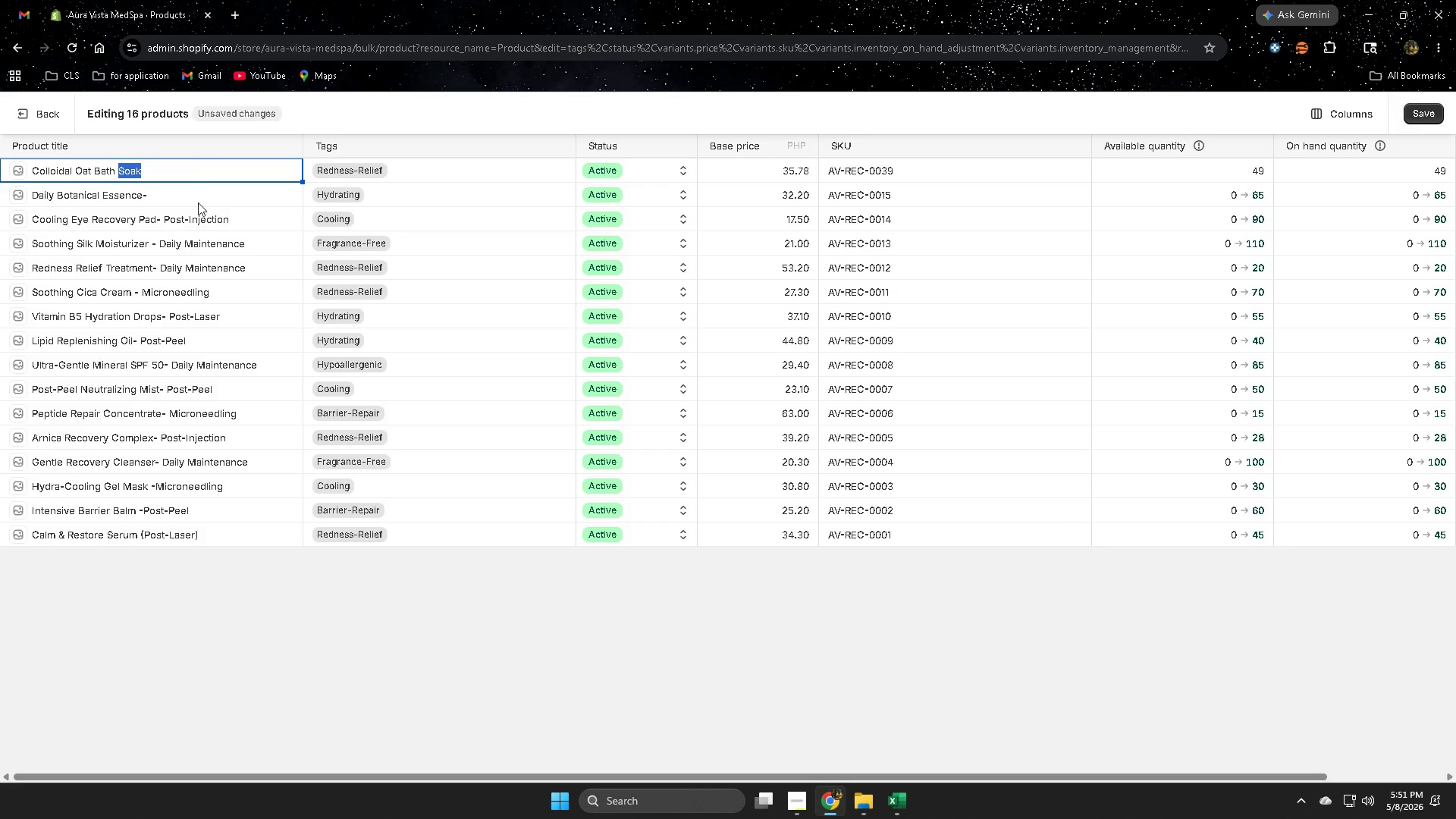 
double_click([195, 192])
 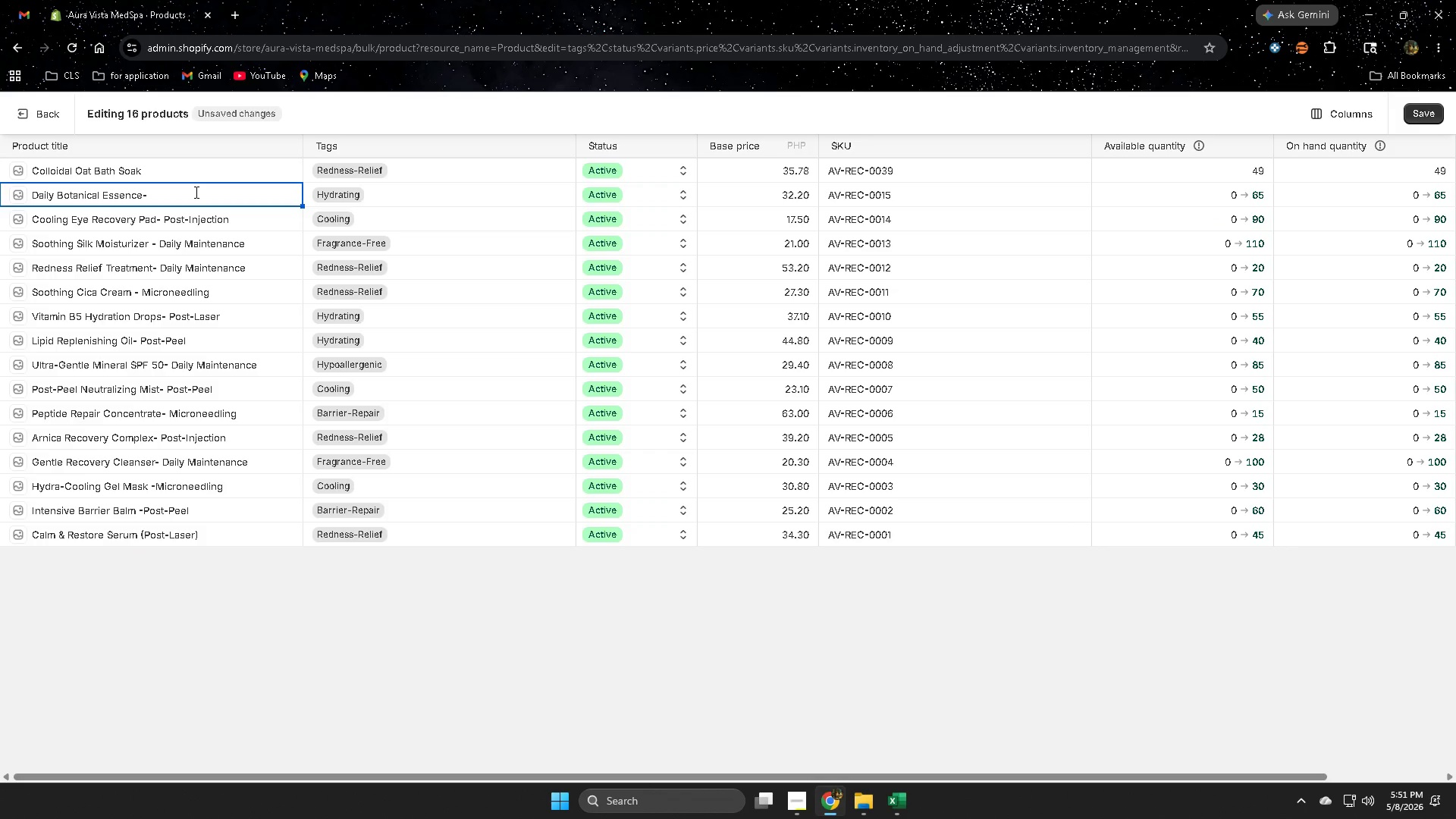 
left_click([195, 192])
 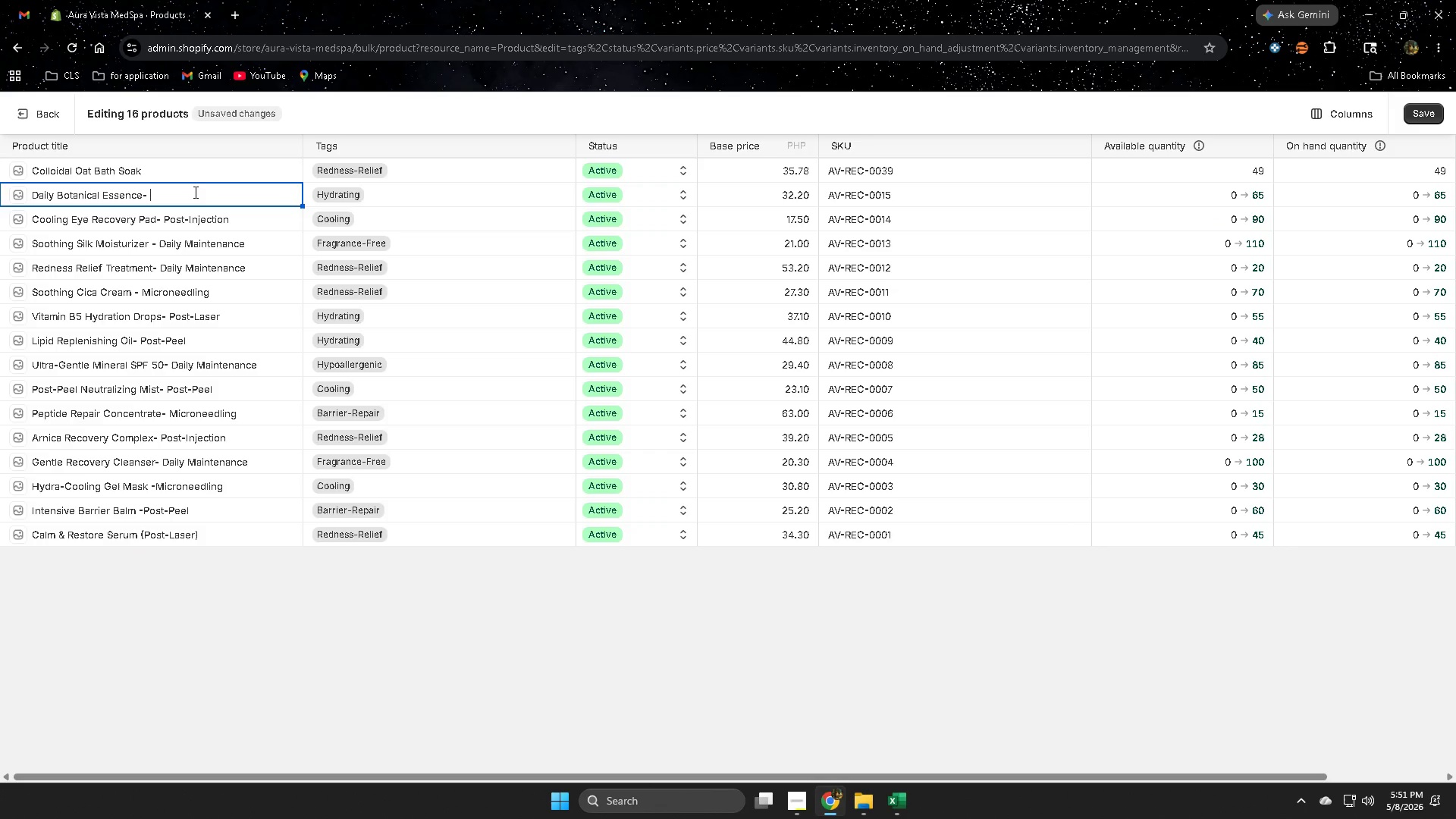 
key(Control+ControlLeft)
 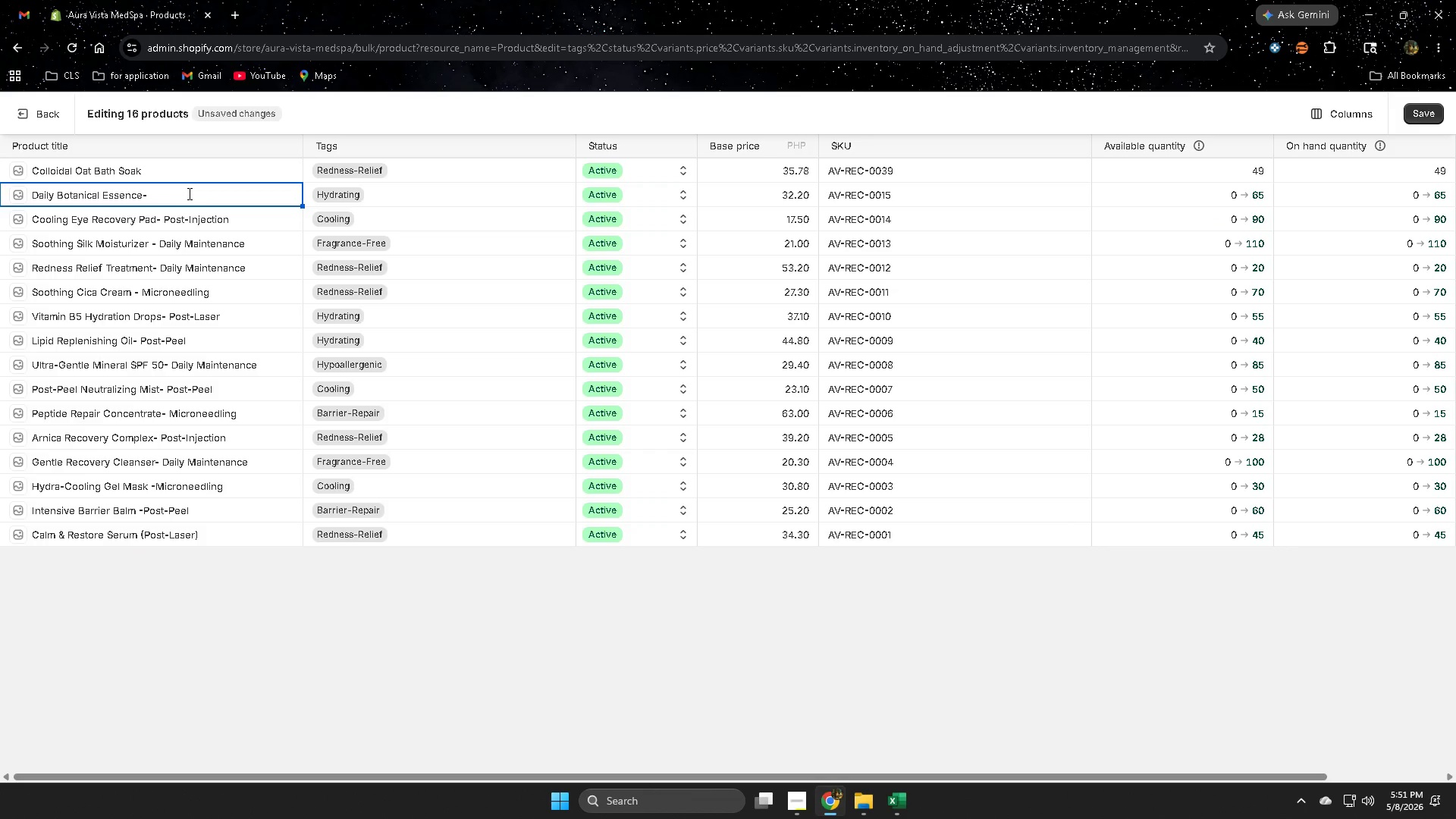 
key(Control+V)
 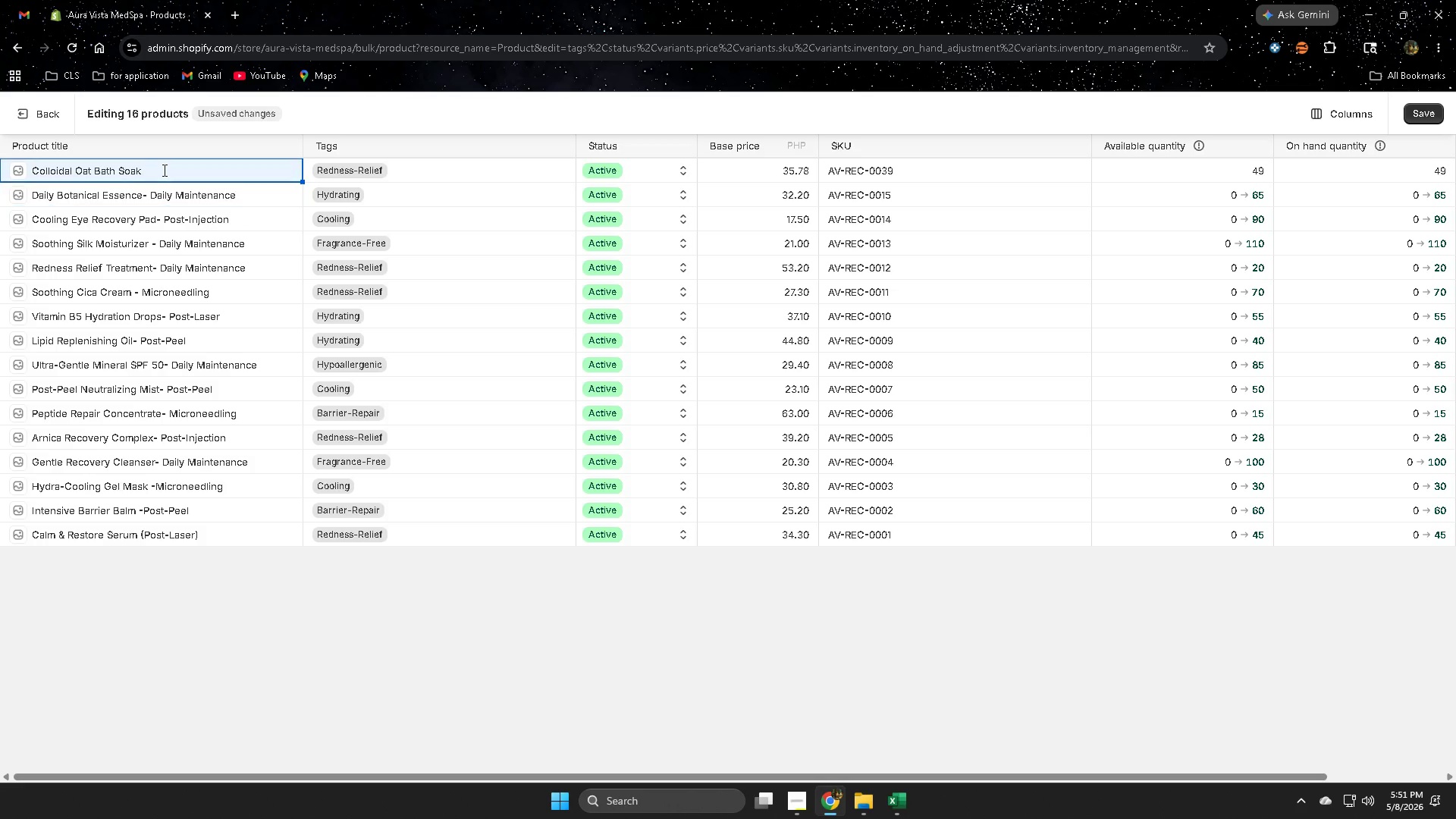 
double_click([163, 170])
 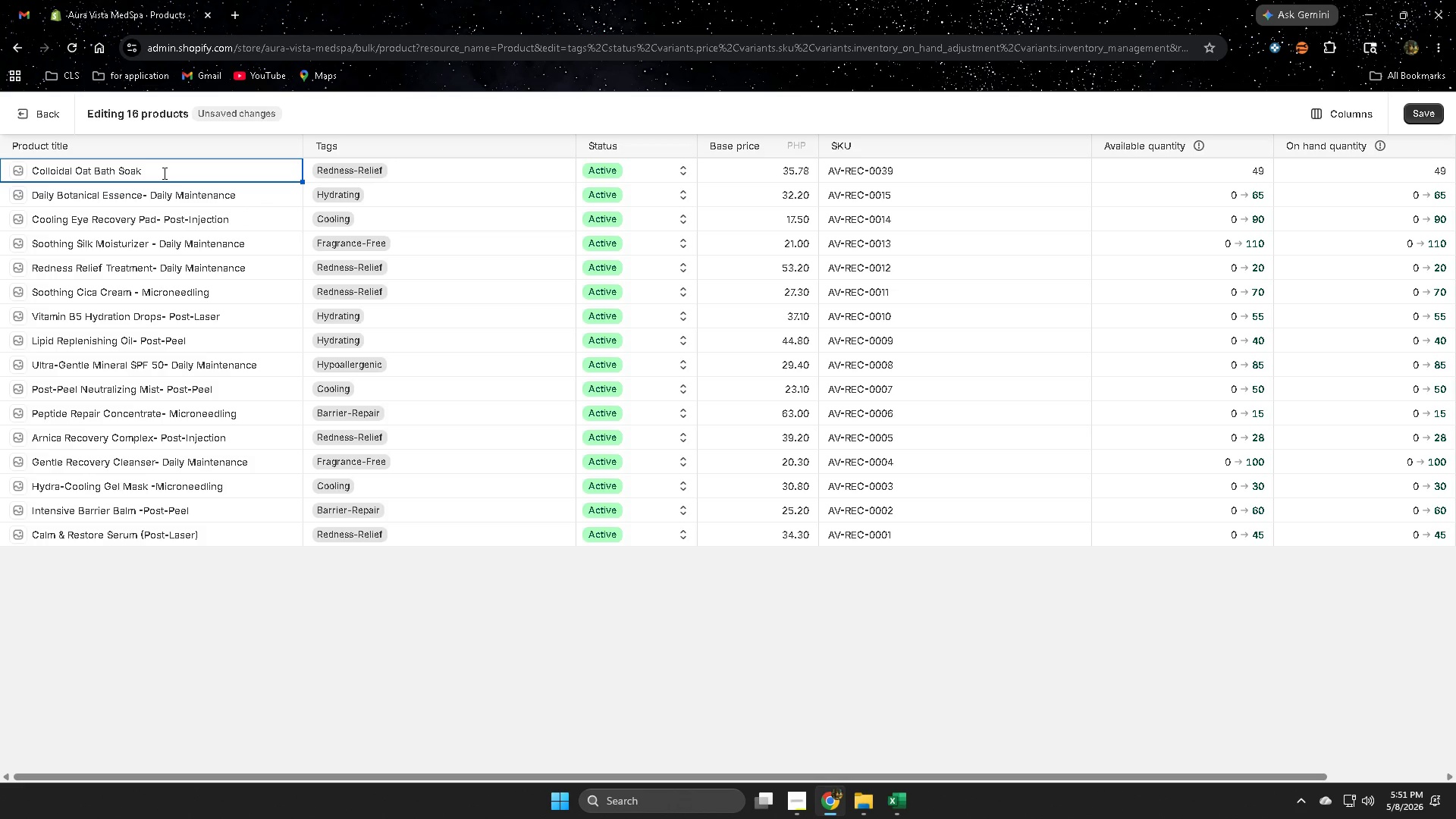 
key(Minus)
 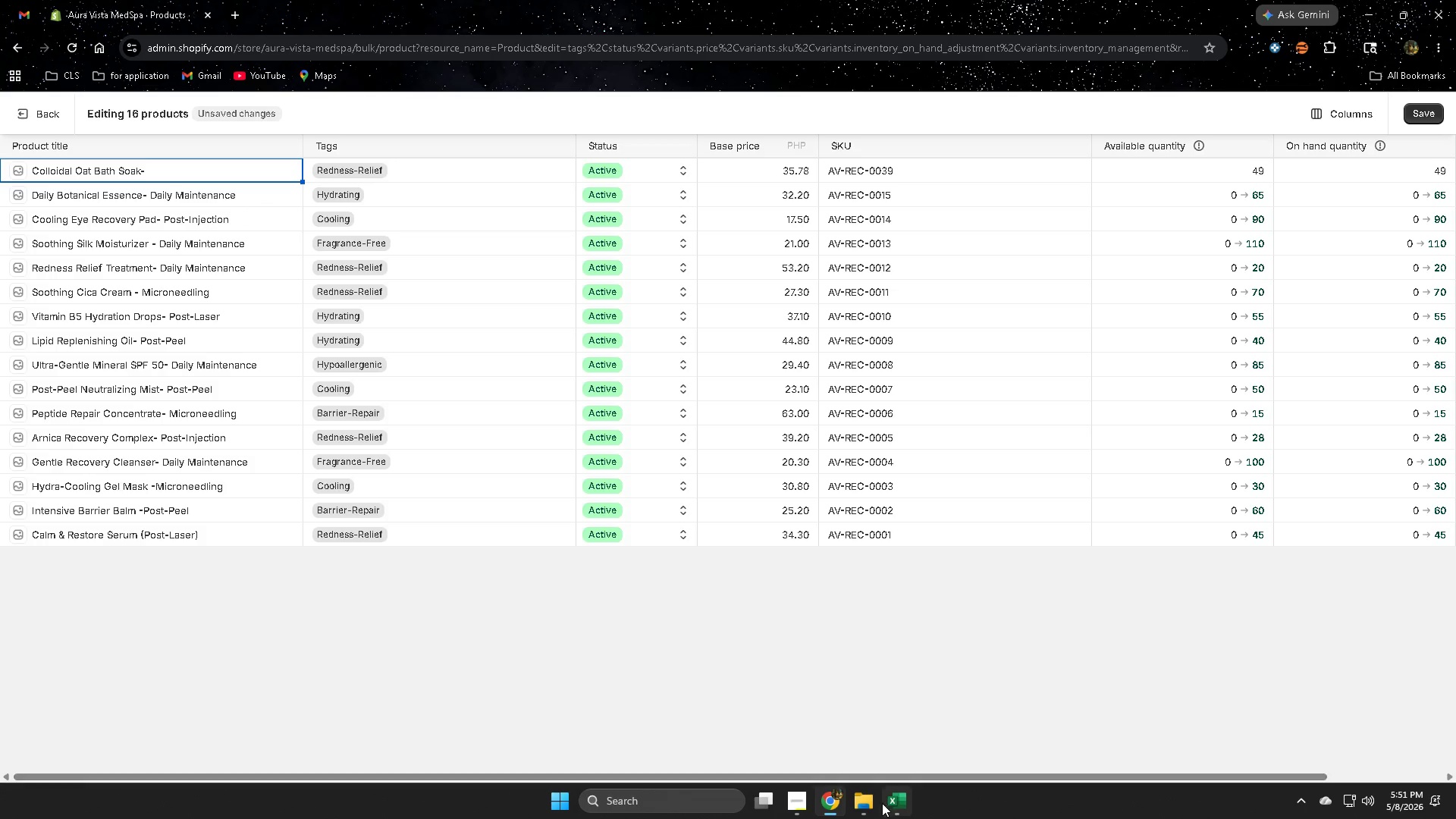 
left_click([907, 806])
 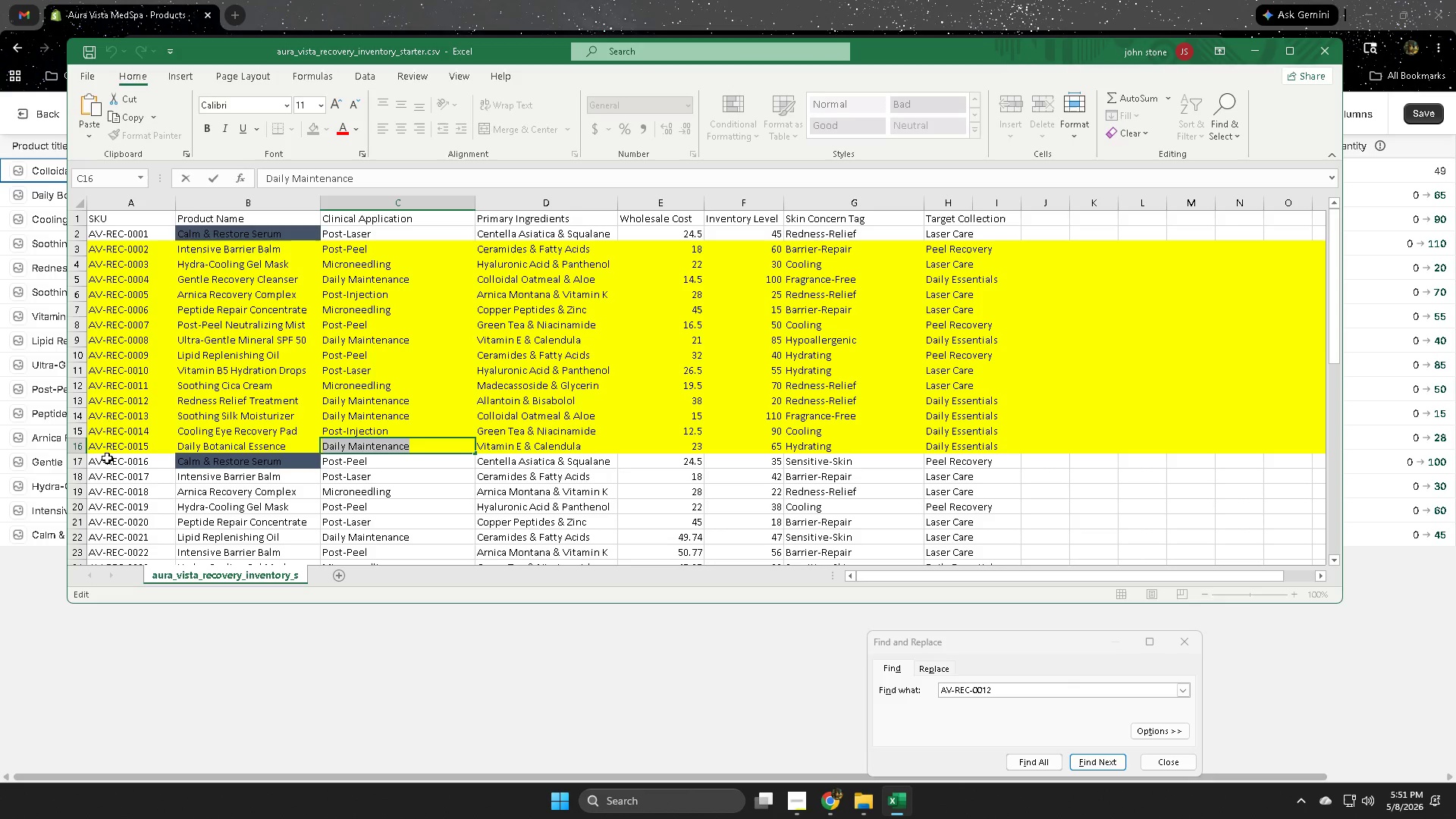 
scroll: coordinate [107, 458], scroll_direction: down, amount: 7.0
 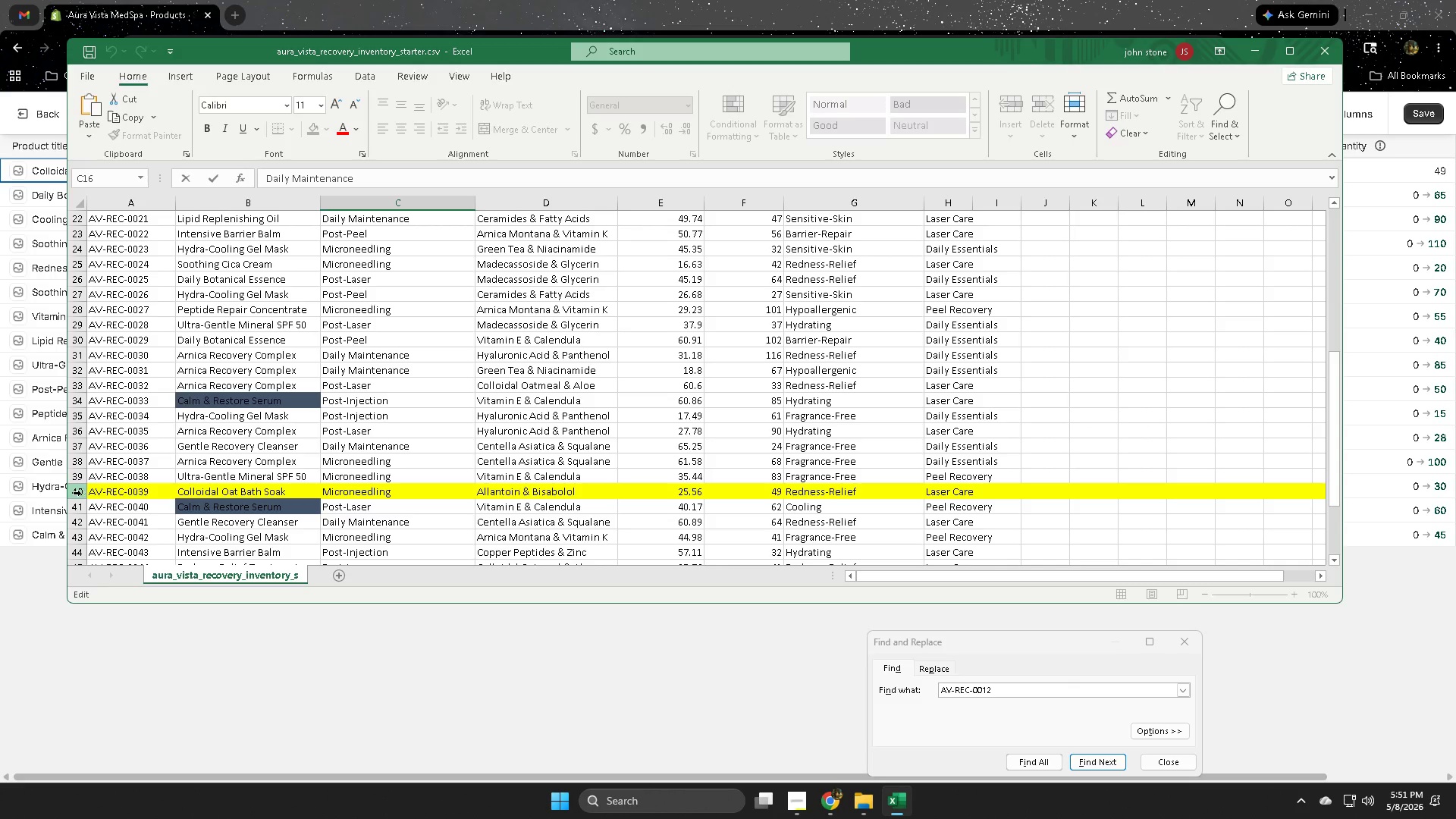 
left_click([80, 491])
 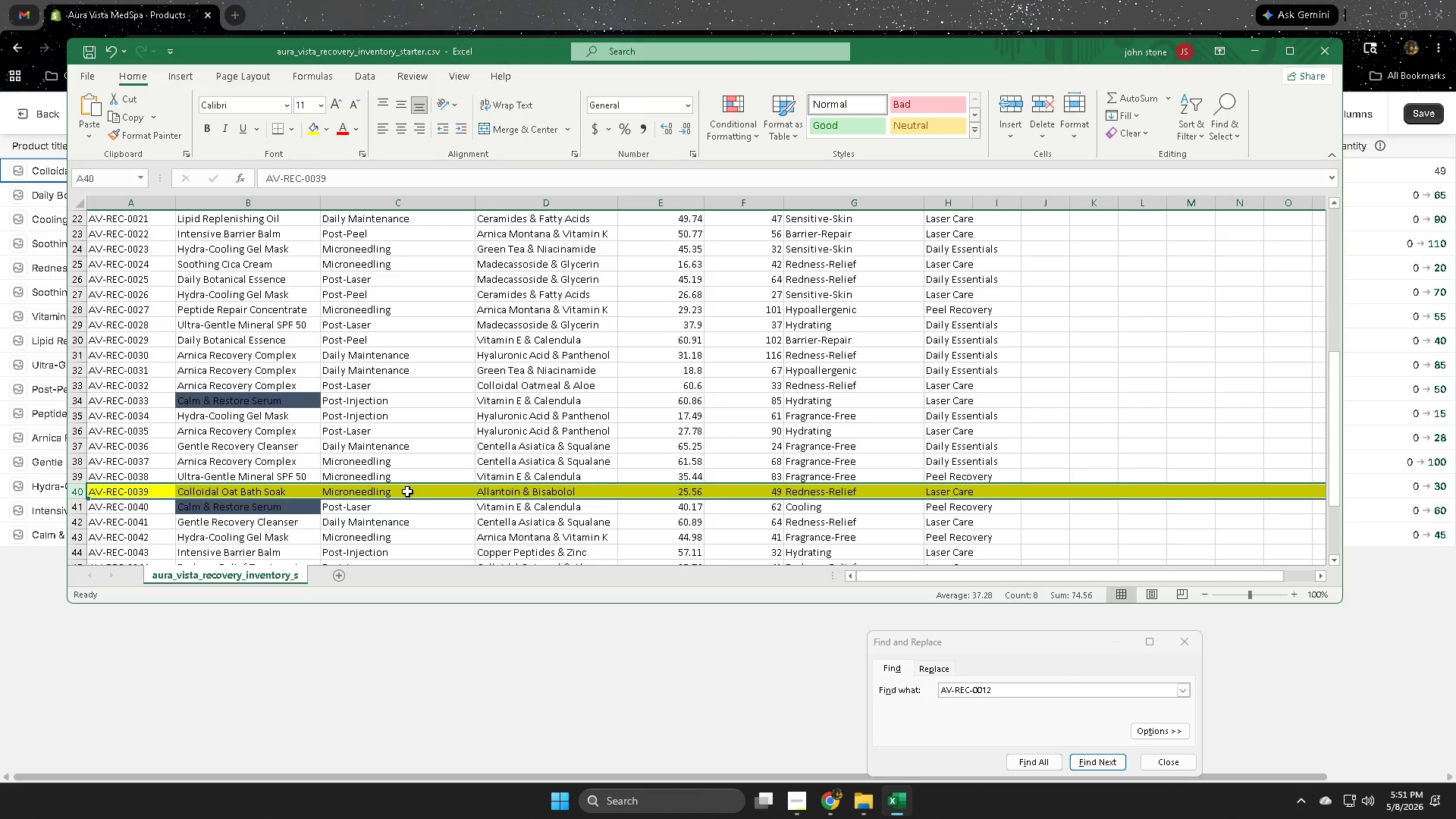 
double_click([406, 491])
 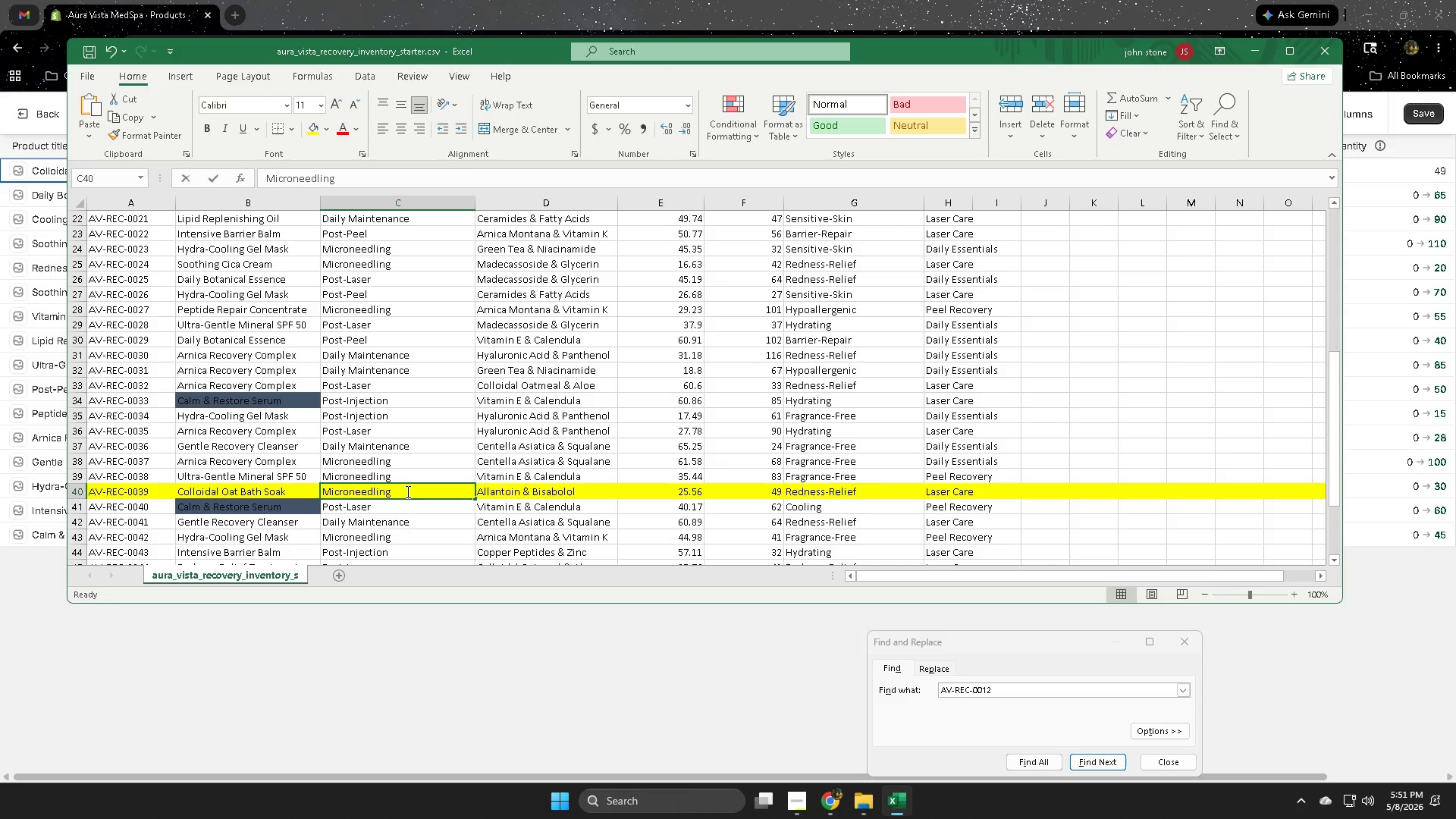 
triple_click([406, 491])
 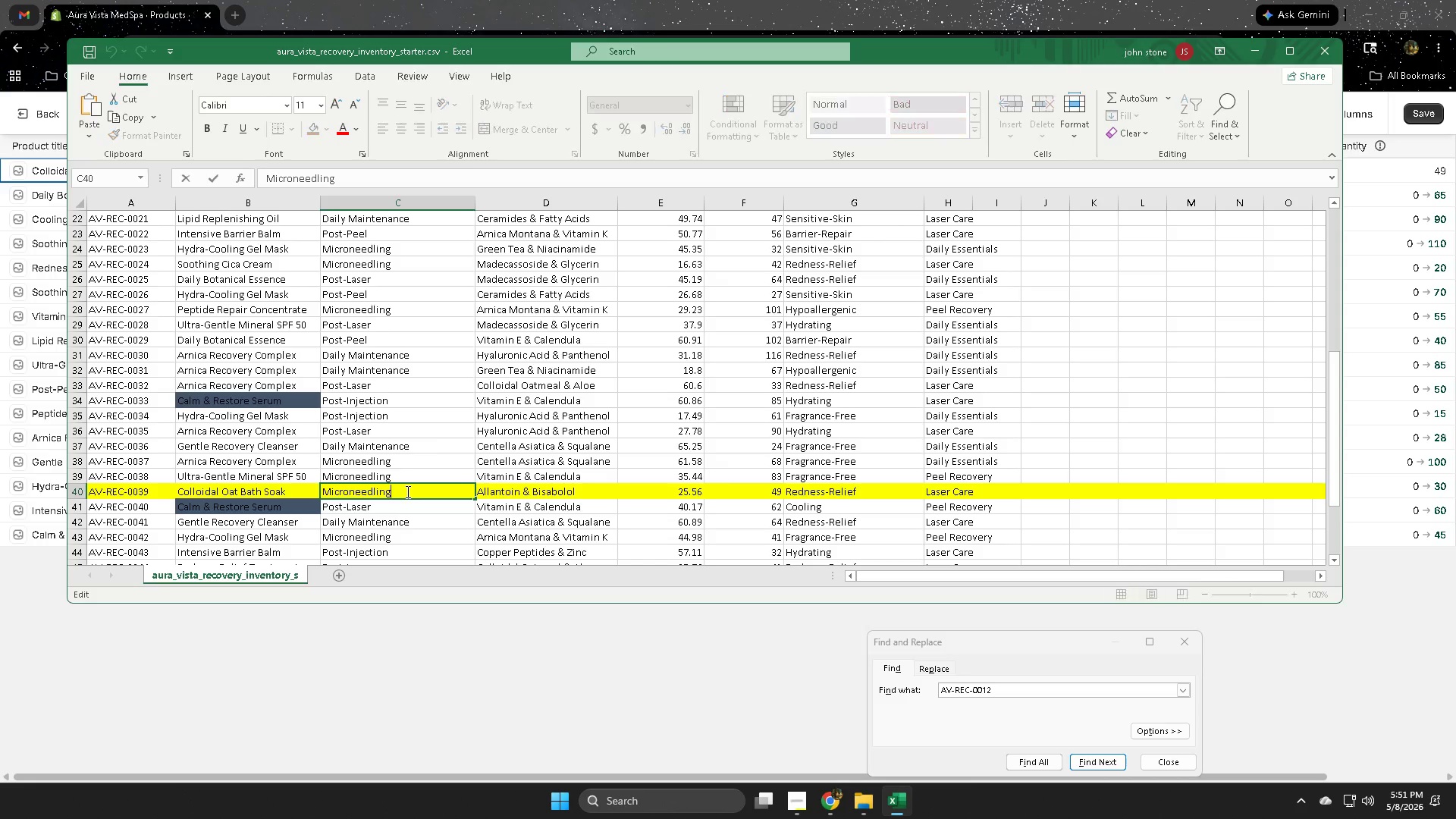 
triple_click([406, 491])
 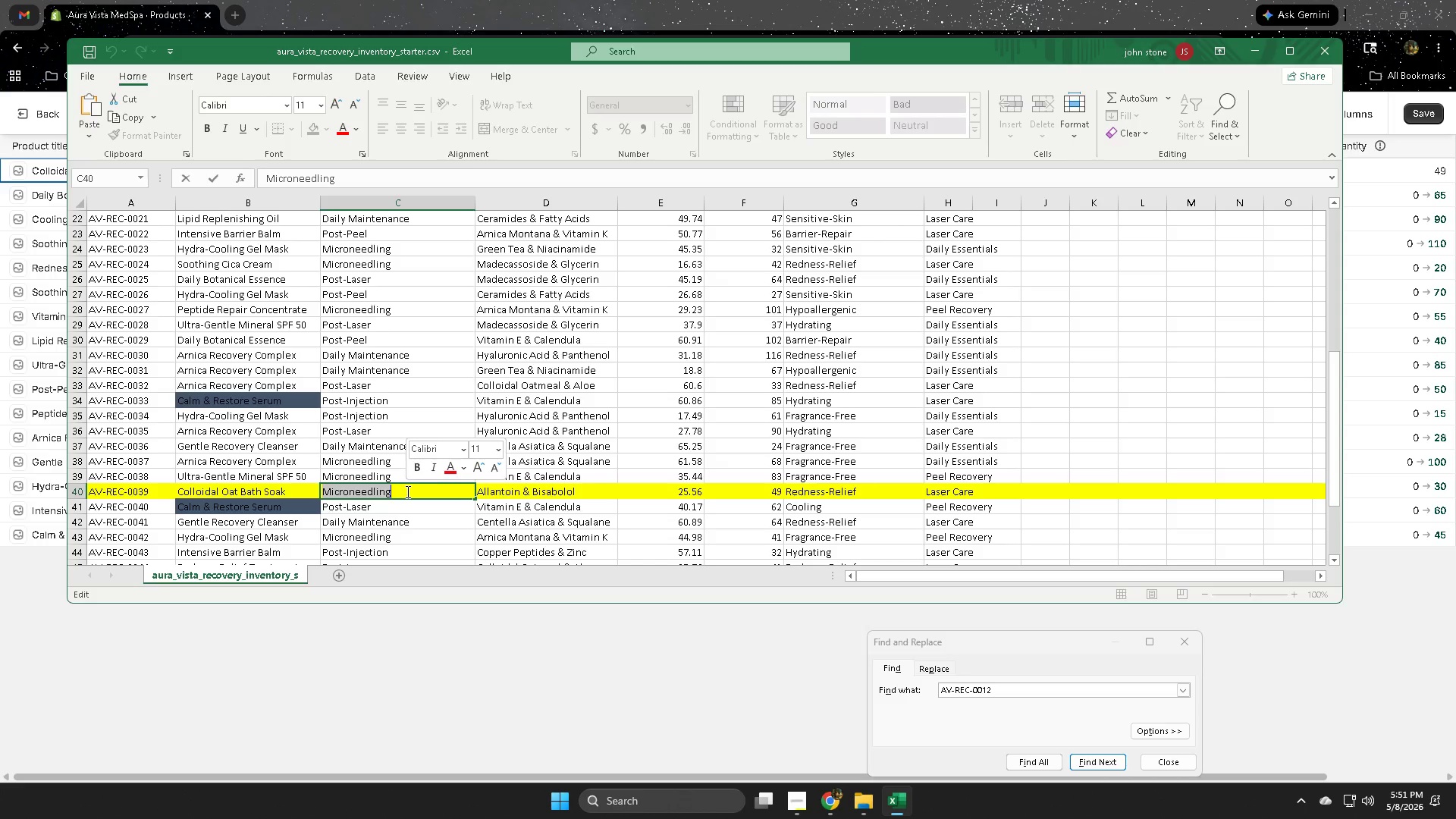 
key(Control+ControlLeft)
 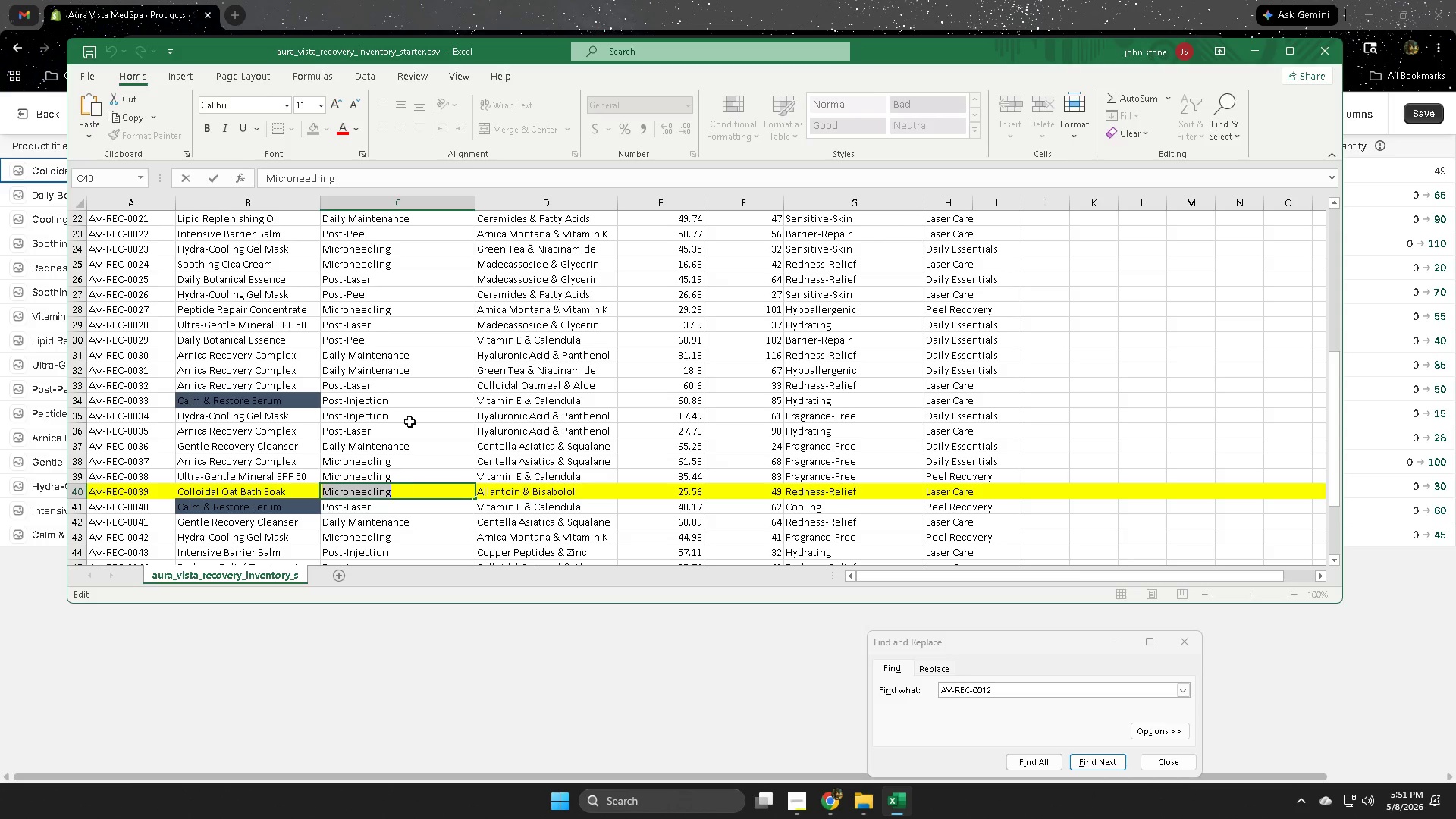 
key(Control+C)
 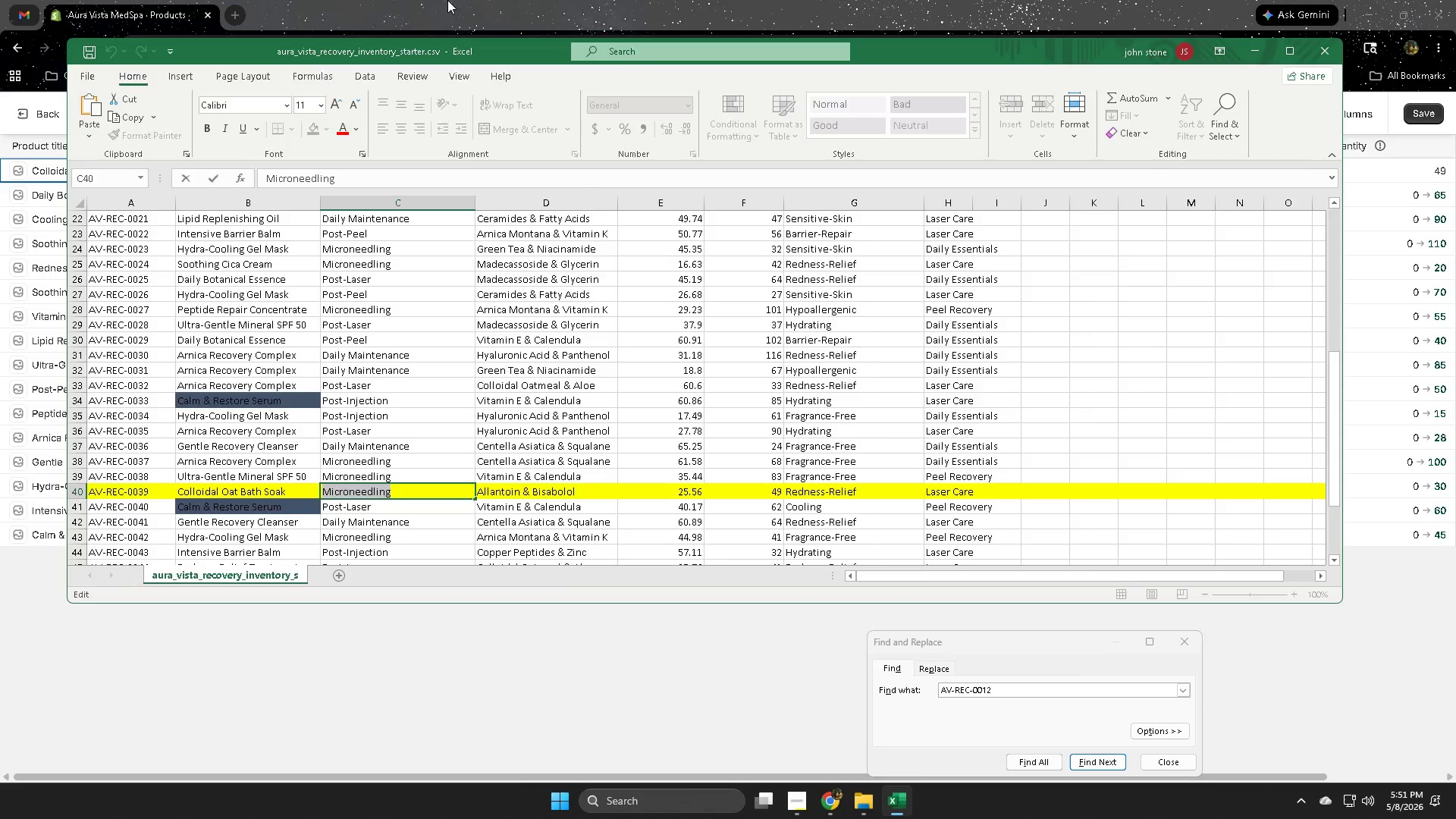 
left_click([447, 0])
 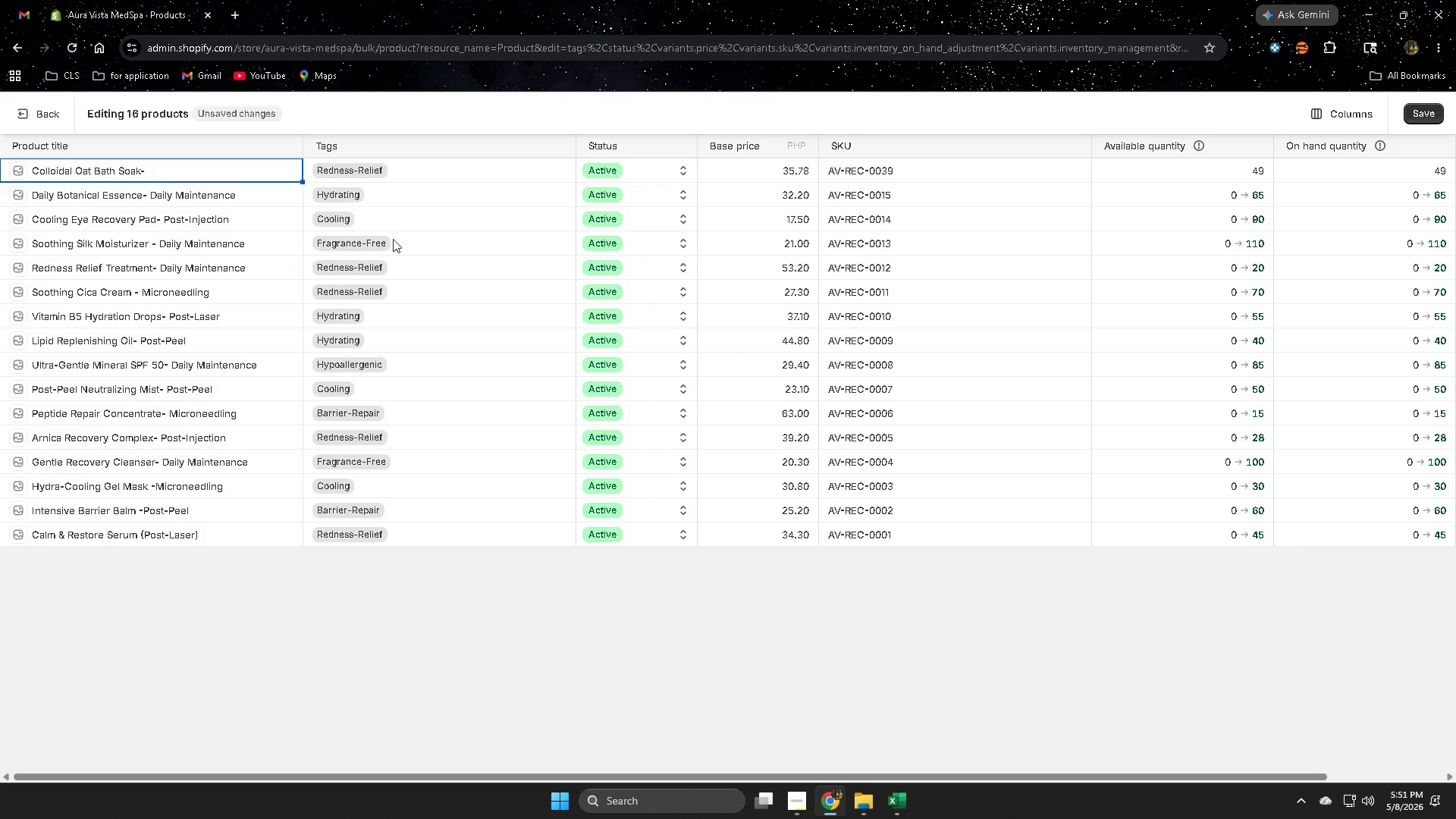 
scroll: coordinate [429, 353], scroll_direction: up, amount: 3.0
 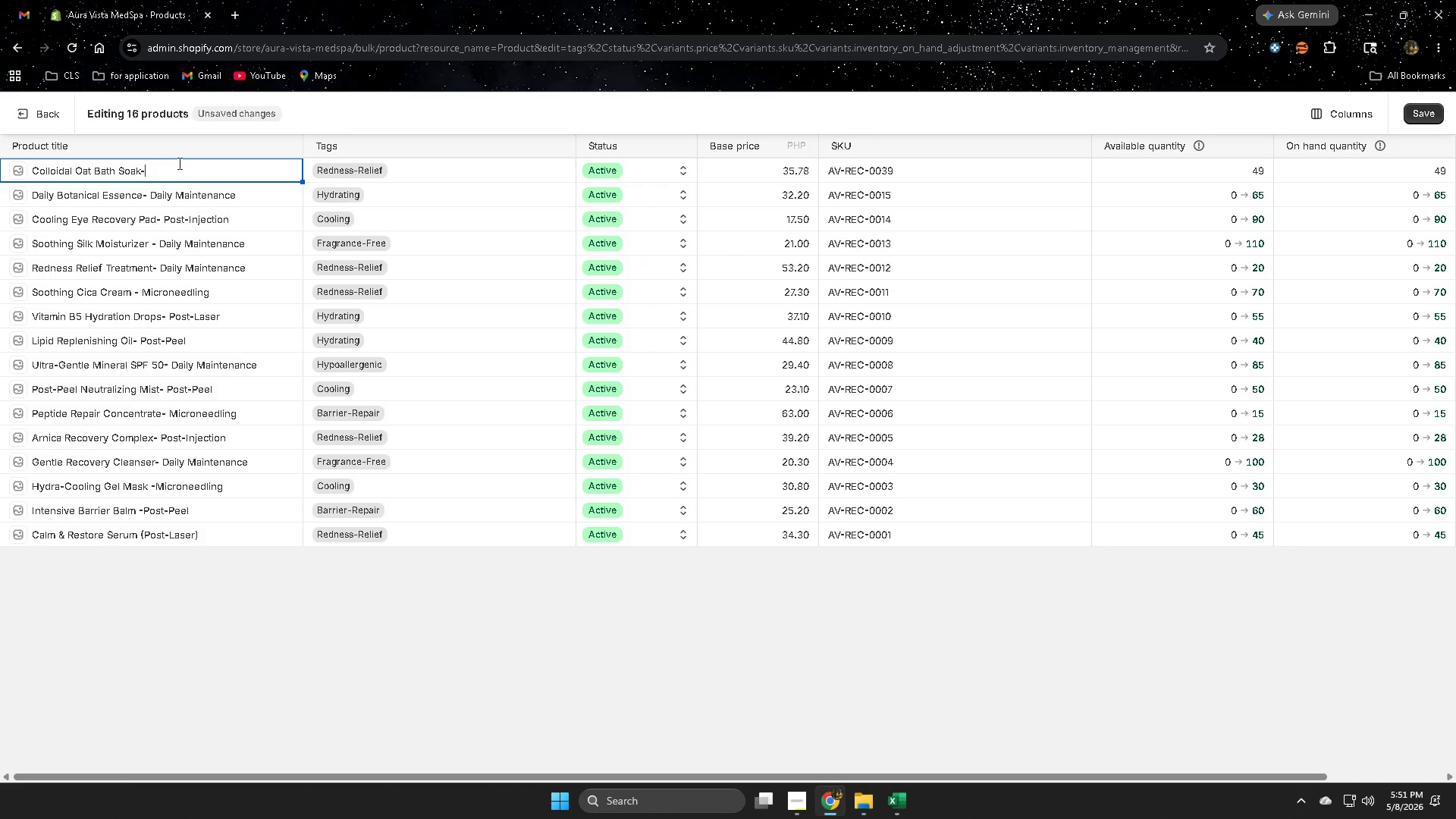 
left_click([181, 168])
 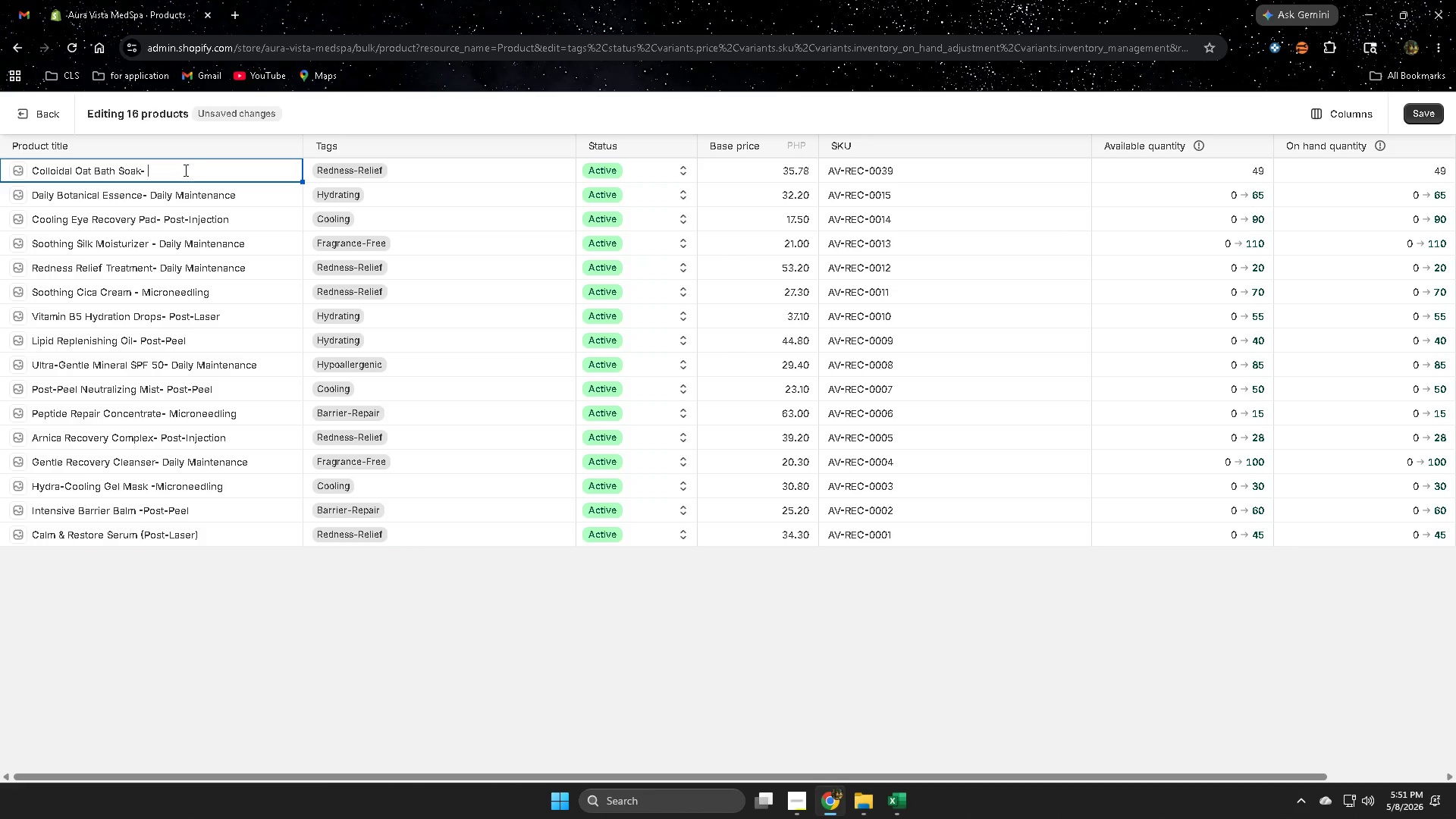 
key(Space)
 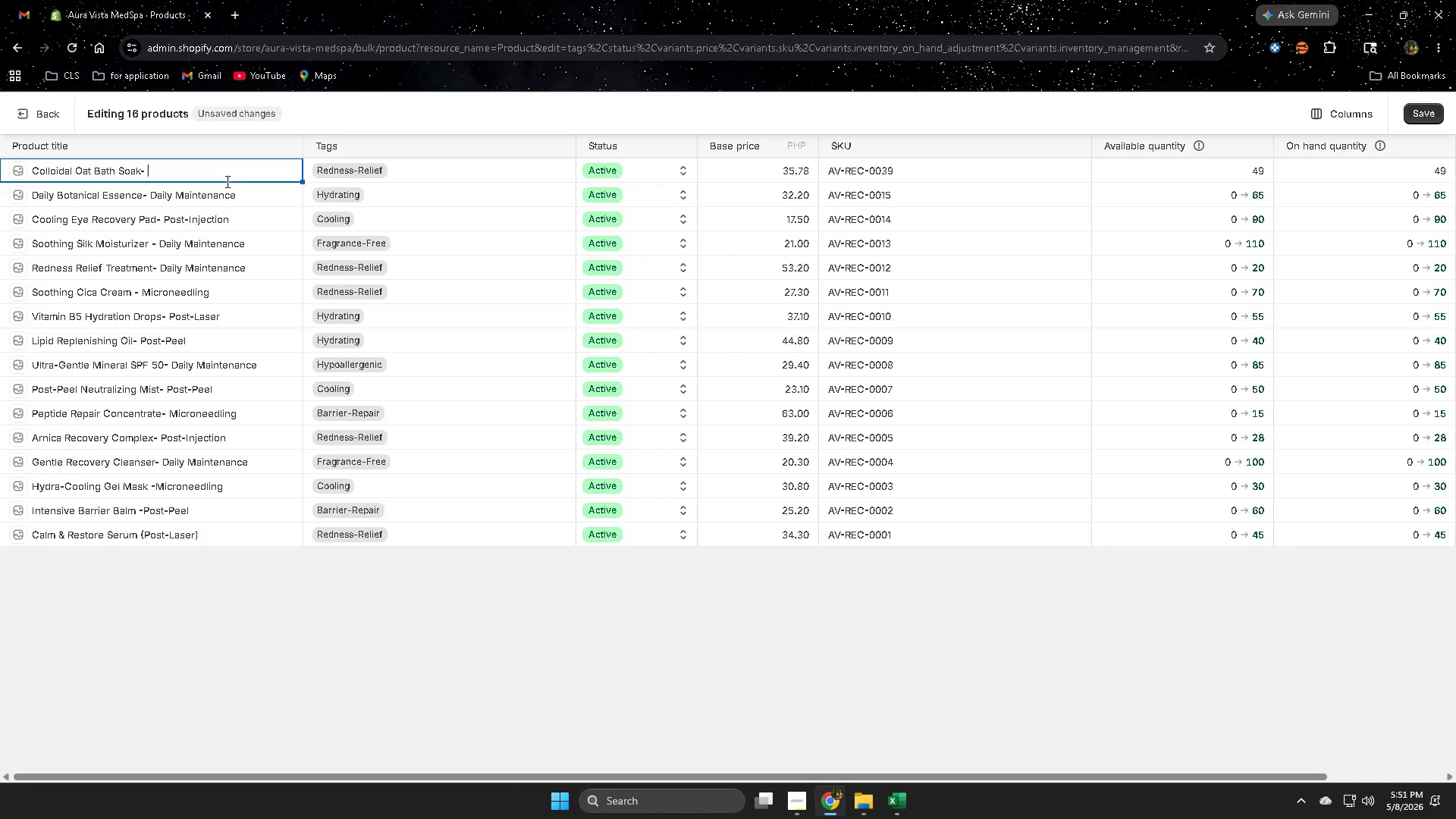 
key(Control+ControlLeft)
 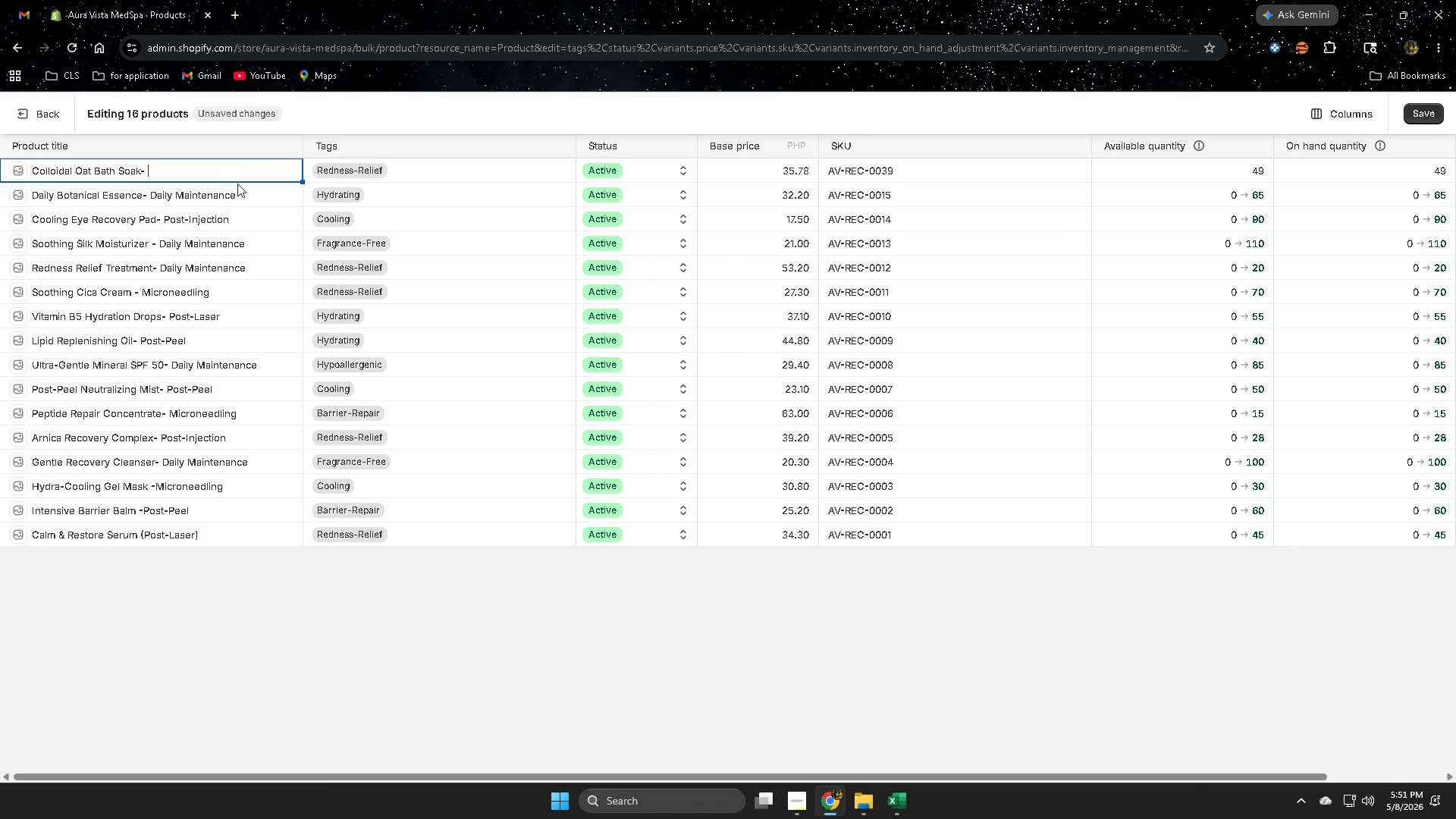 
key(Control+V)
 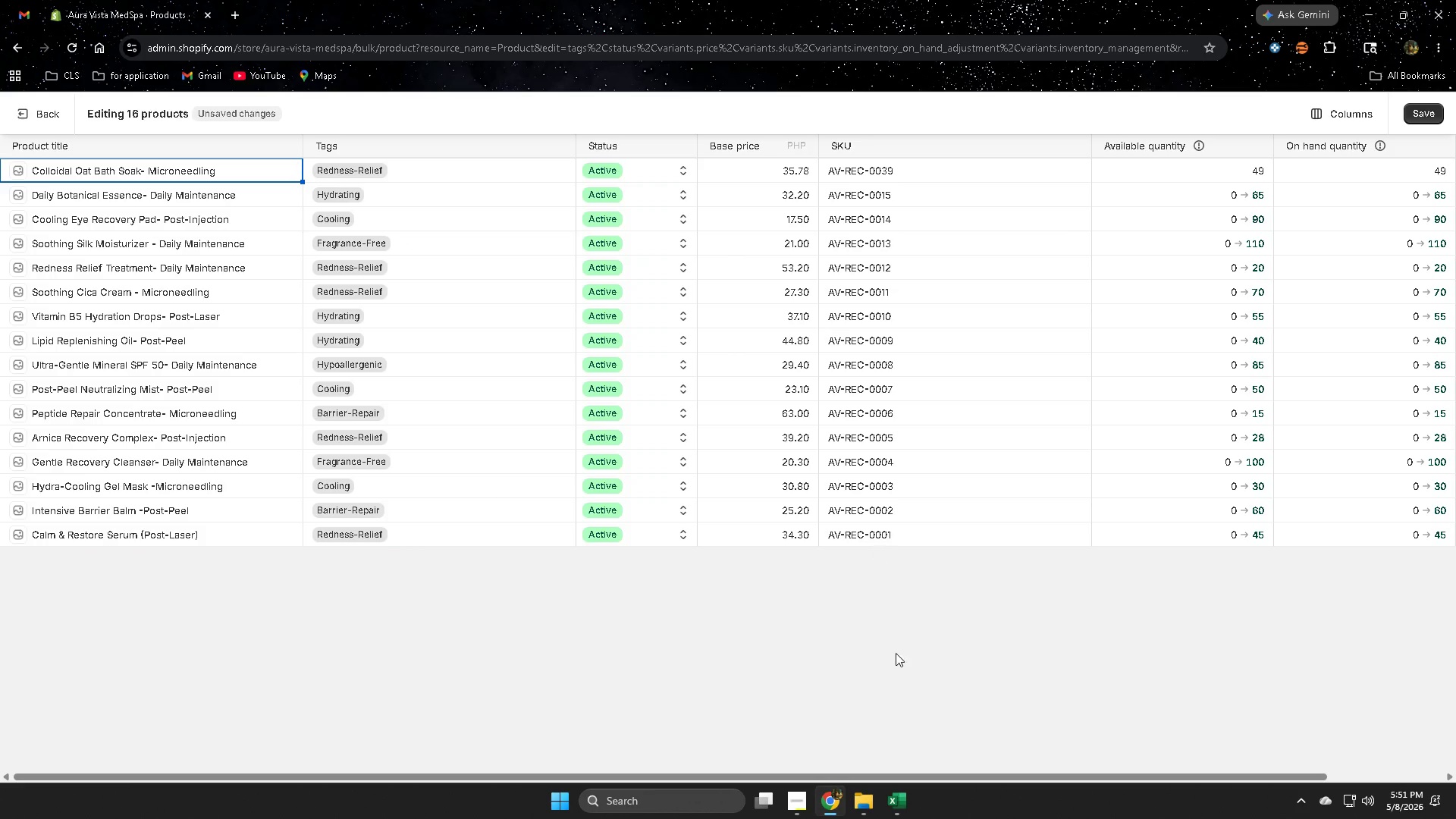 
left_click_drag(start_coordinate=[943, 632], to_coordinate=[945, 626])
 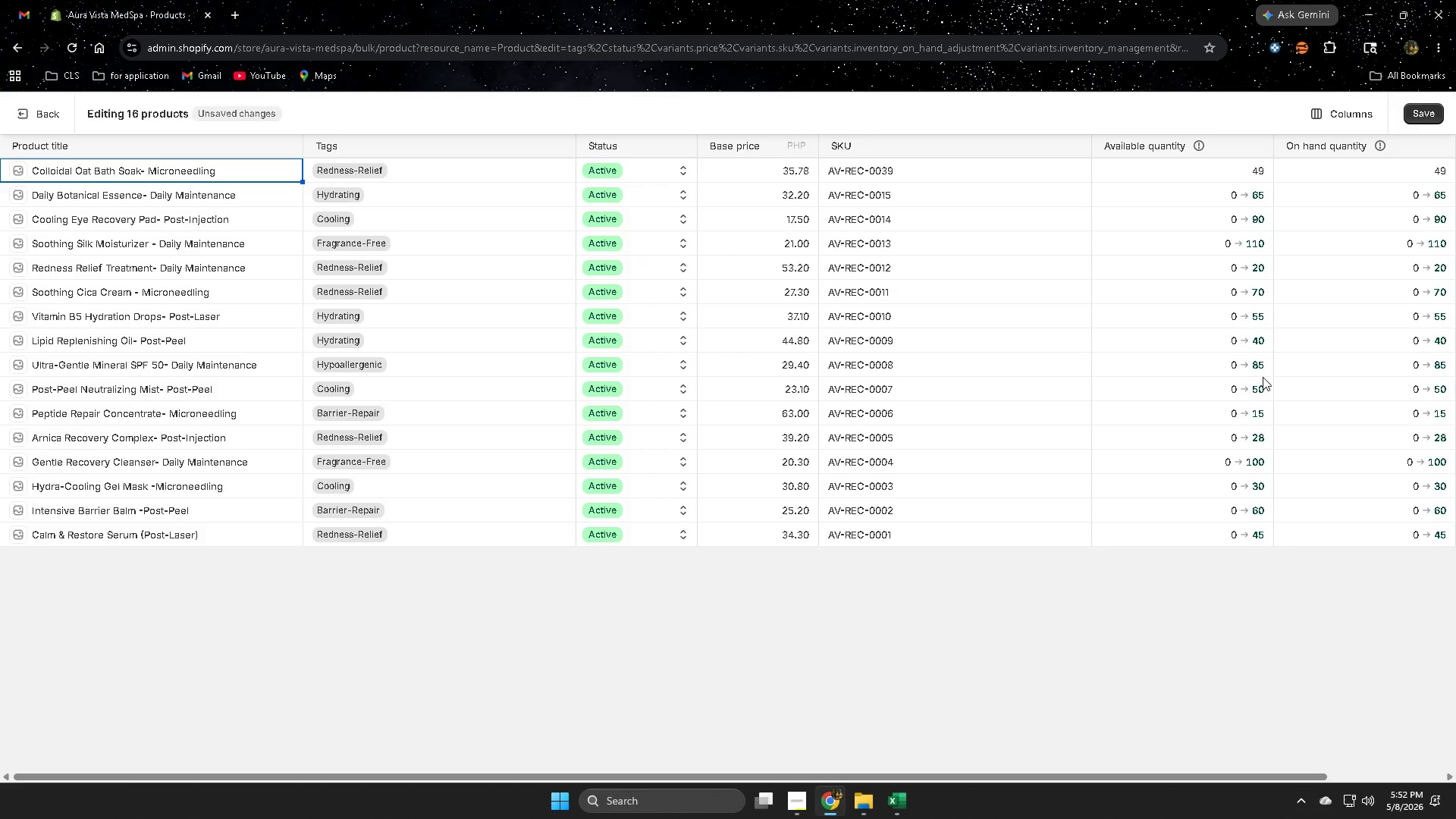 
left_click([1427, 118])
 